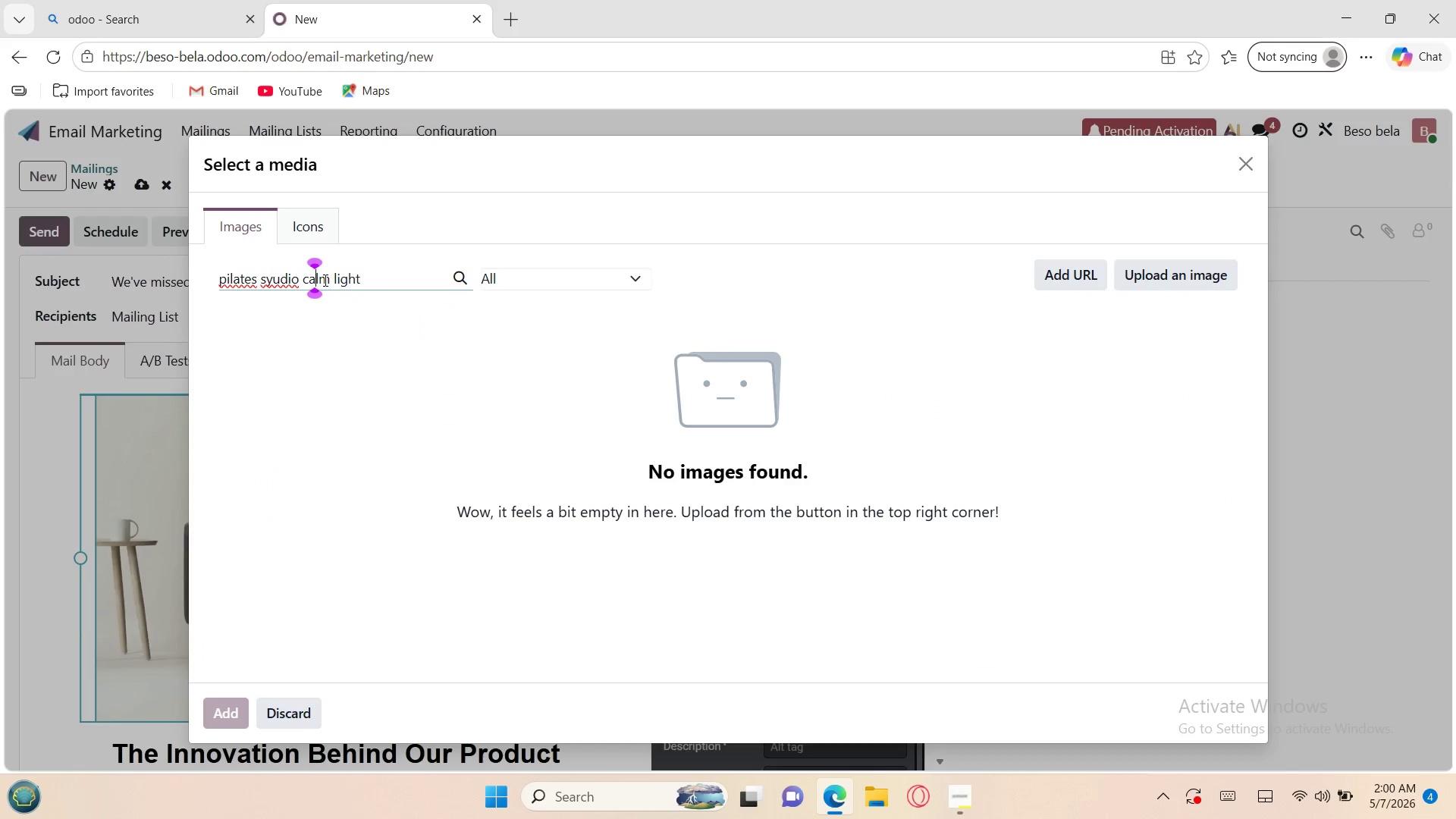 
key(ArrowLeft)
 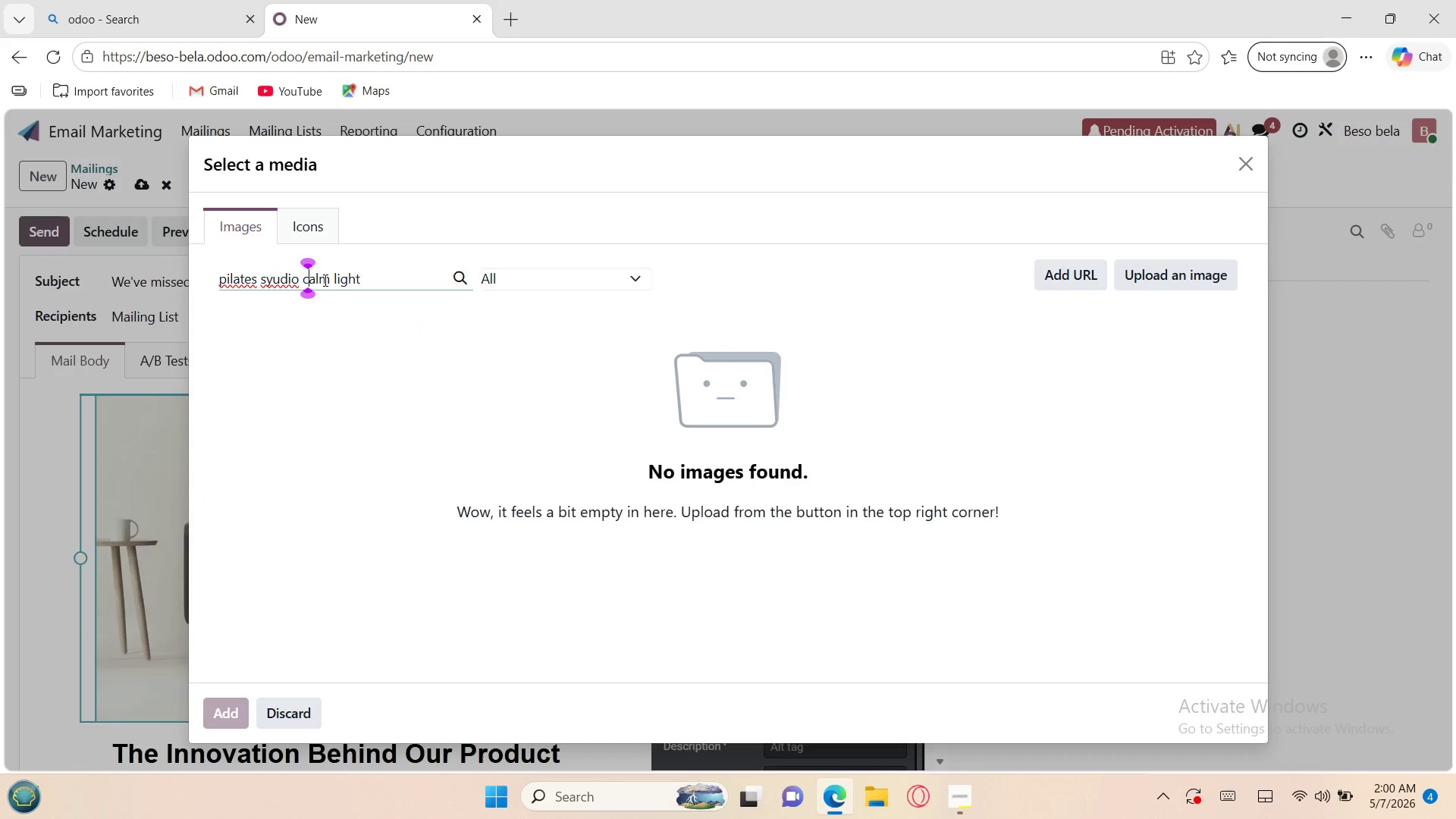 
key(ArrowLeft)
 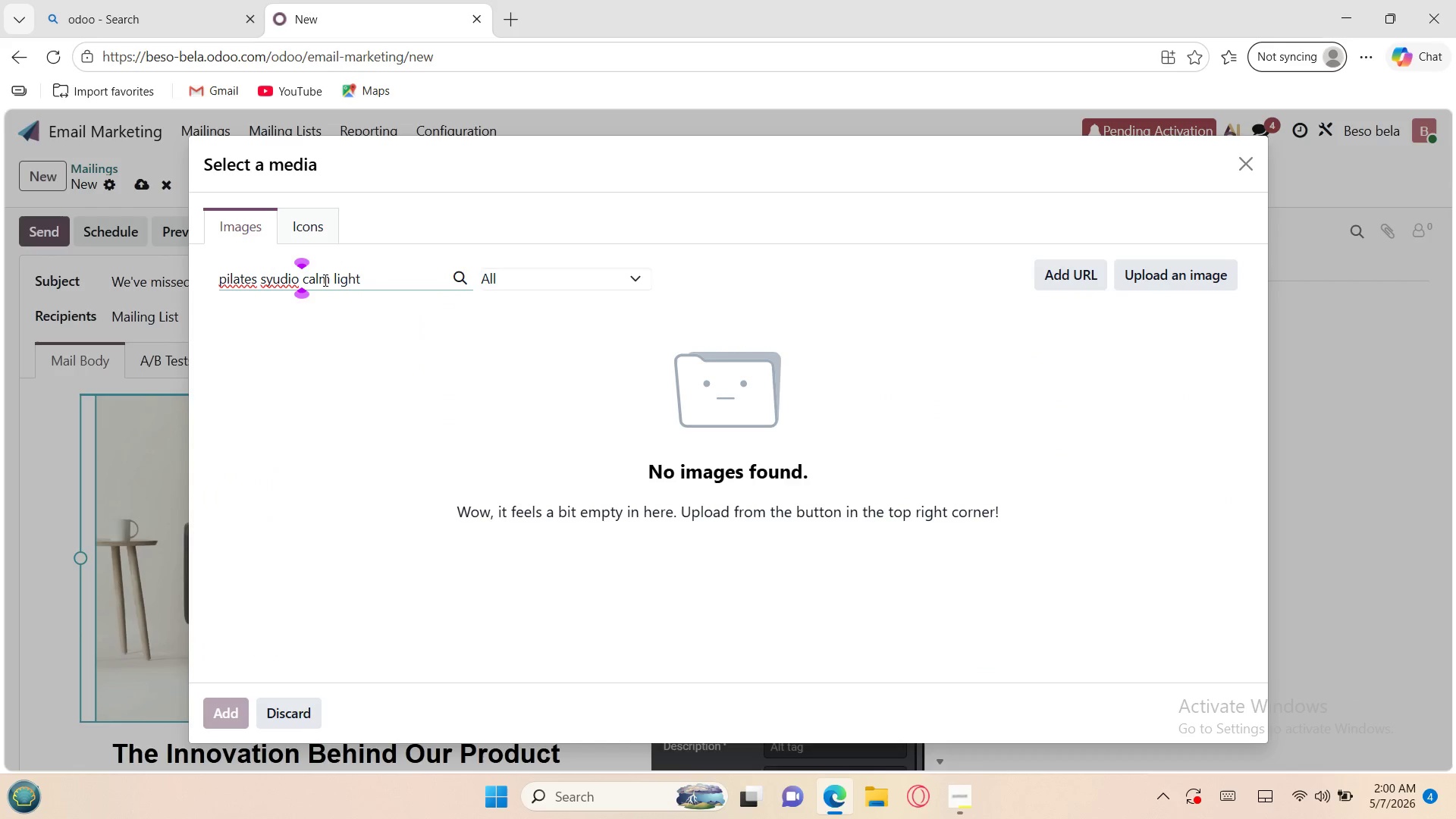 
key(ArrowLeft)
 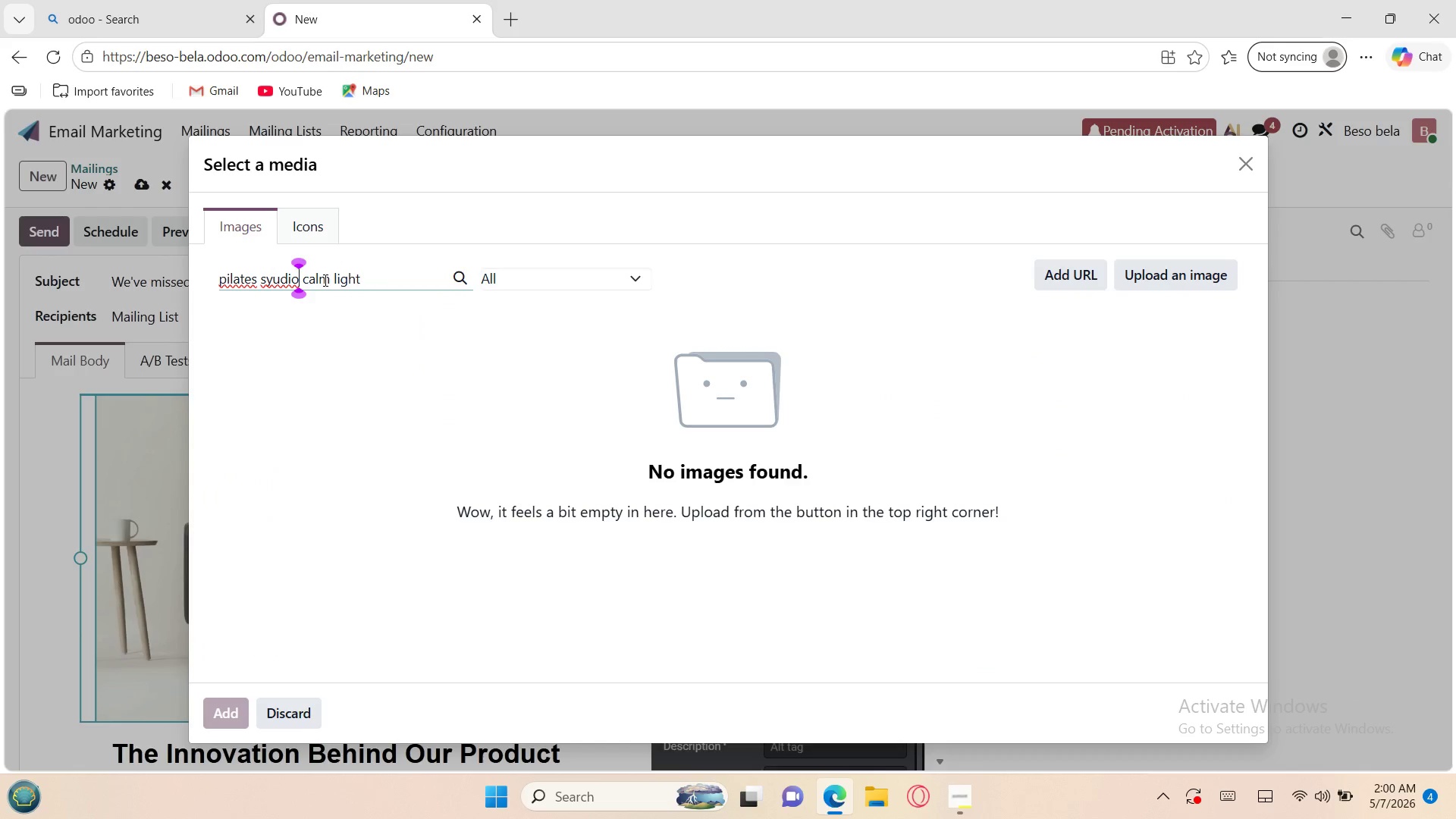 
key(ArrowLeft)
 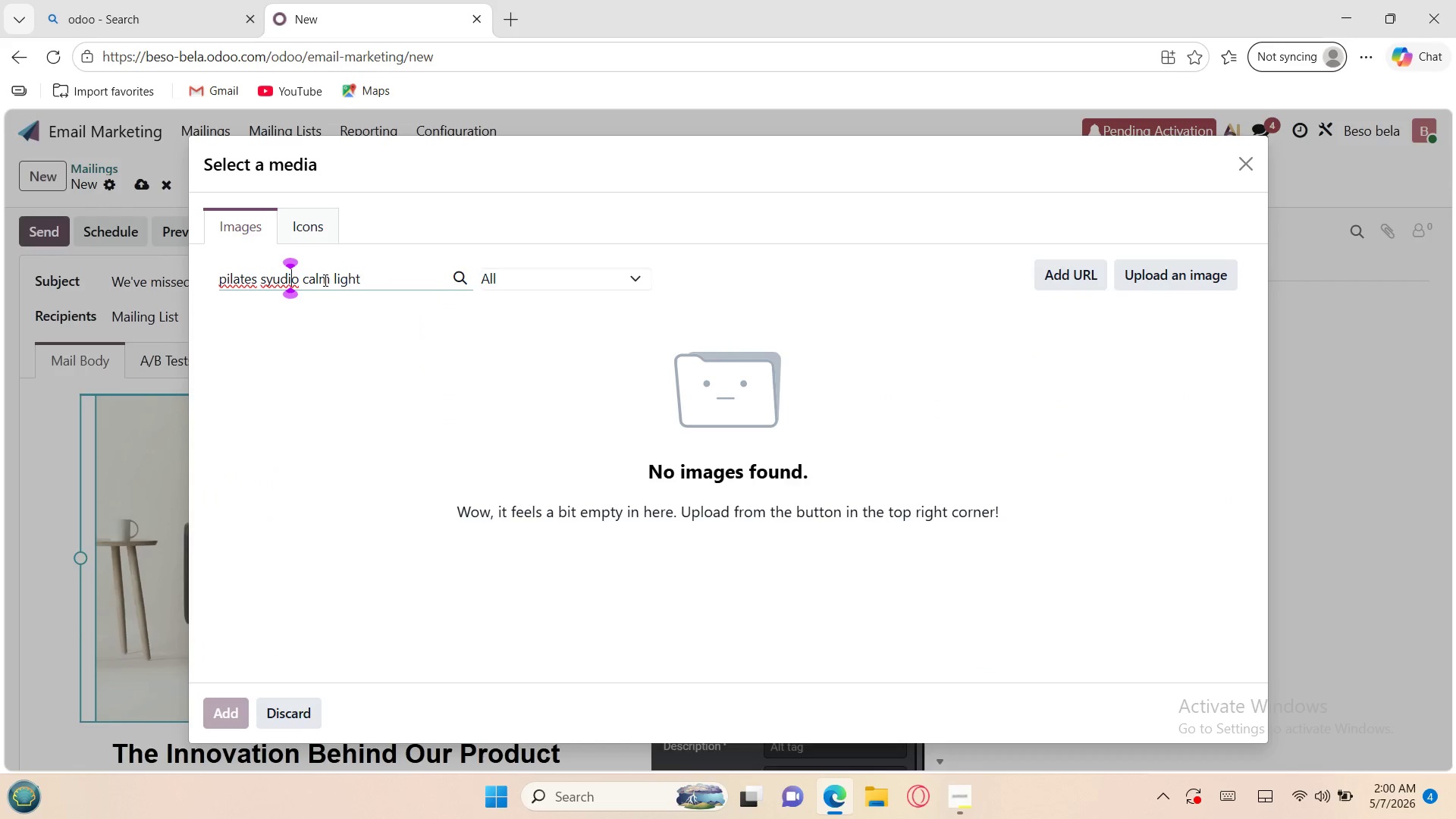 
key(ArrowLeft)
 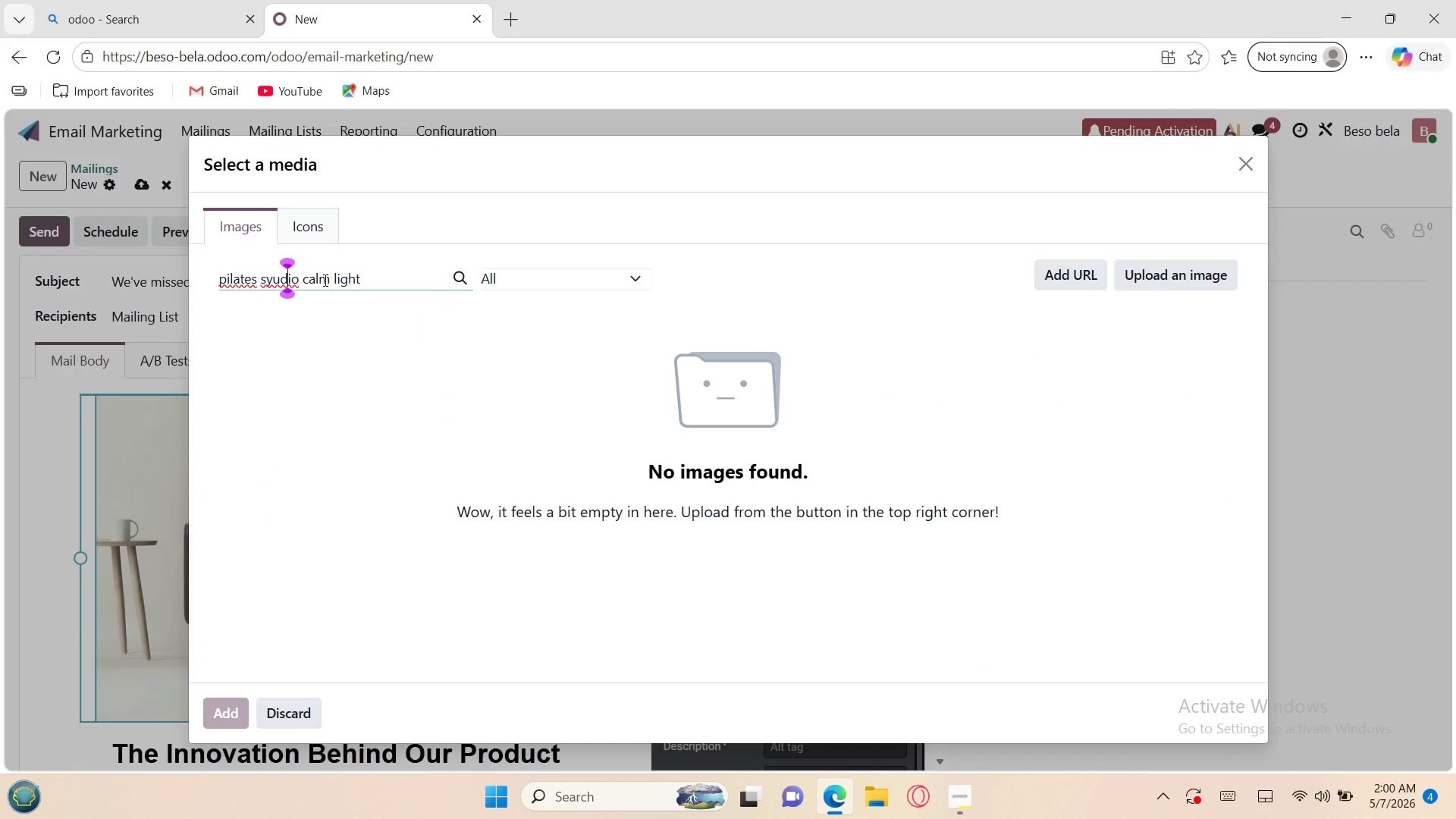 
key(ArrowLeft)
 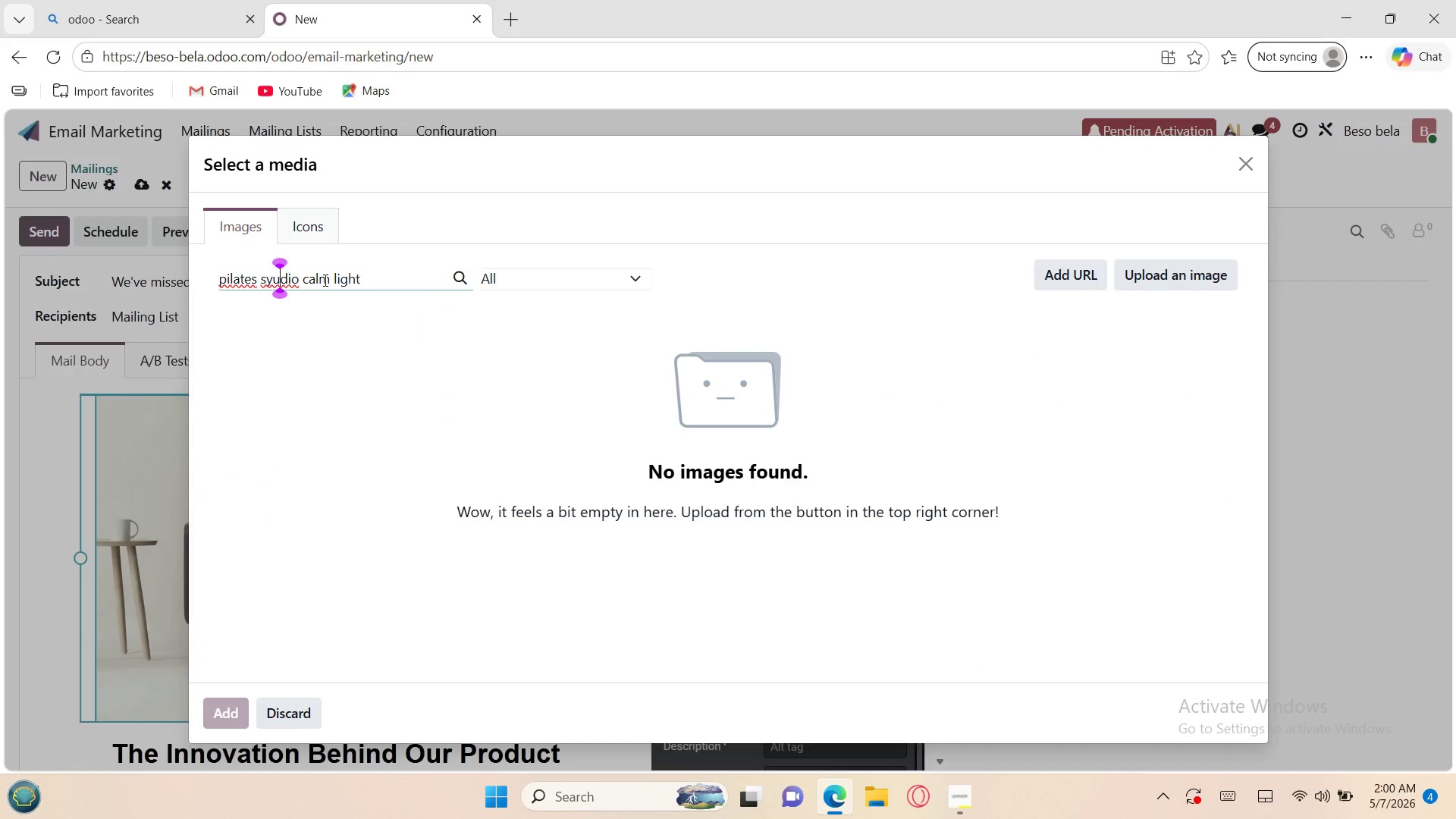 
key(ArrowLeft)
 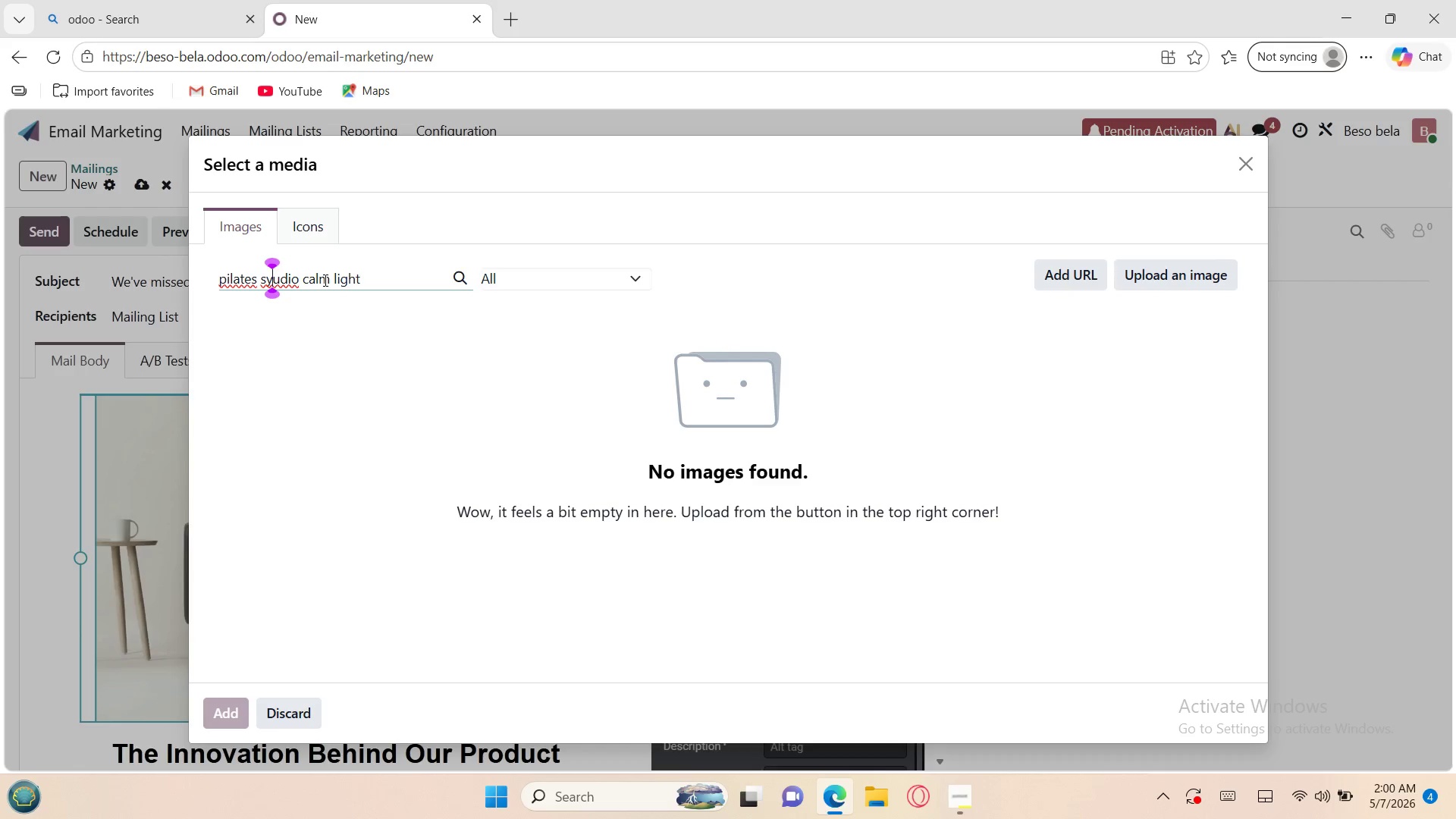 
key(Backspace)
 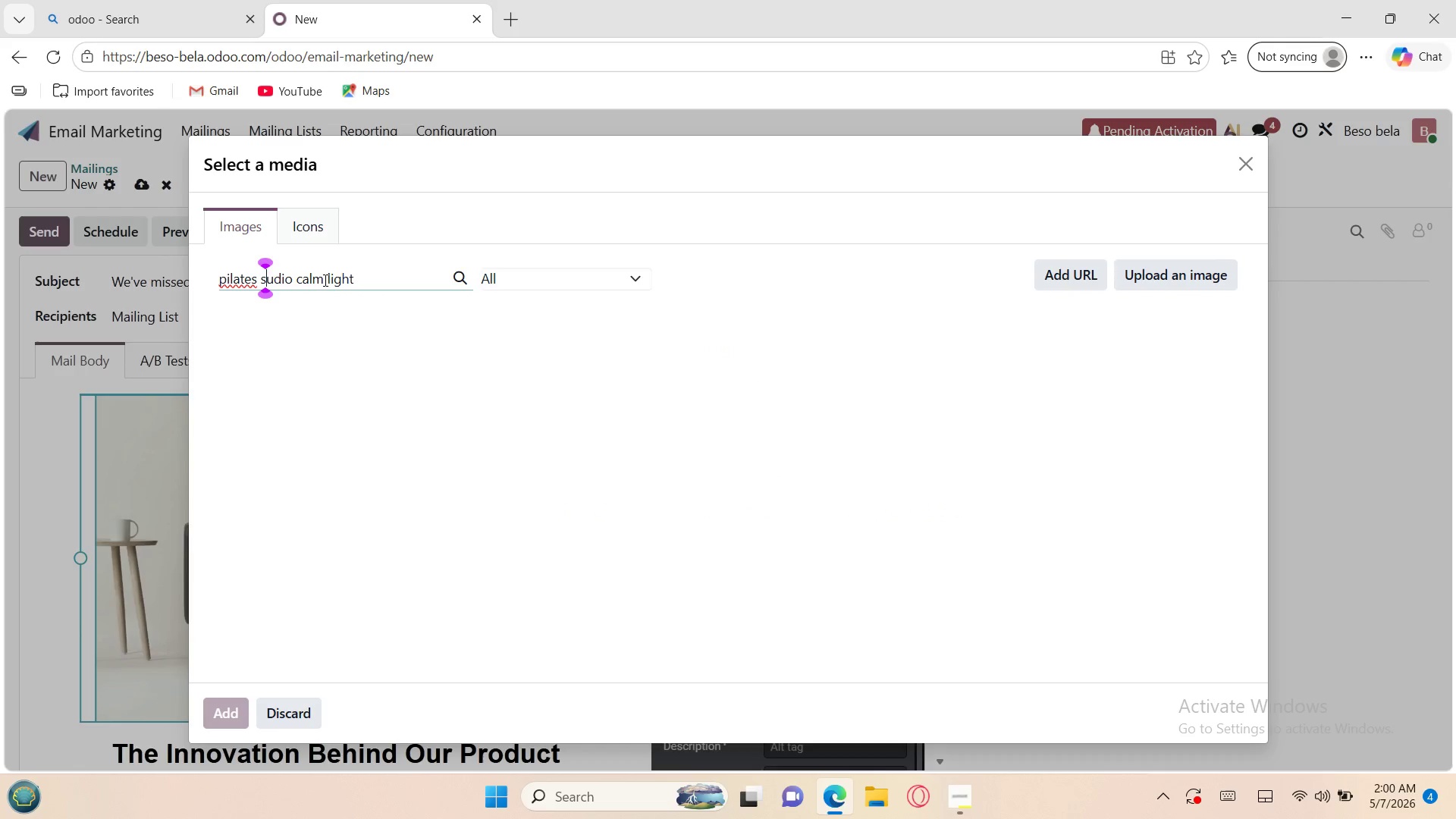 
key(T)
 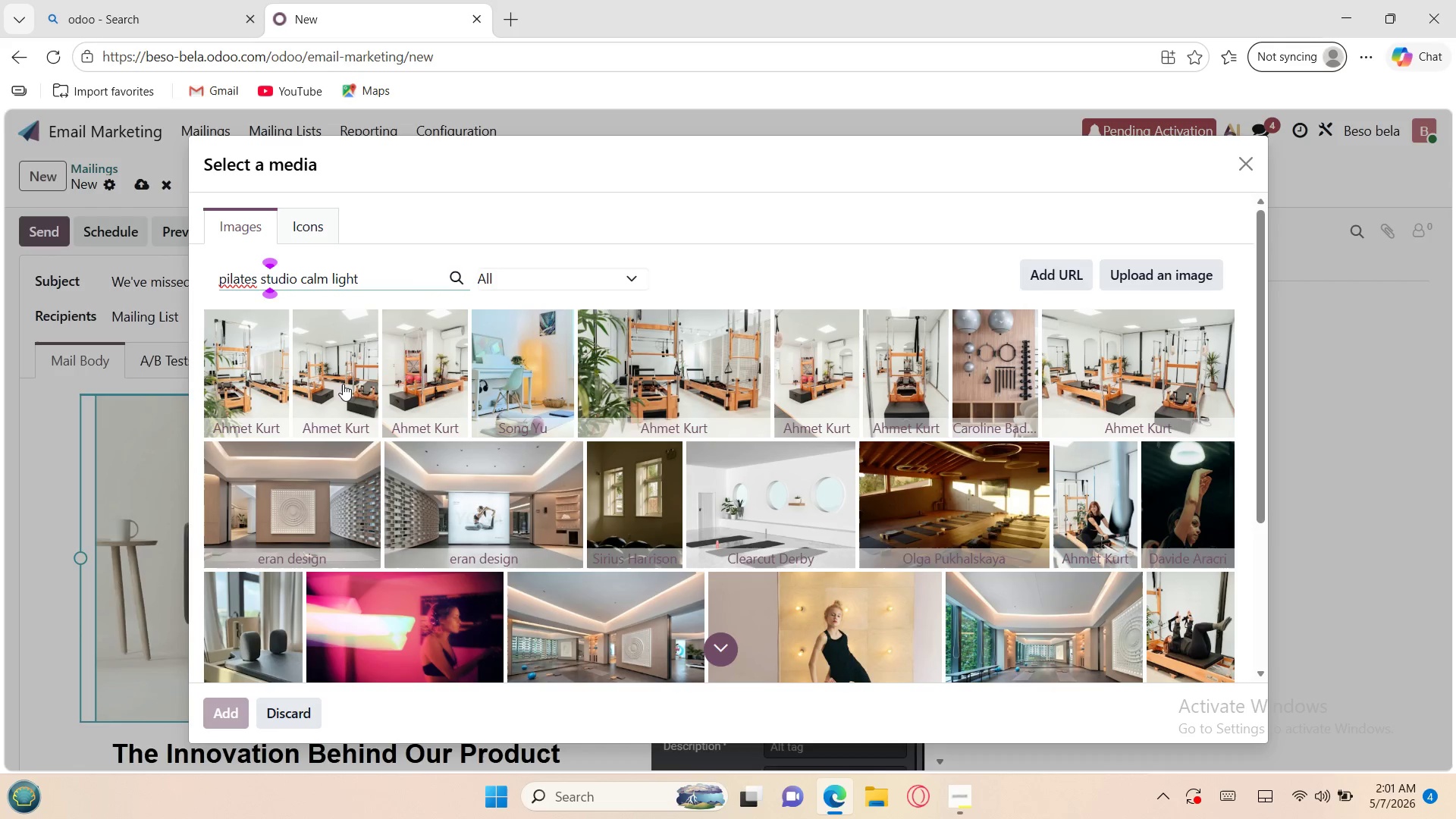 
wait(63.23)
 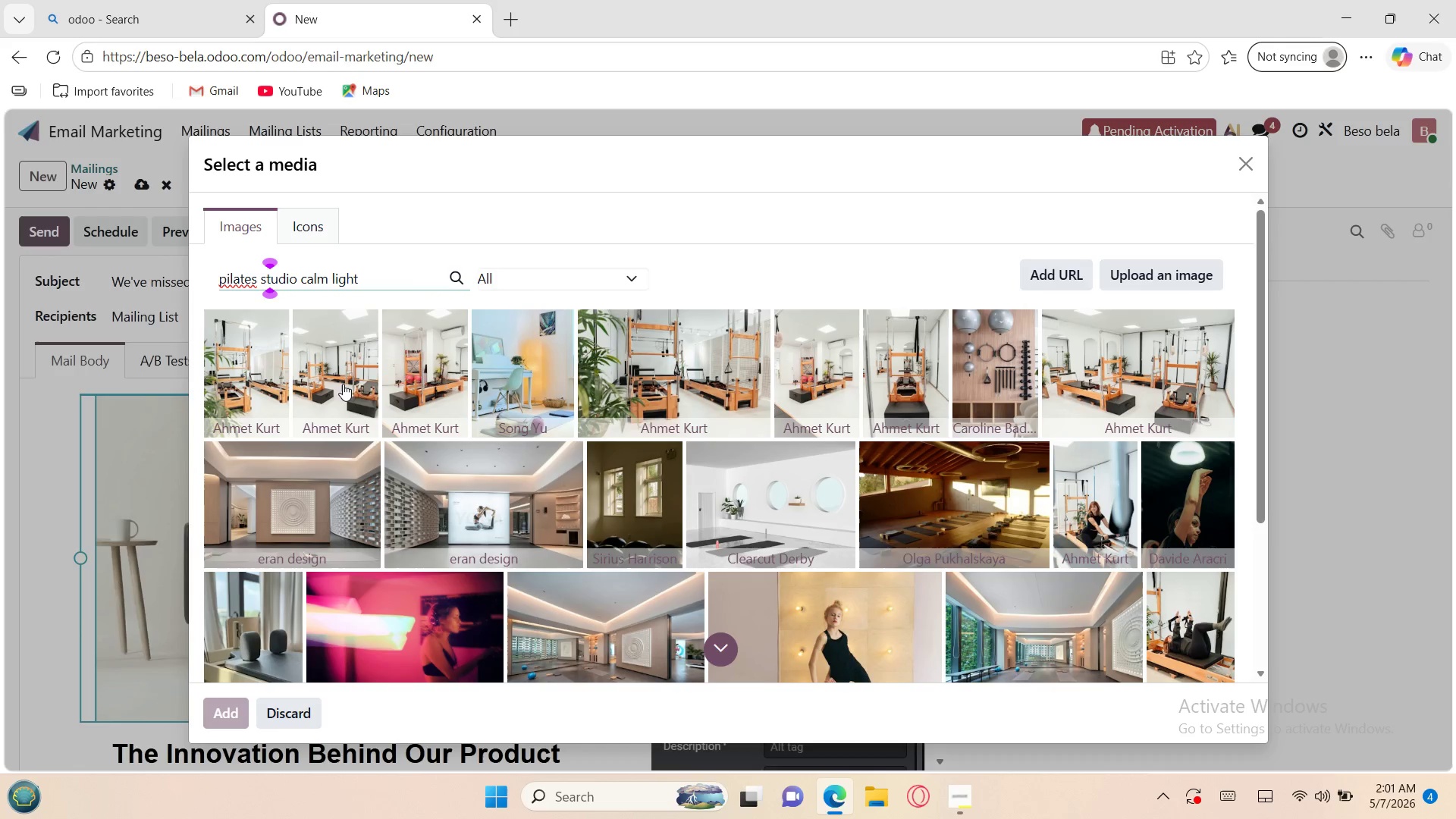 
left_click([923, 489])
 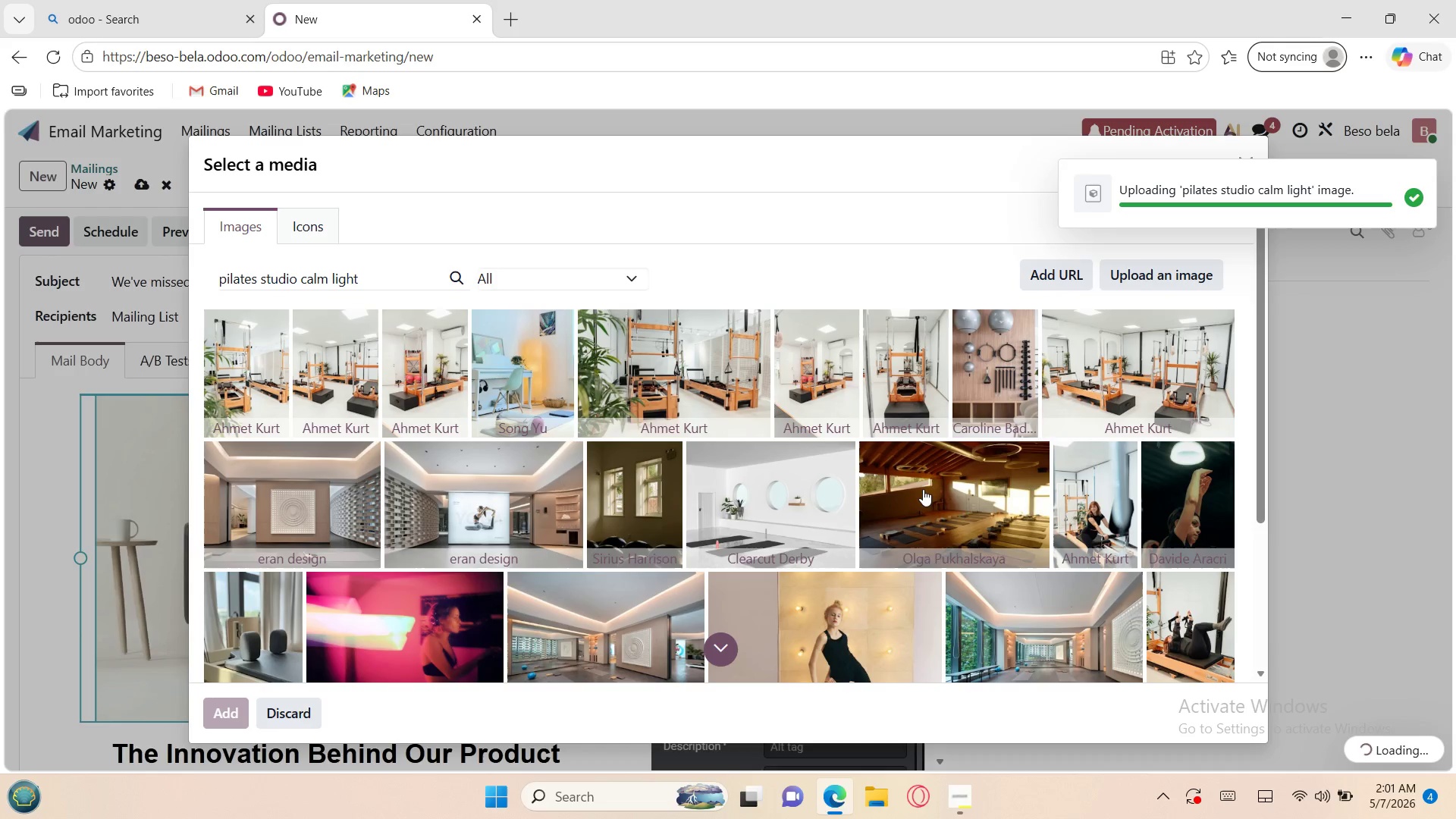 
mouse_move([849, 525])
 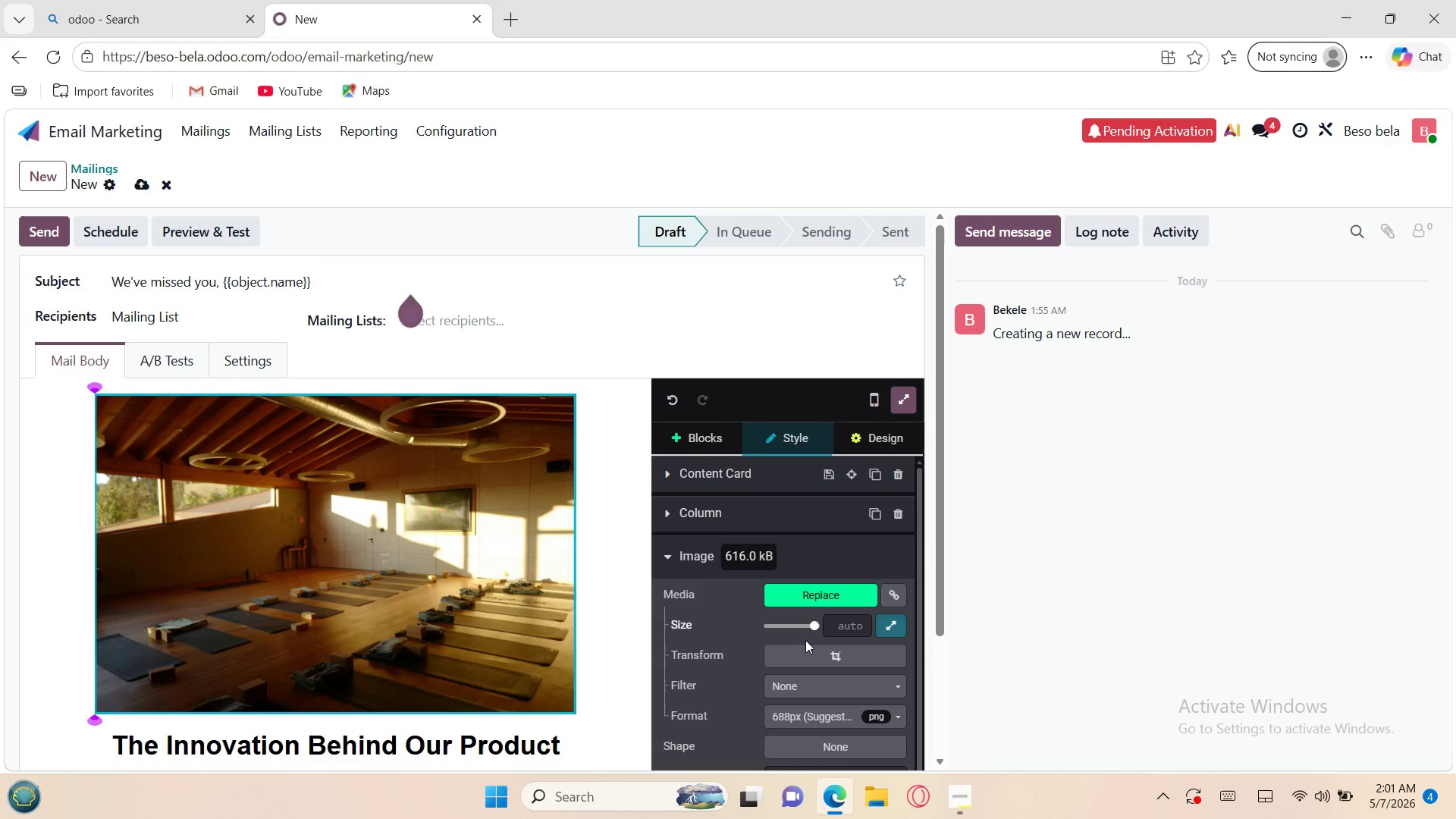 
left_click([811, 650])
 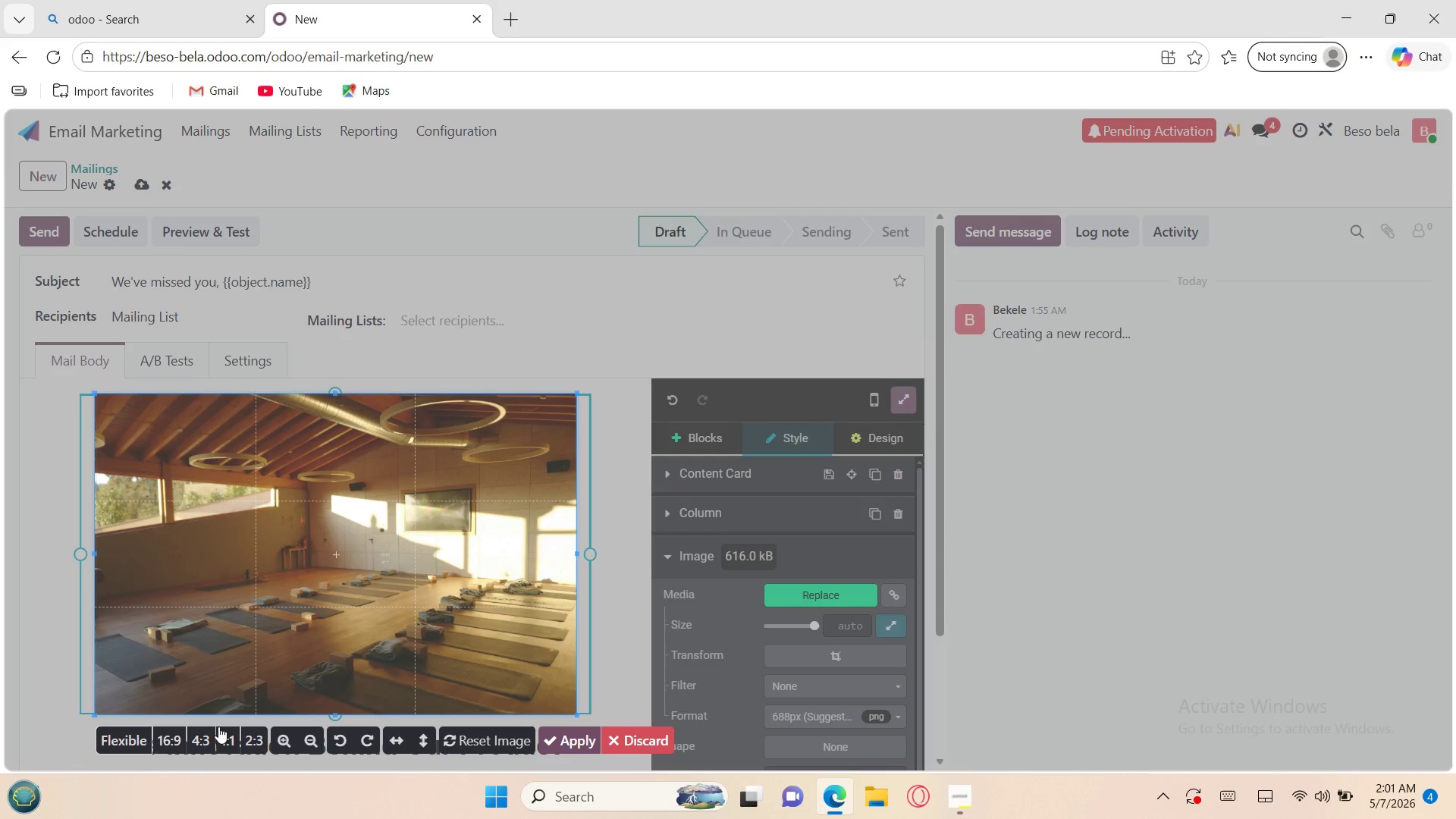 
left_click([172, 738])
 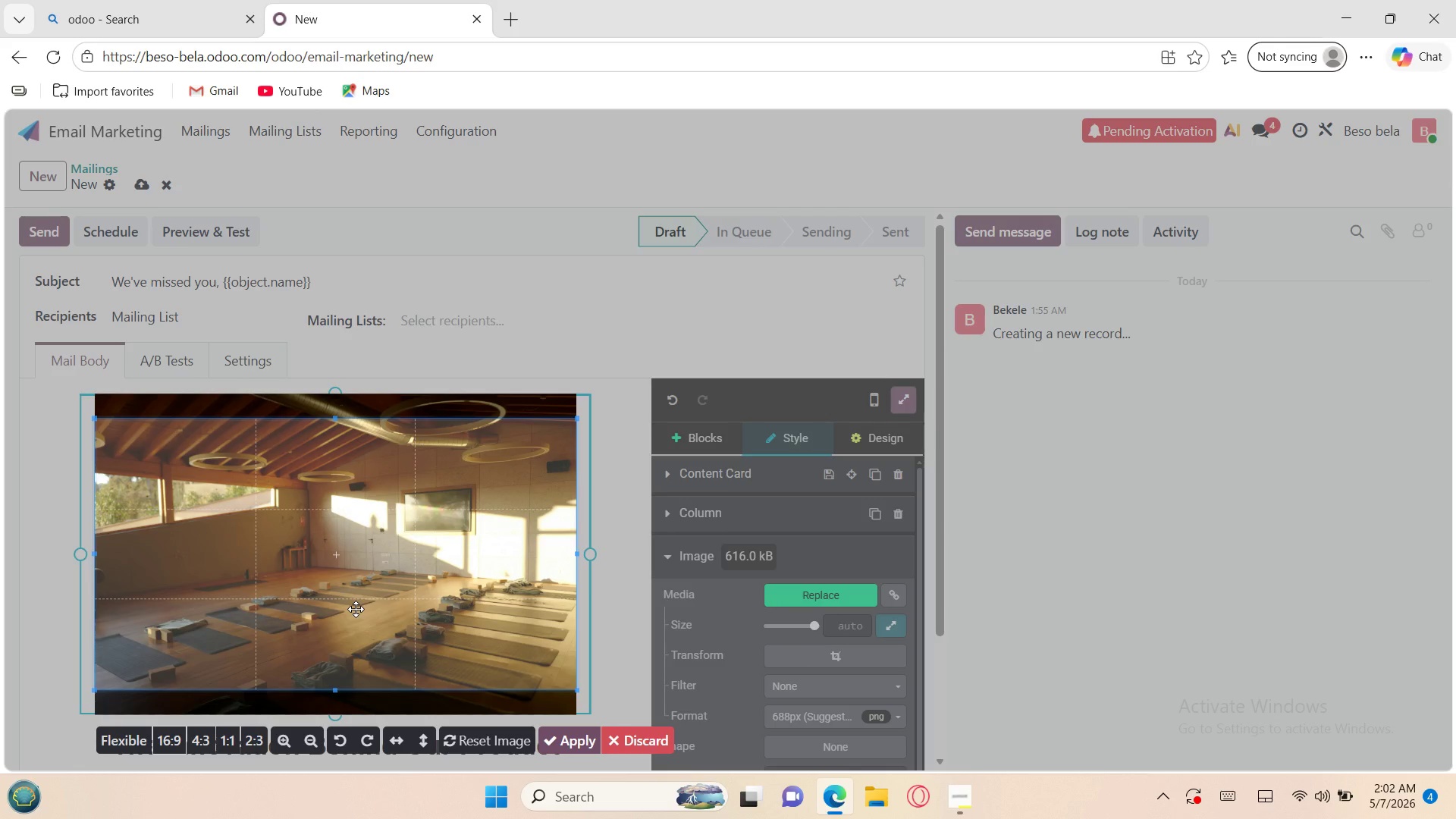 
left_click_drag(start_coordinate=[354, 607], to_coordinate=[358, 621])
 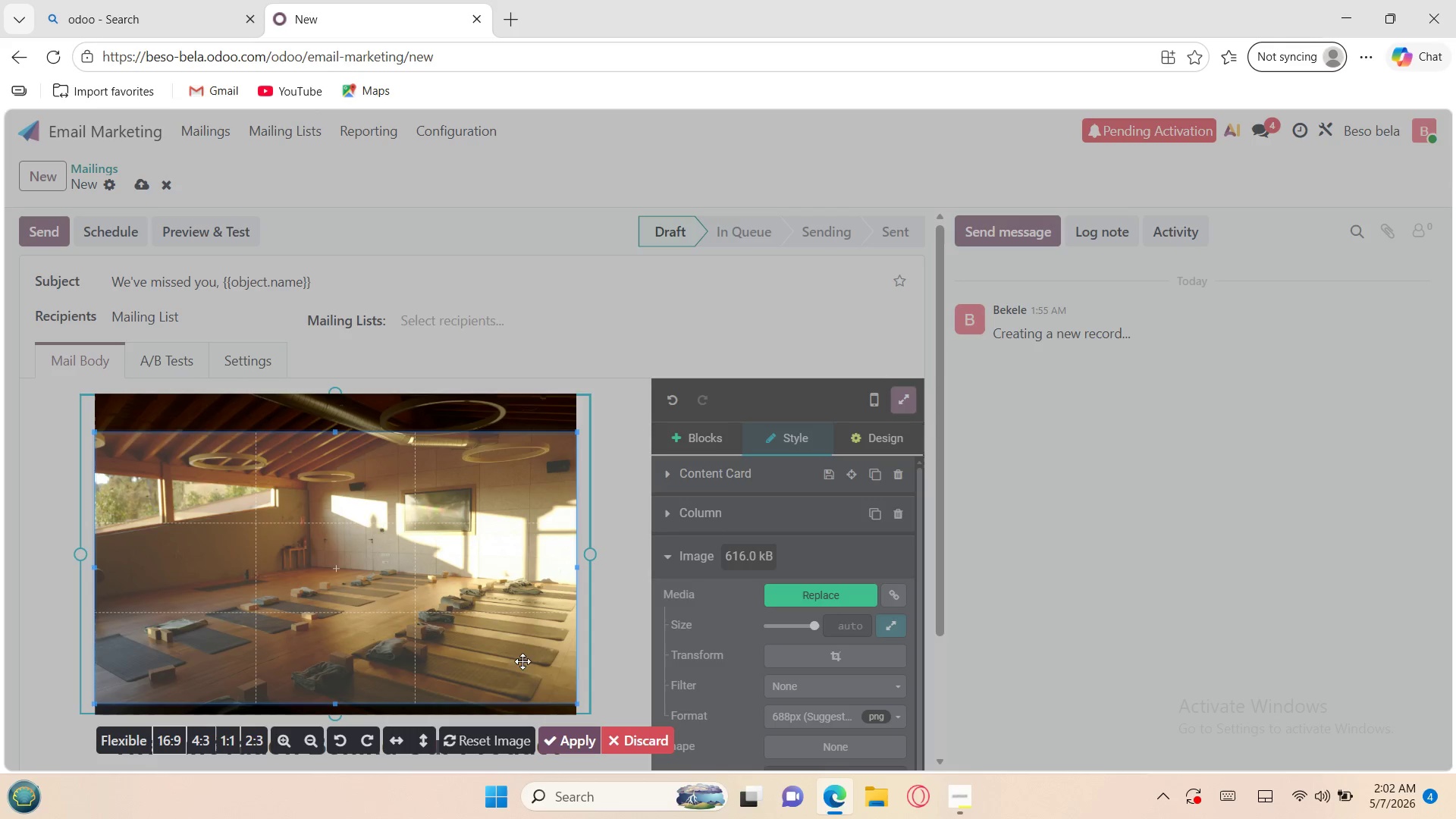 
left_click([568, 742])
 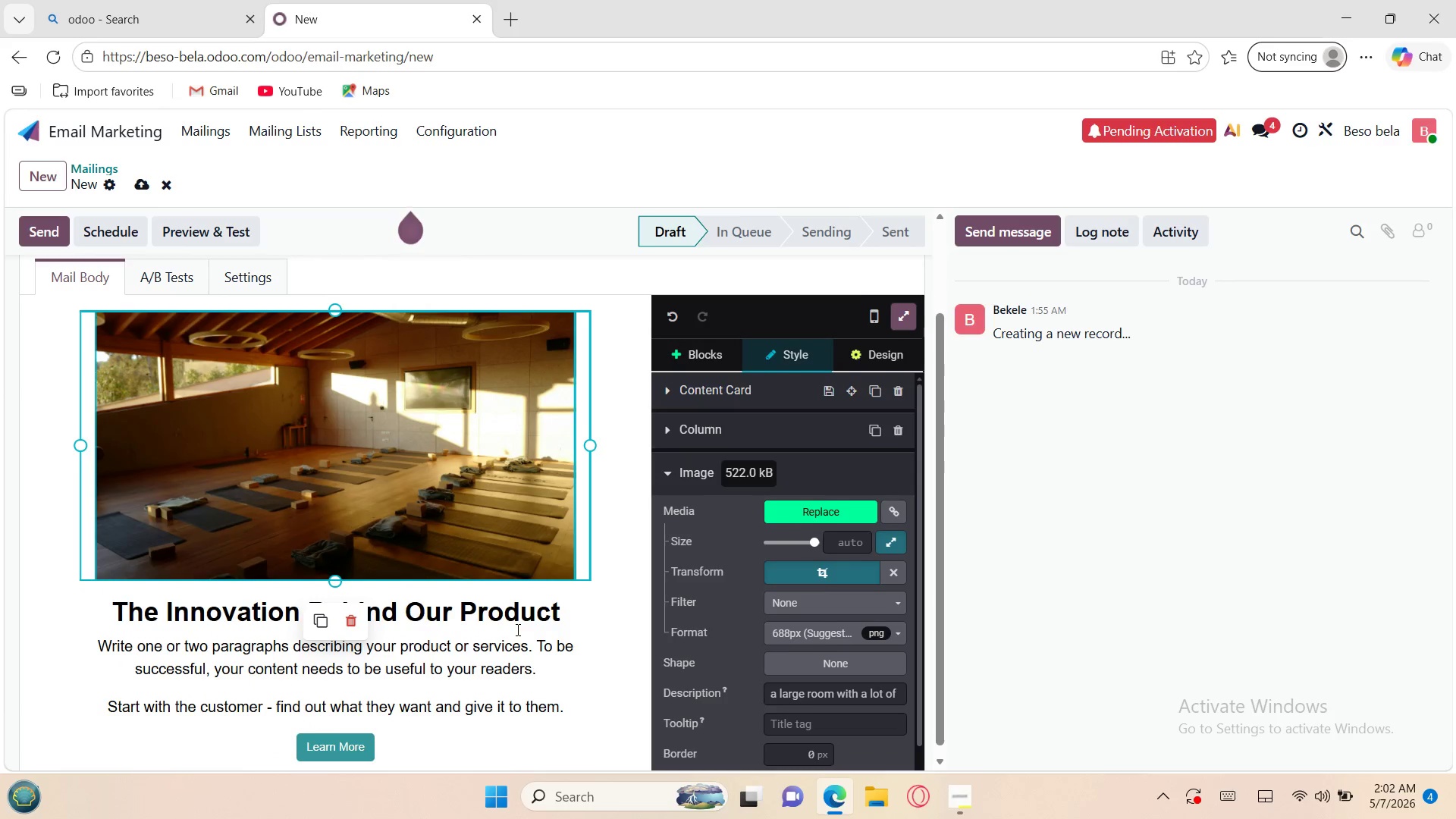 
left_click([485, 625])
 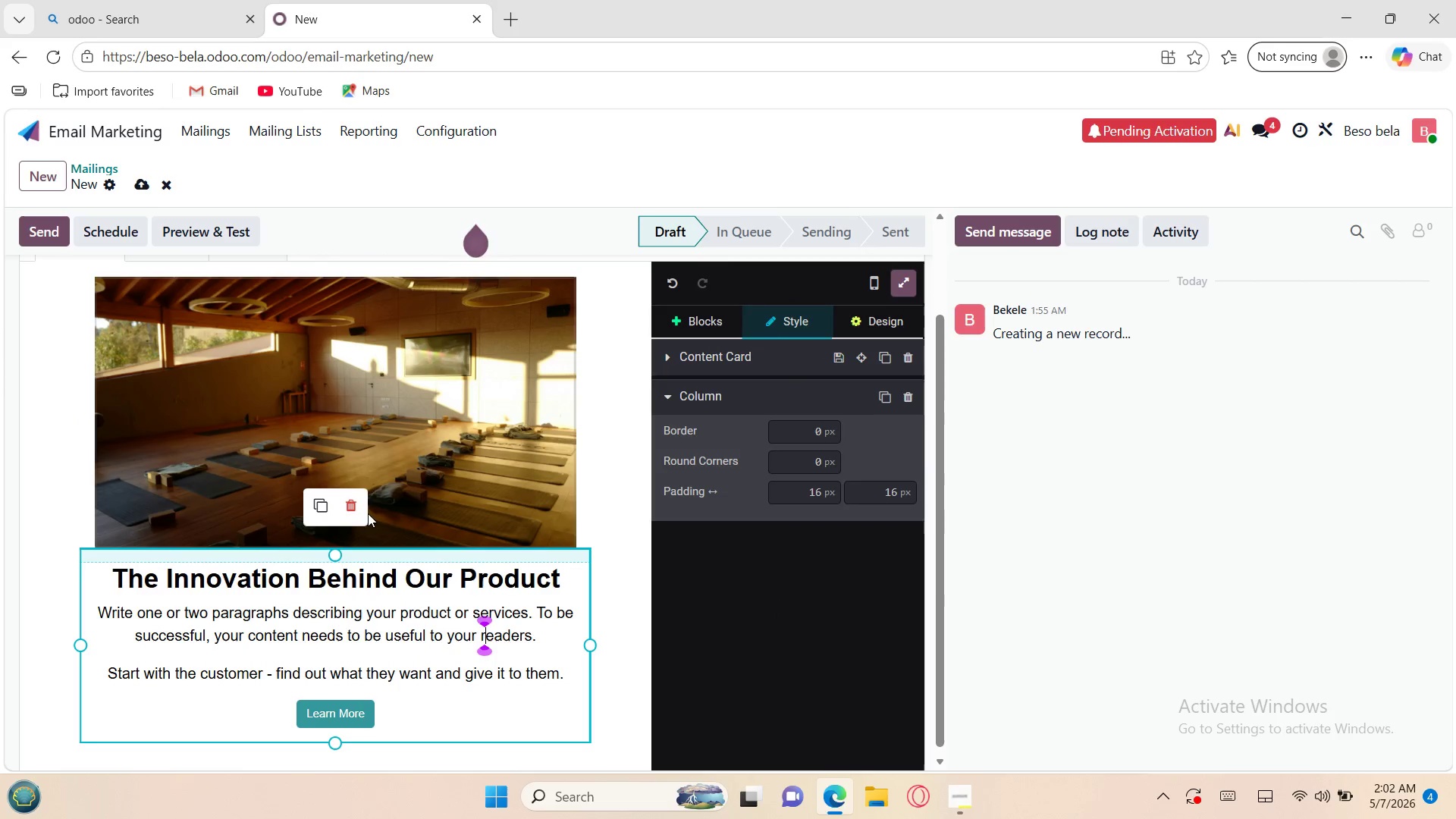 
left_click([354, 506])
 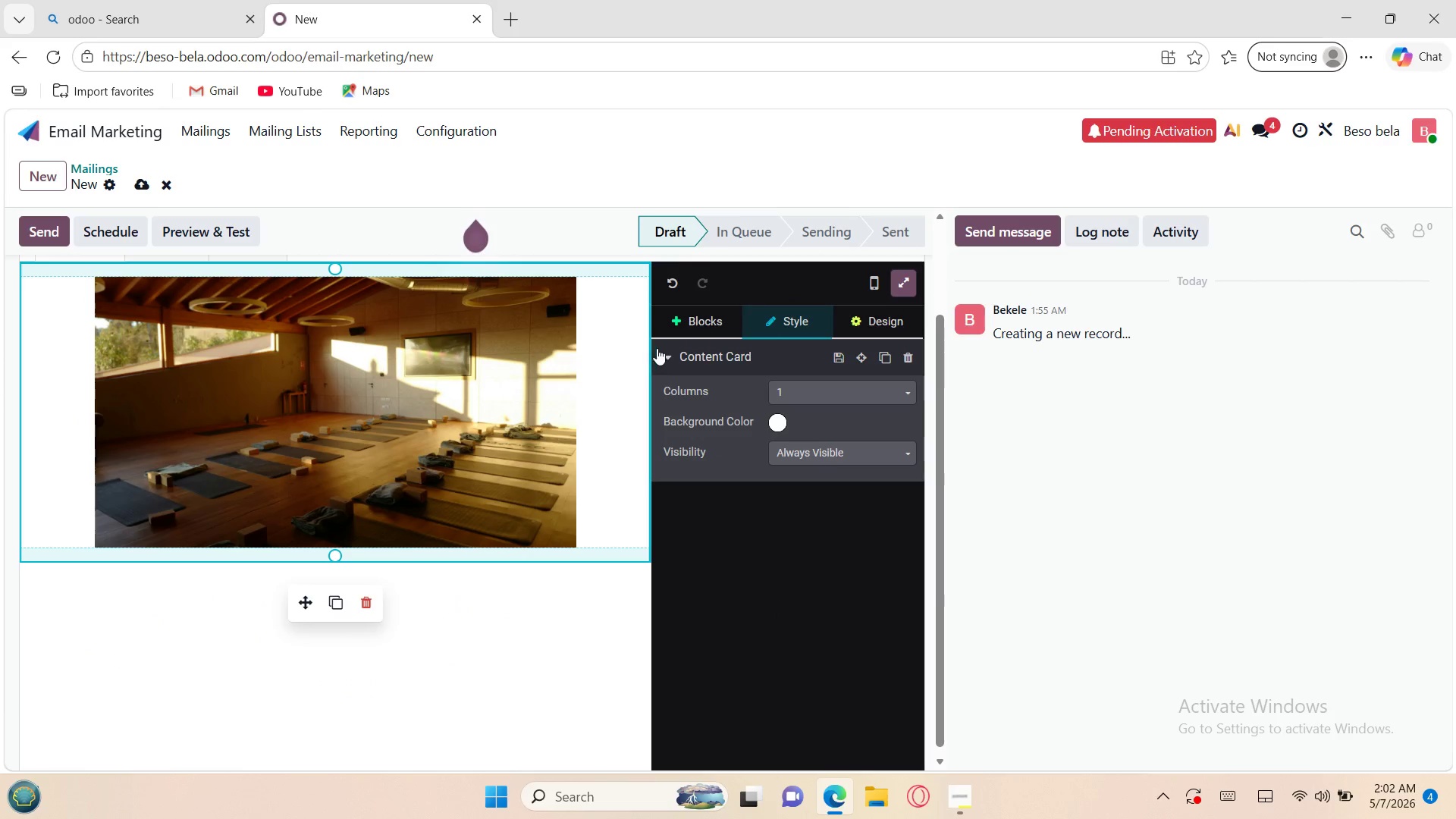 
left_click([688, 325])
 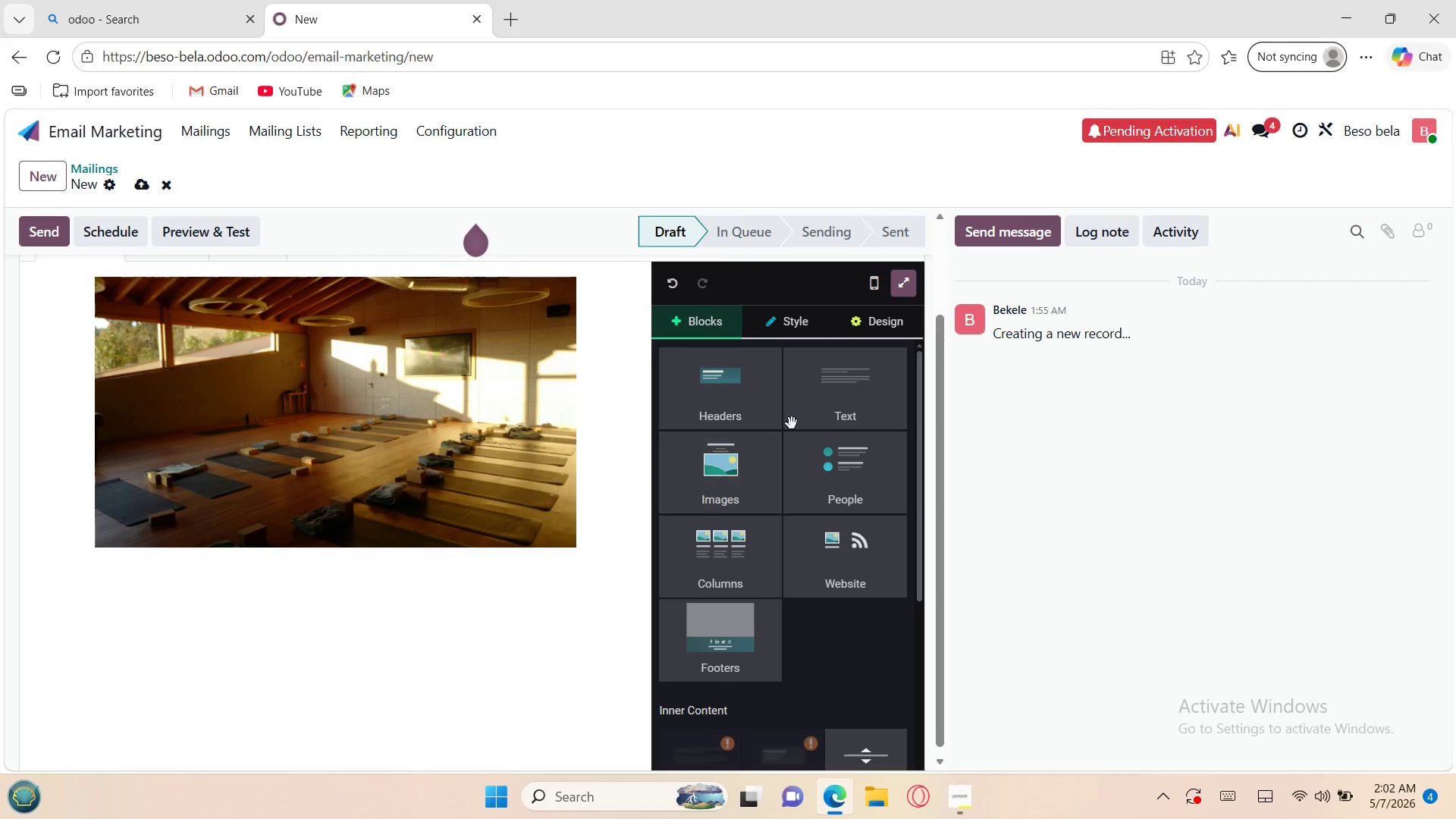 
left_click([815, 413])
 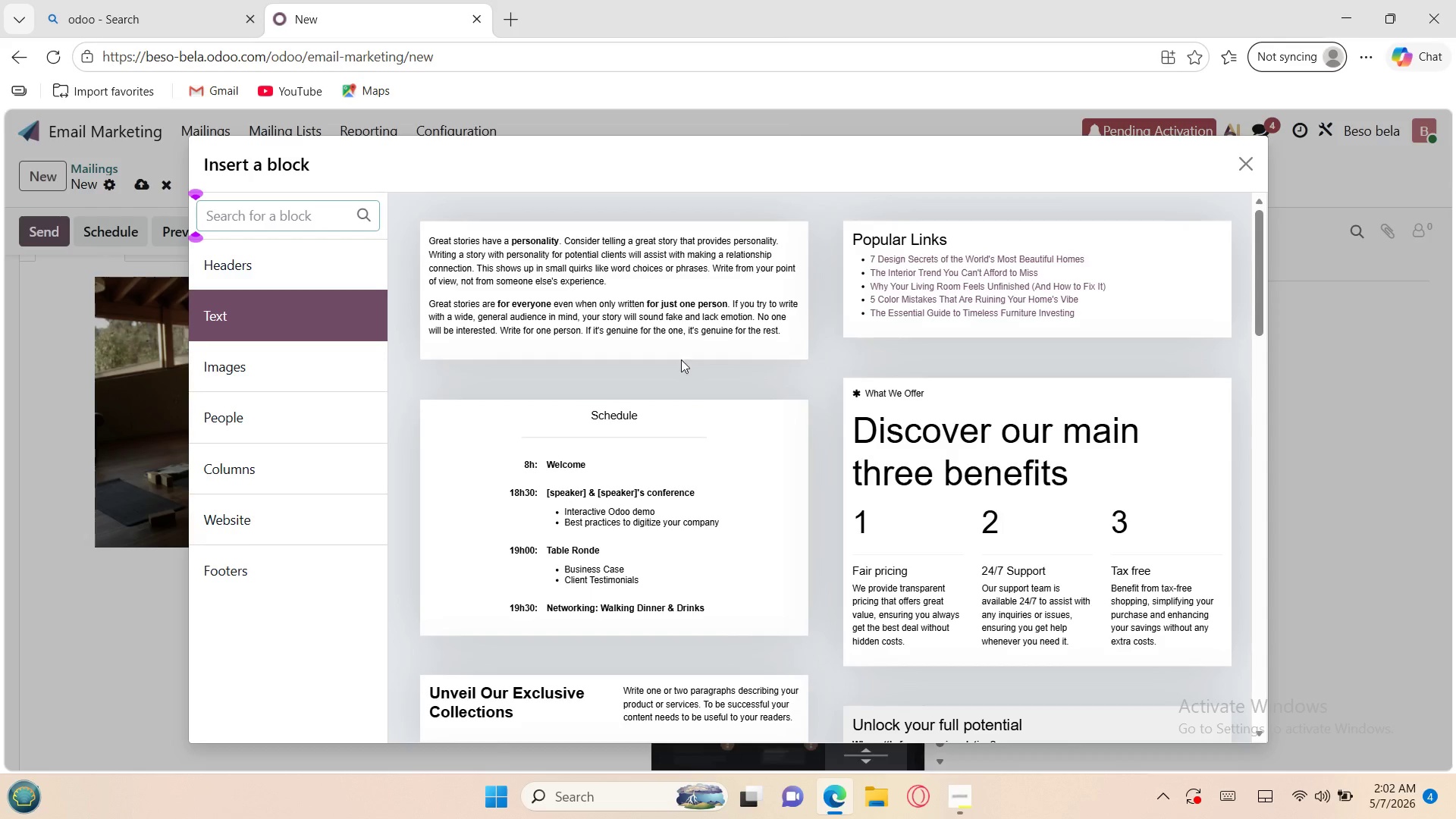 
left_click([677, 347])
 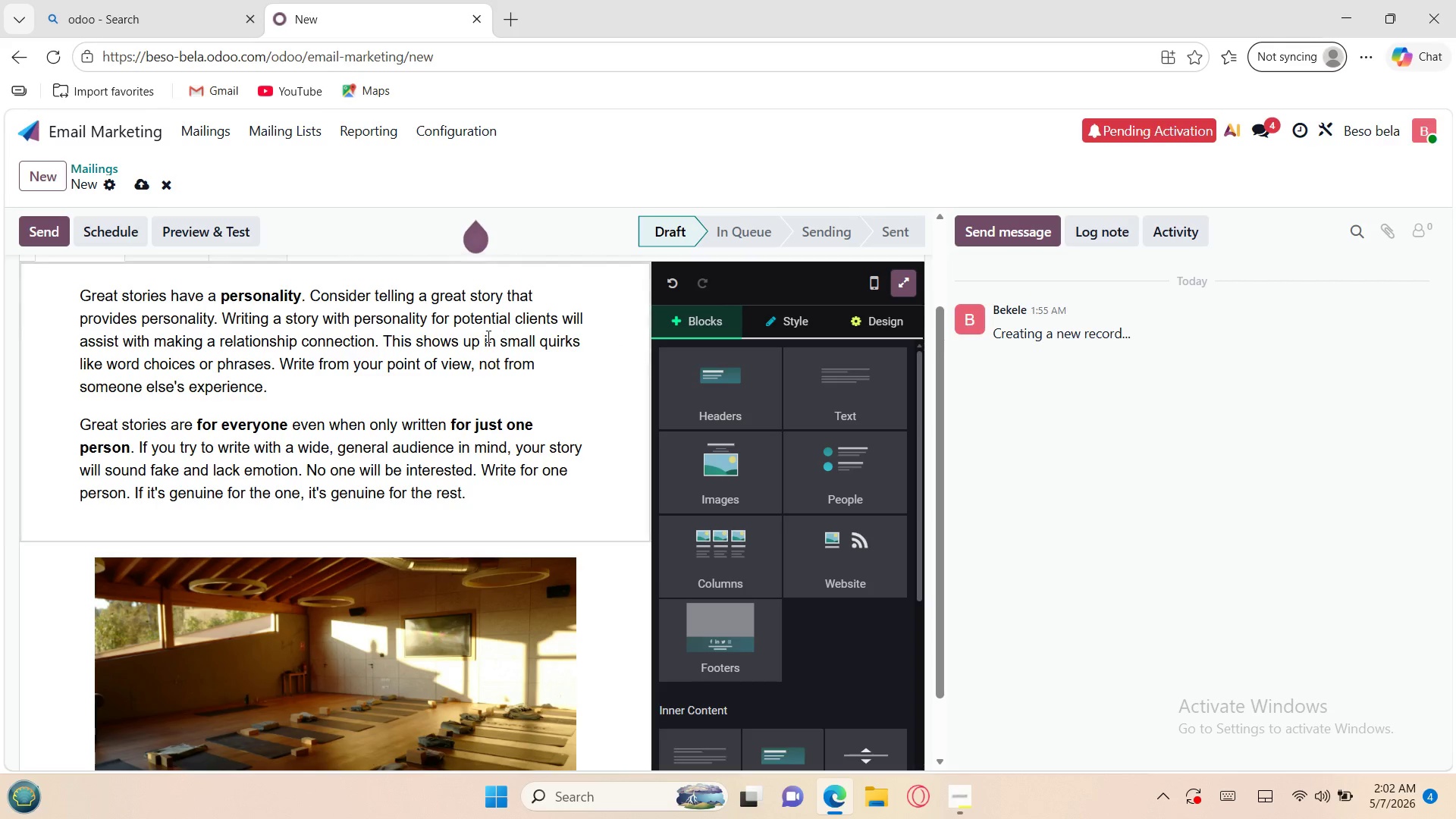 
left_click([477, 336])
 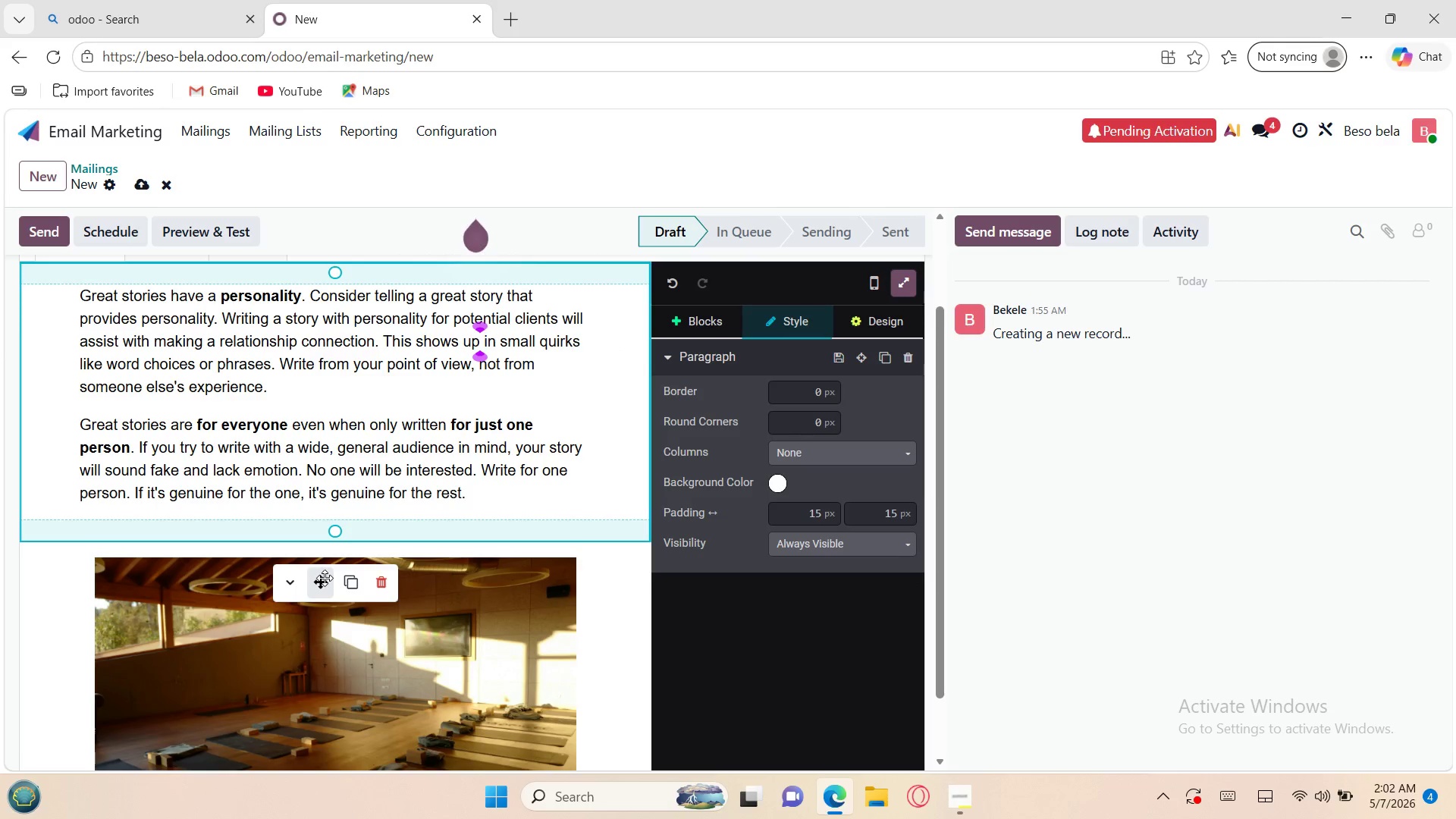 
left_click_drag(start_coordinate=[325, 578], to_coordinate=[322, 689])
 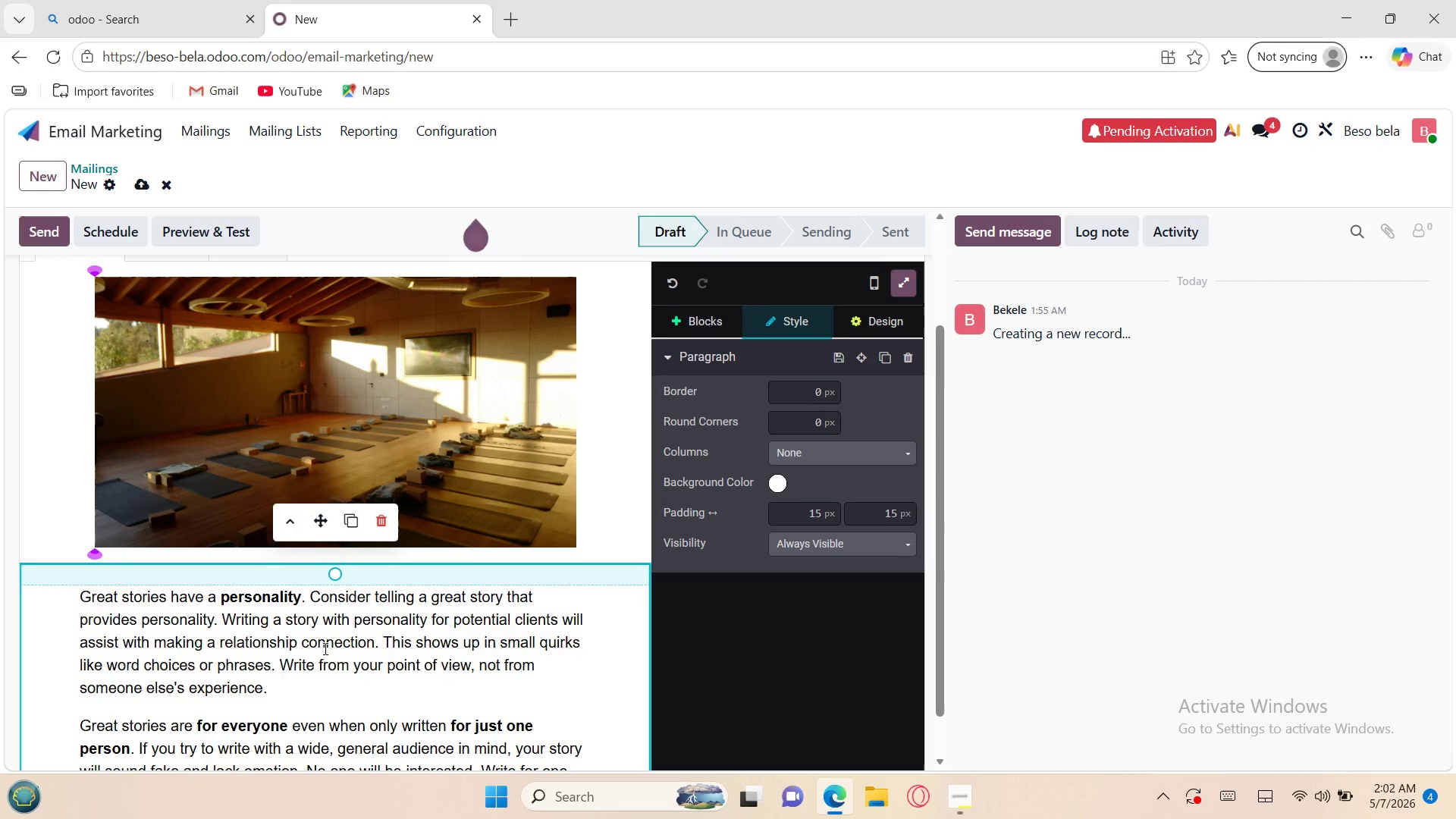 
mouse_move([335, 544])
 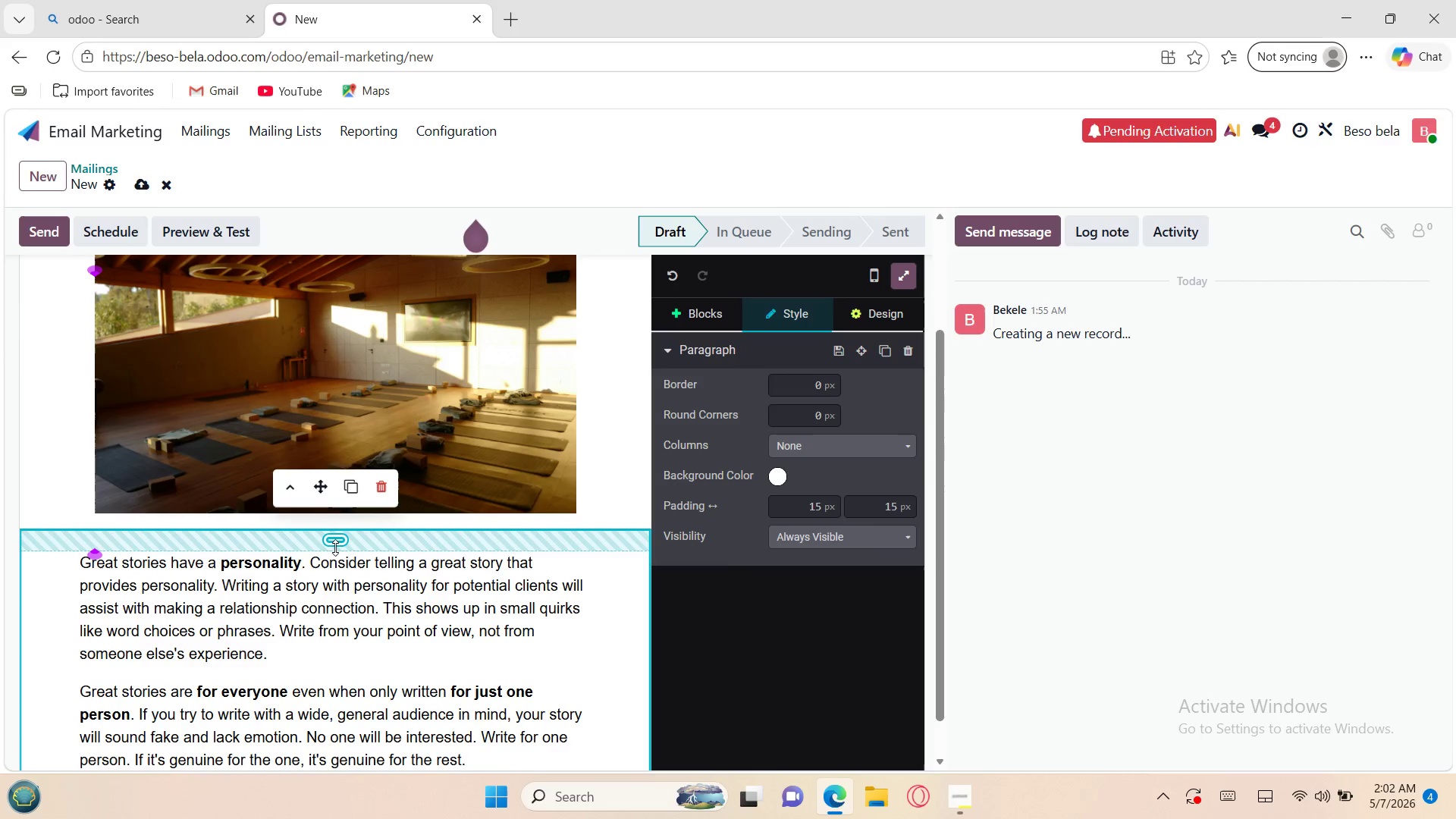 
left_click_drag(start_coordinate=[335, 549], to_coordinate=[335, 527])
 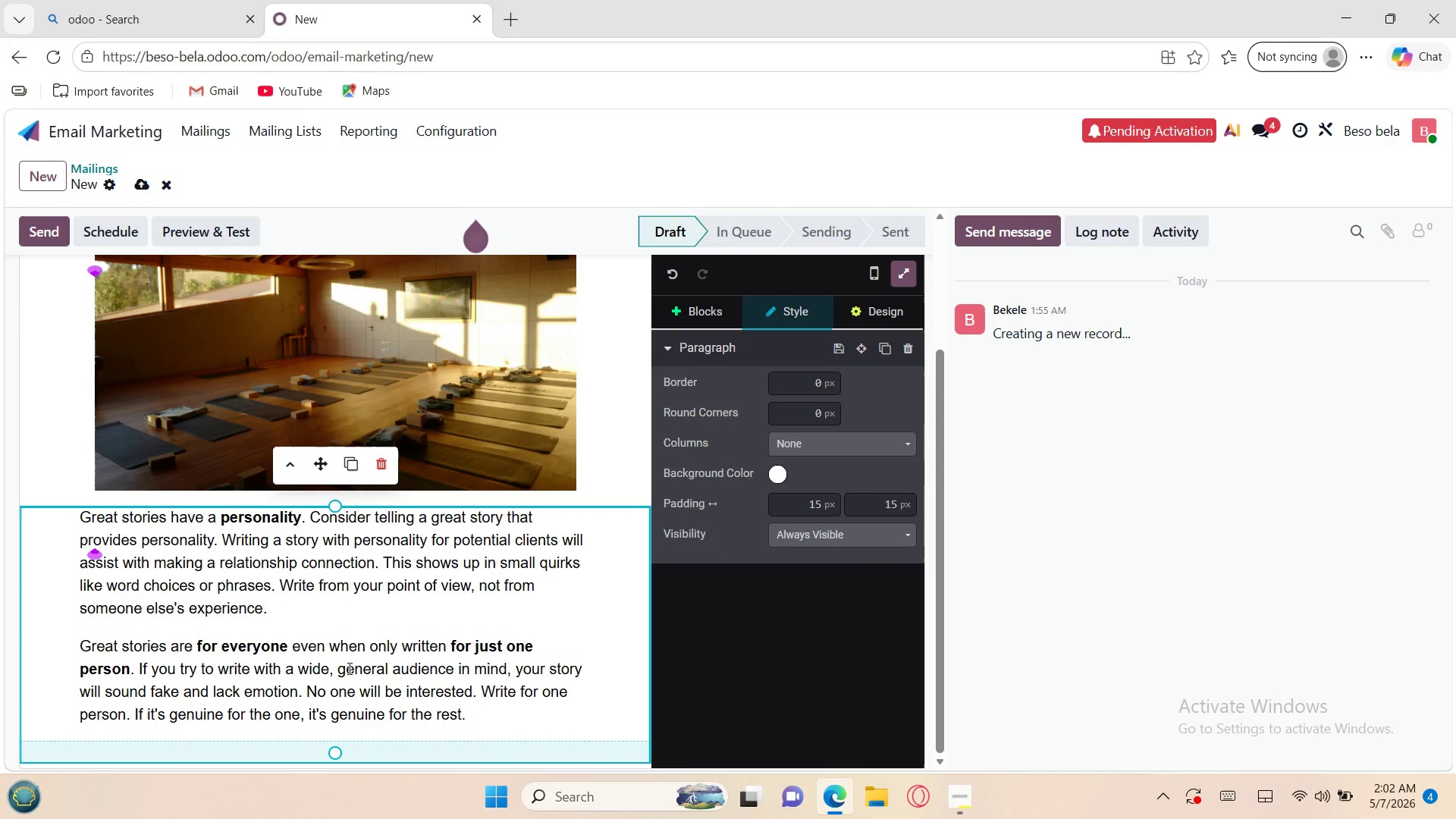 
left_click_drag(start_coordinate=[340, 752], to_coordinate=[340, 728])
 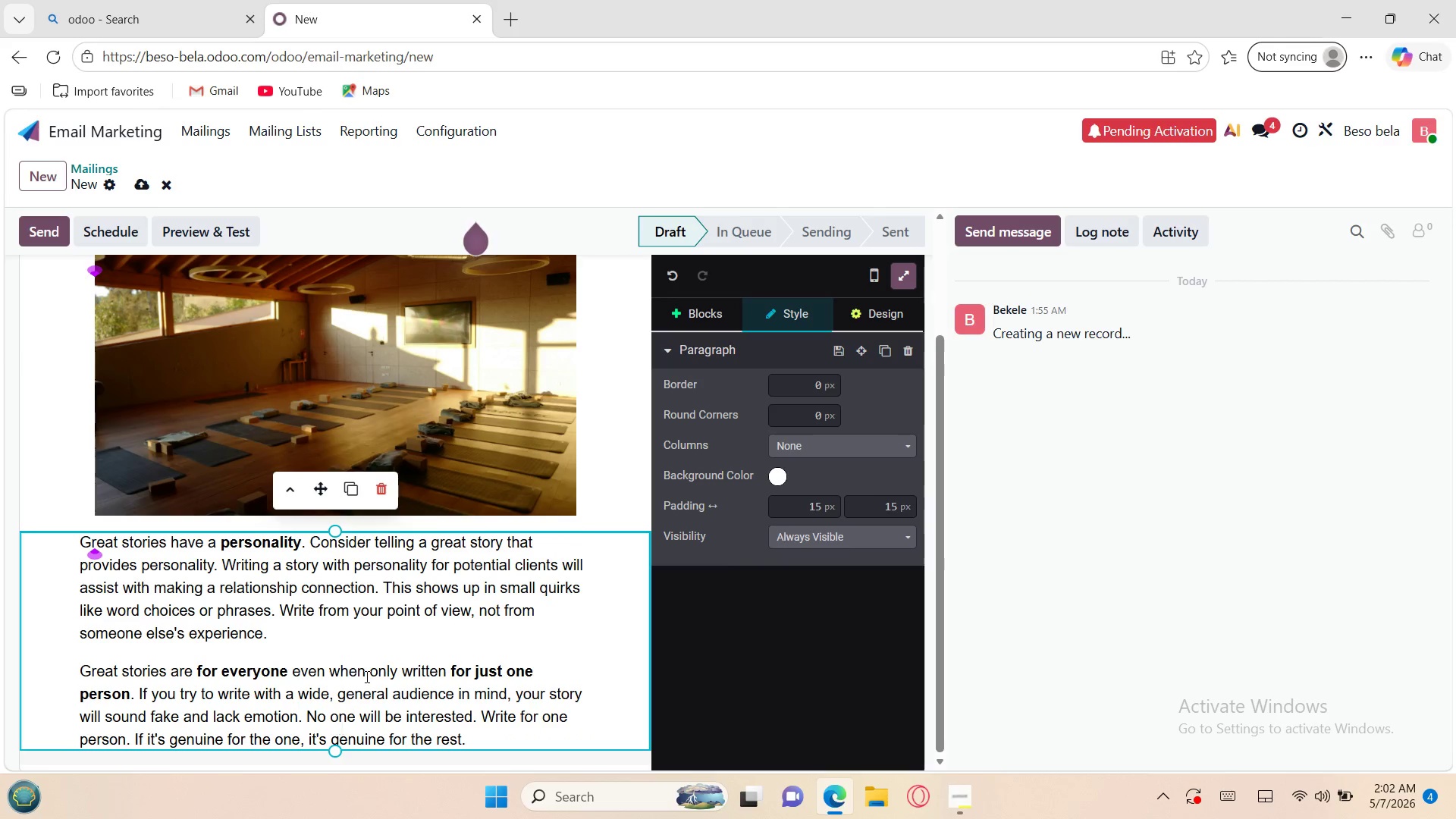 
left_click([366, 676])
 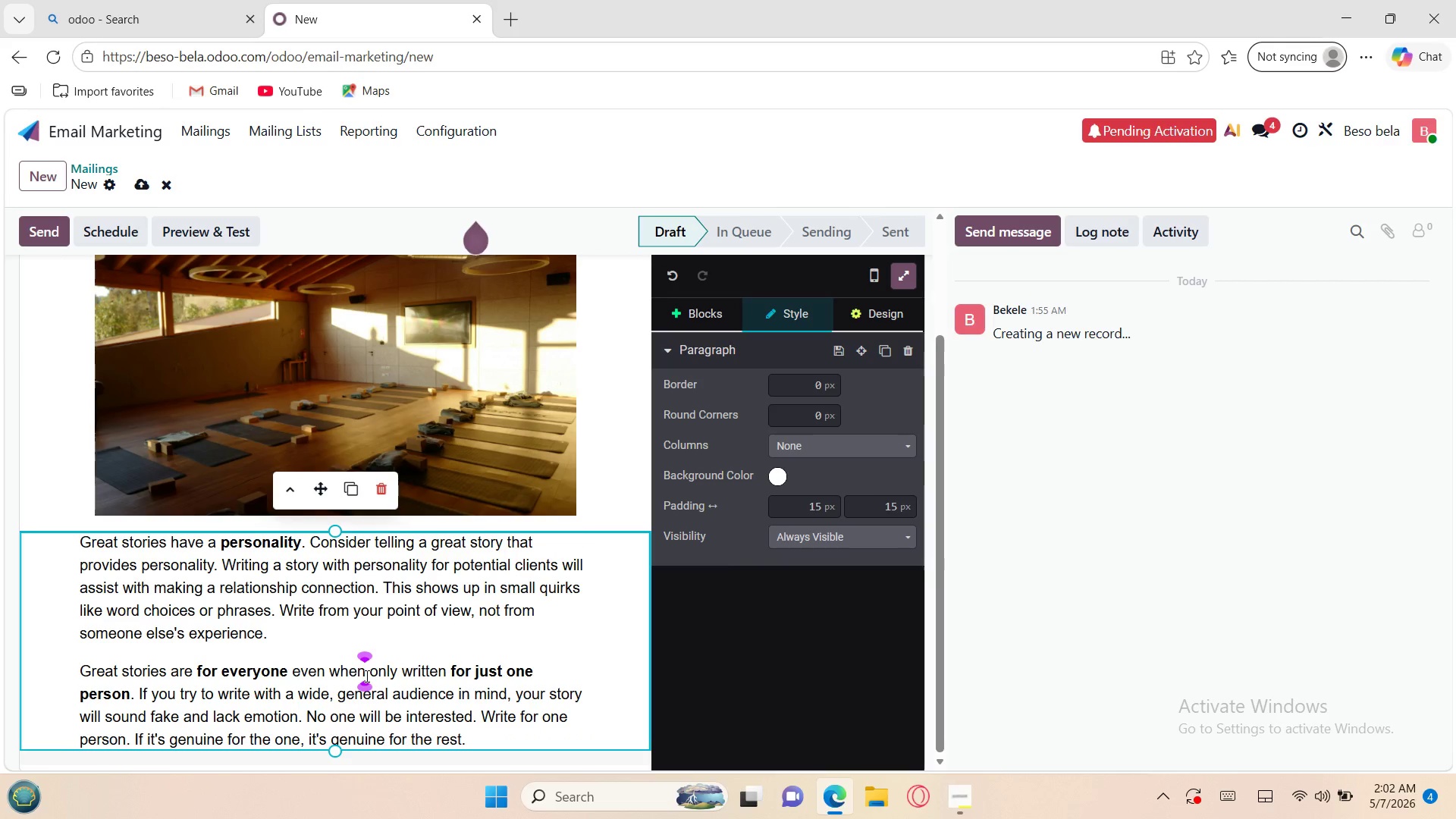 
key(Control+A)
 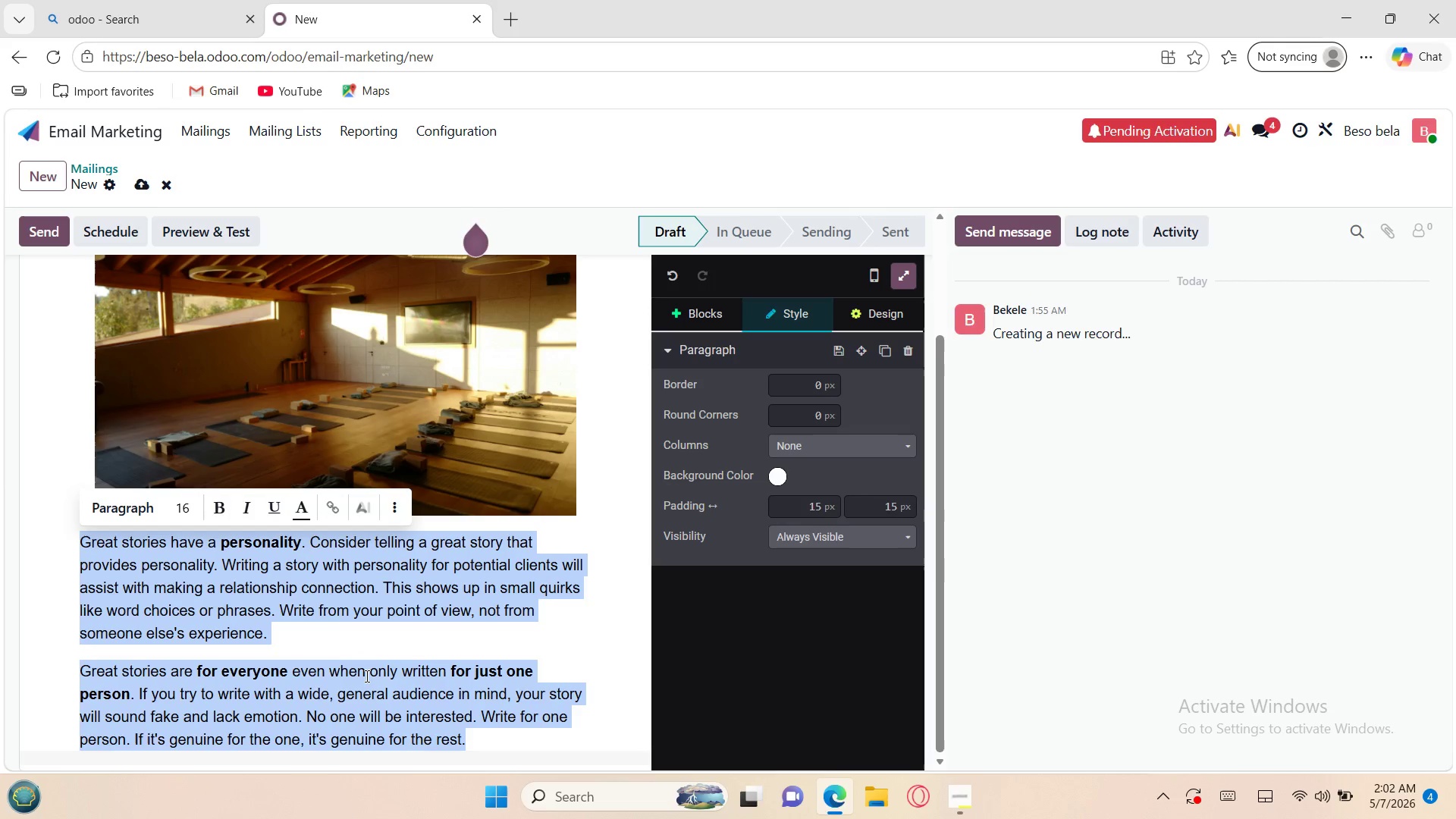 
key(Backspace)
 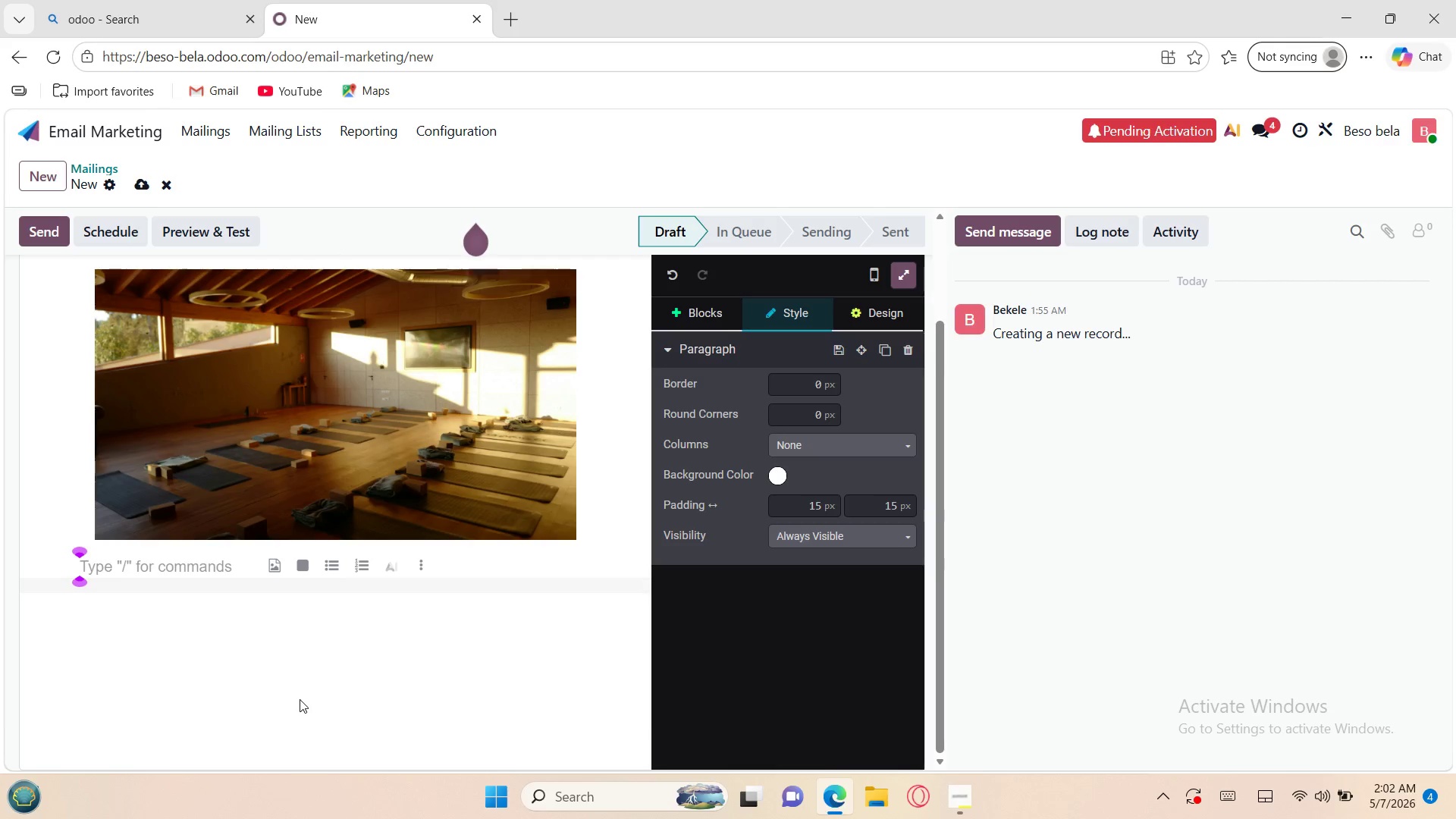 
wait(21.83)
 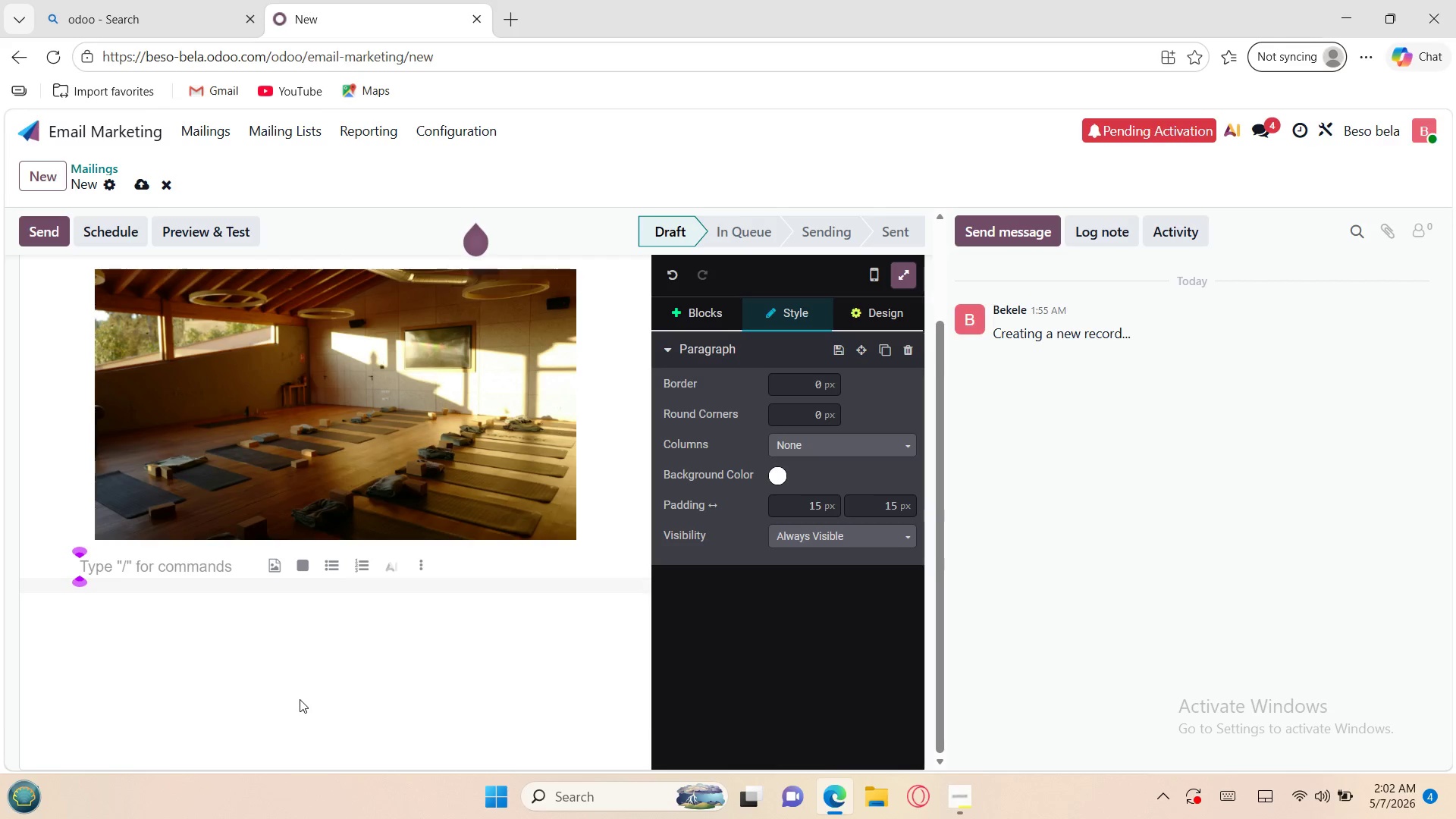 
type(hi)
 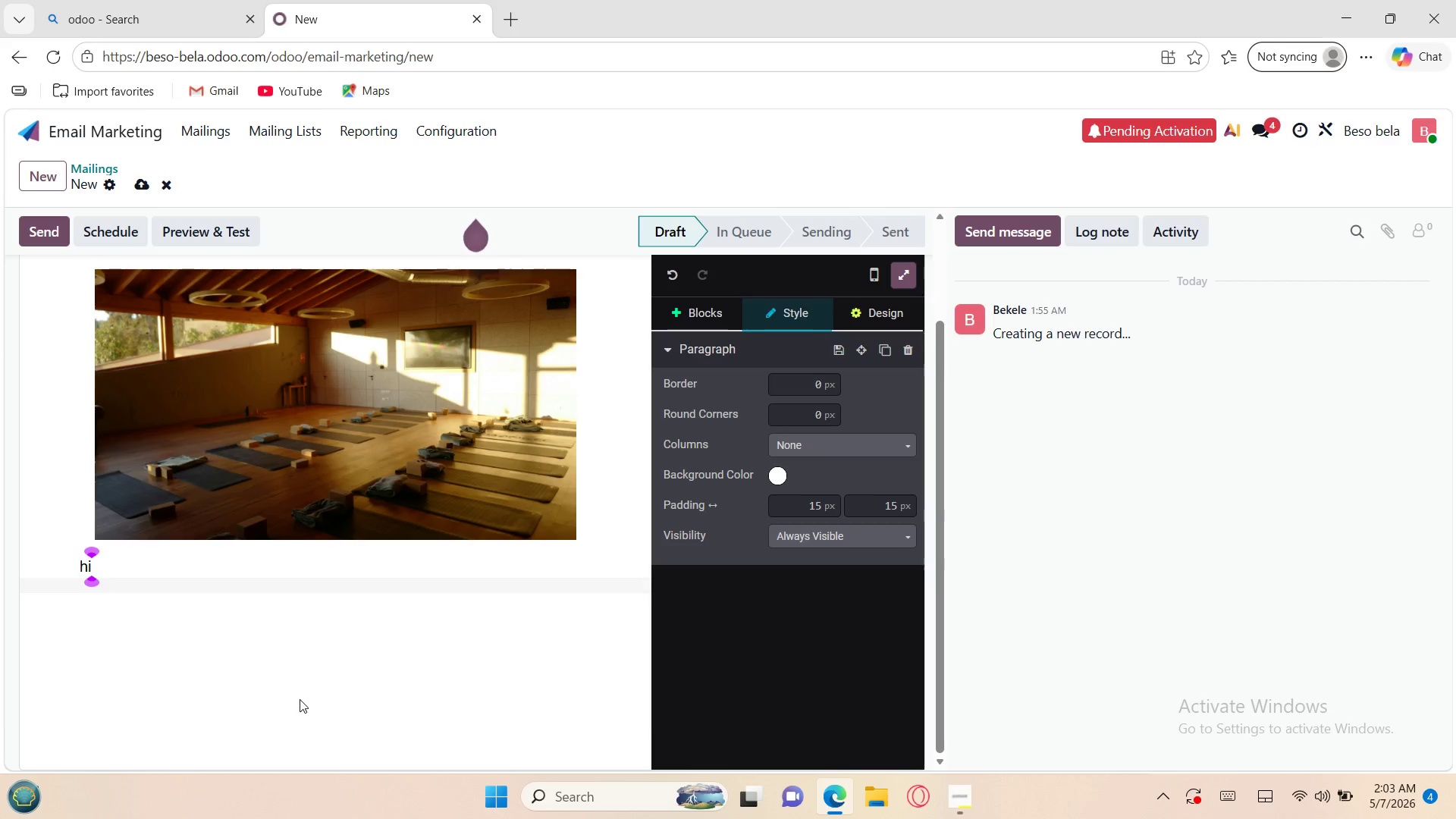 
wait(8.09)
 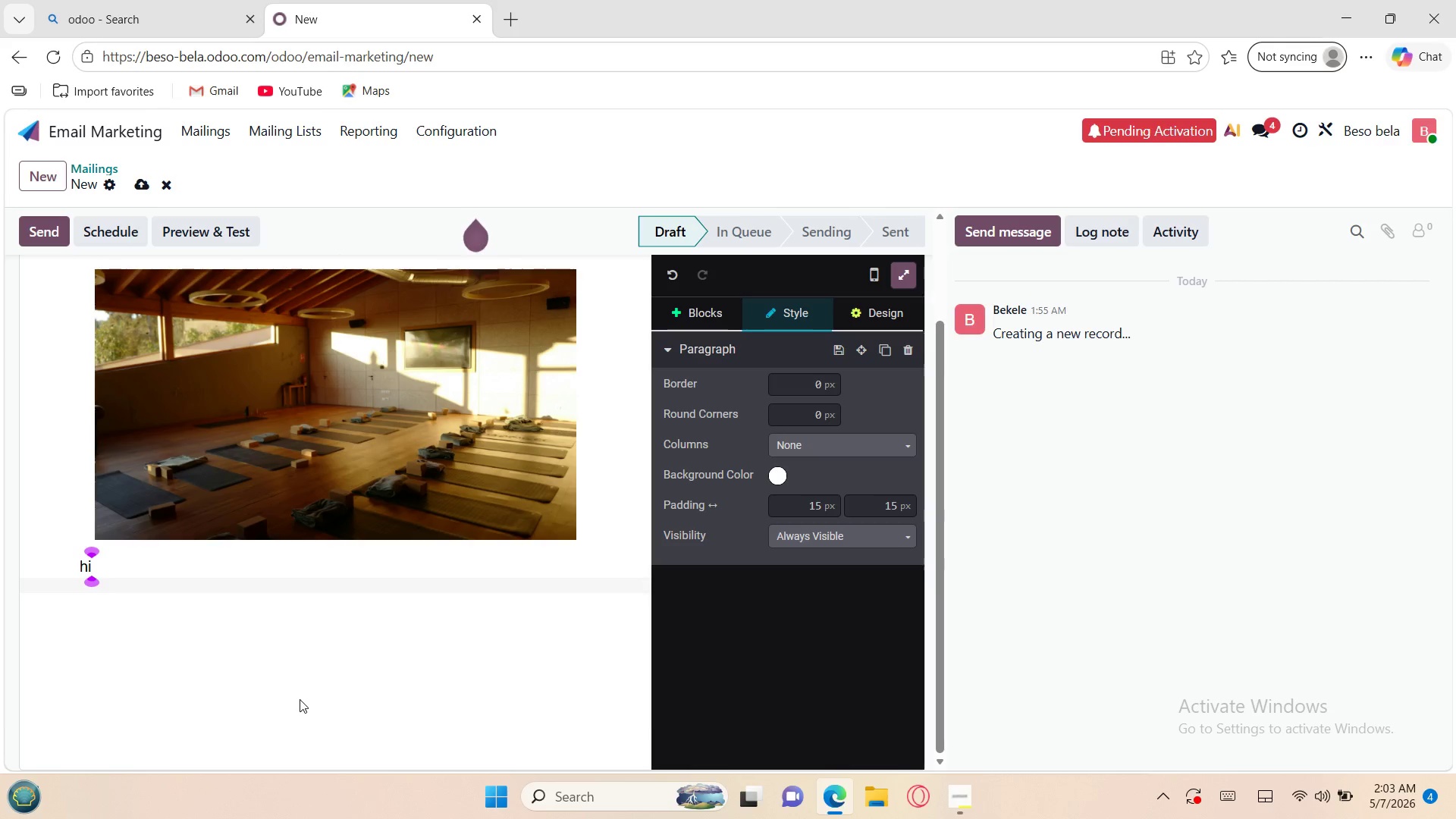 
left_click([1302, 798])
 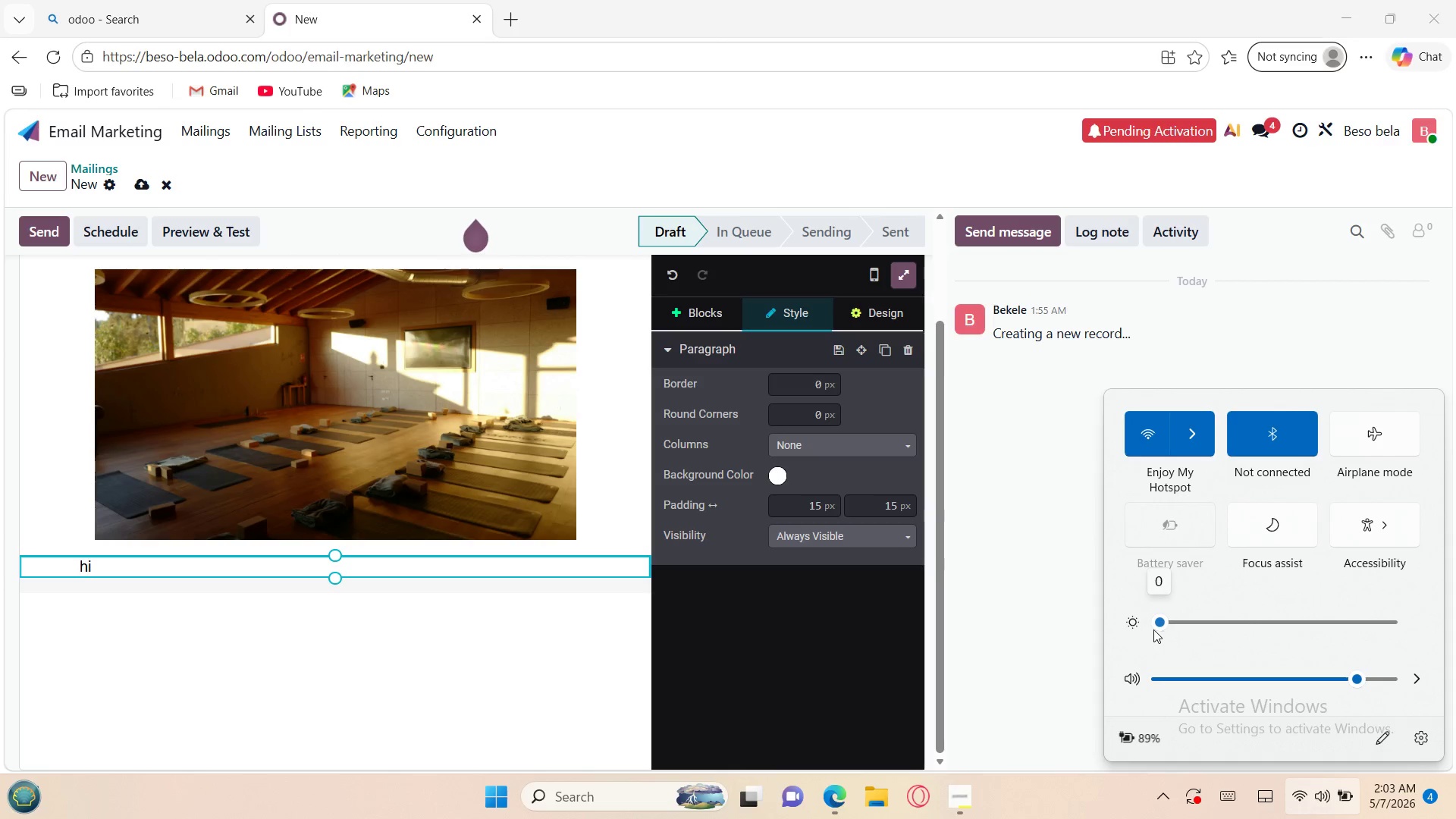 
wait(5.09)
 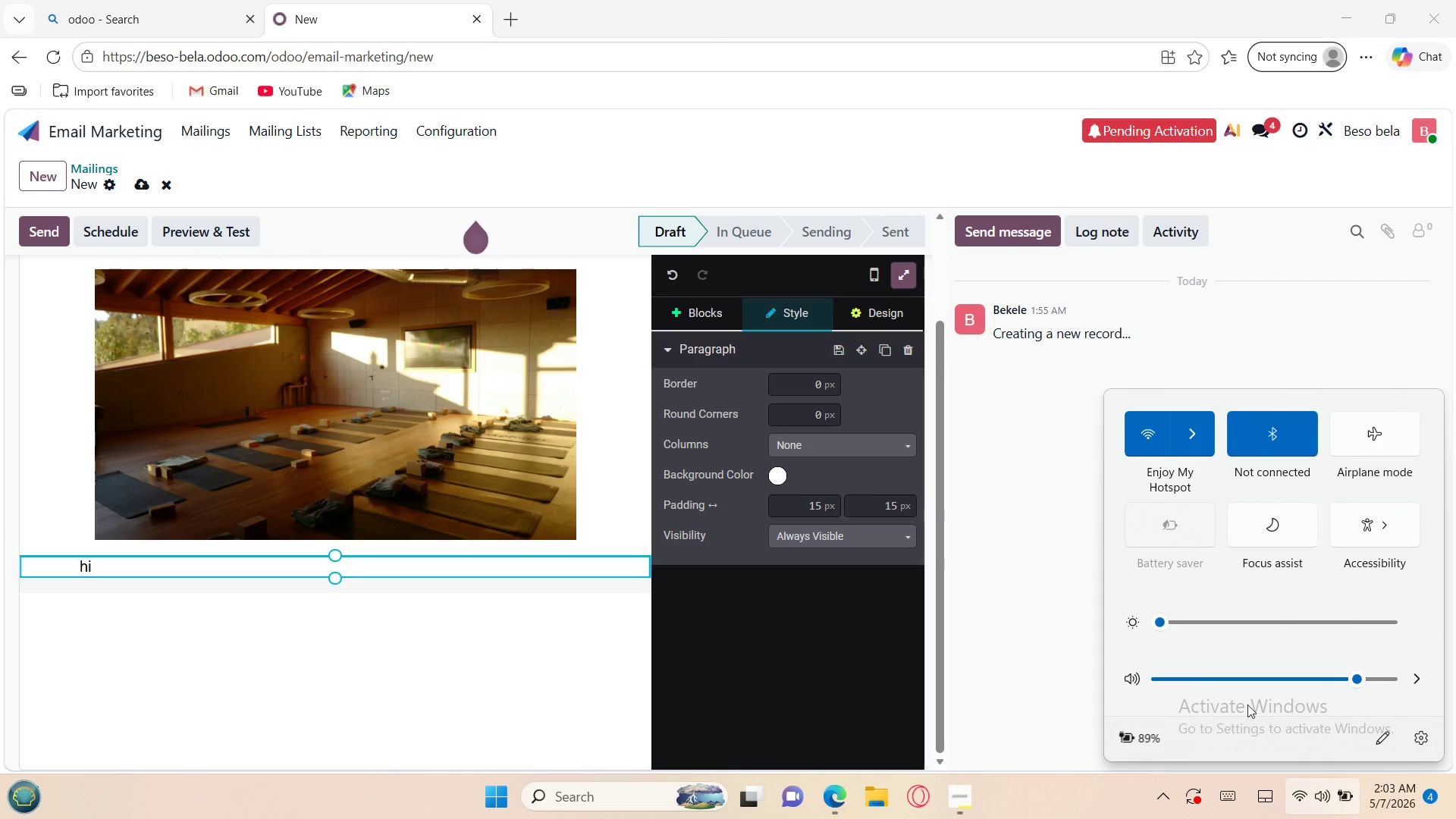 
left_click([1191, 623])
 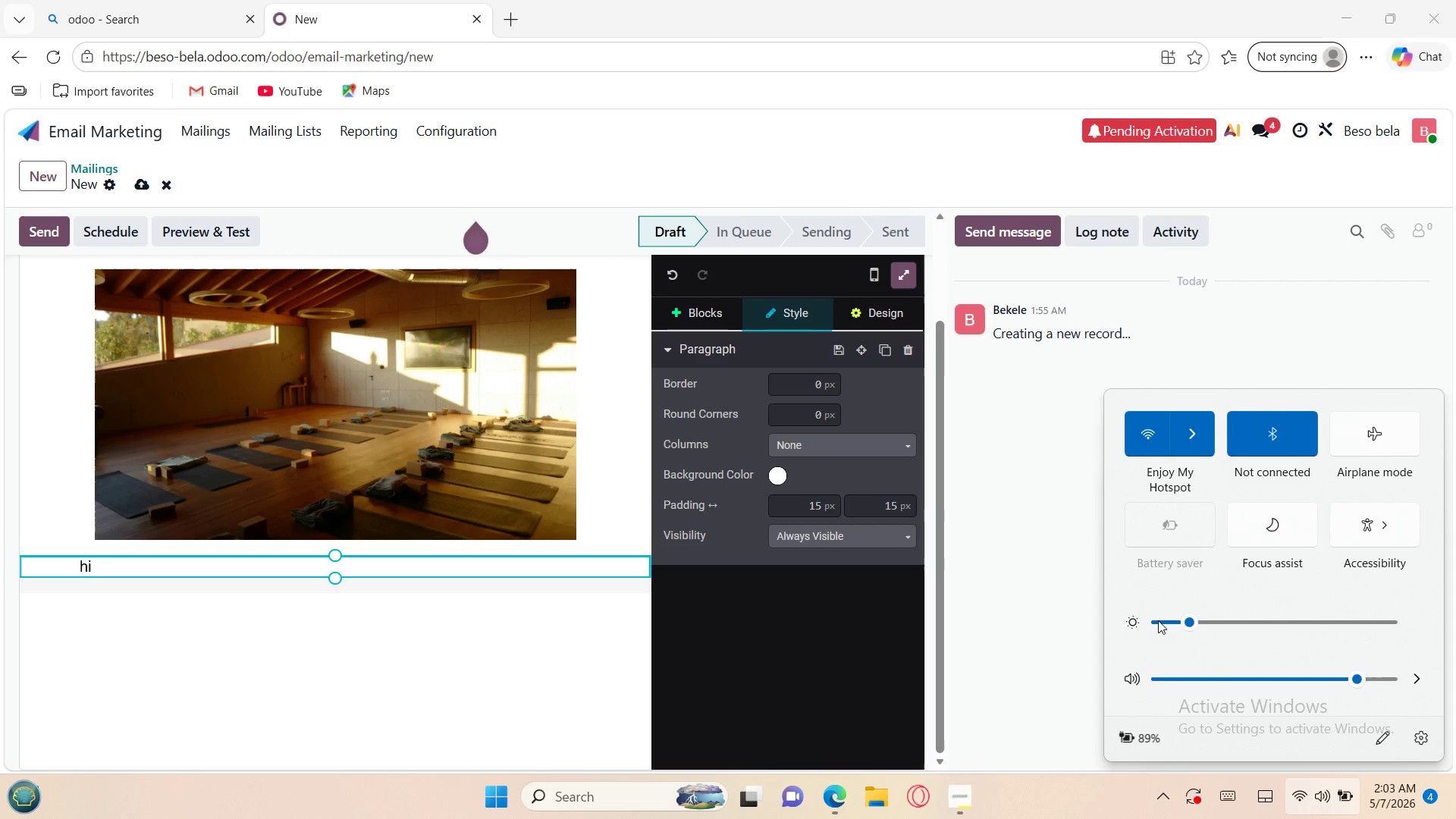 
left_click([1154, 620])
 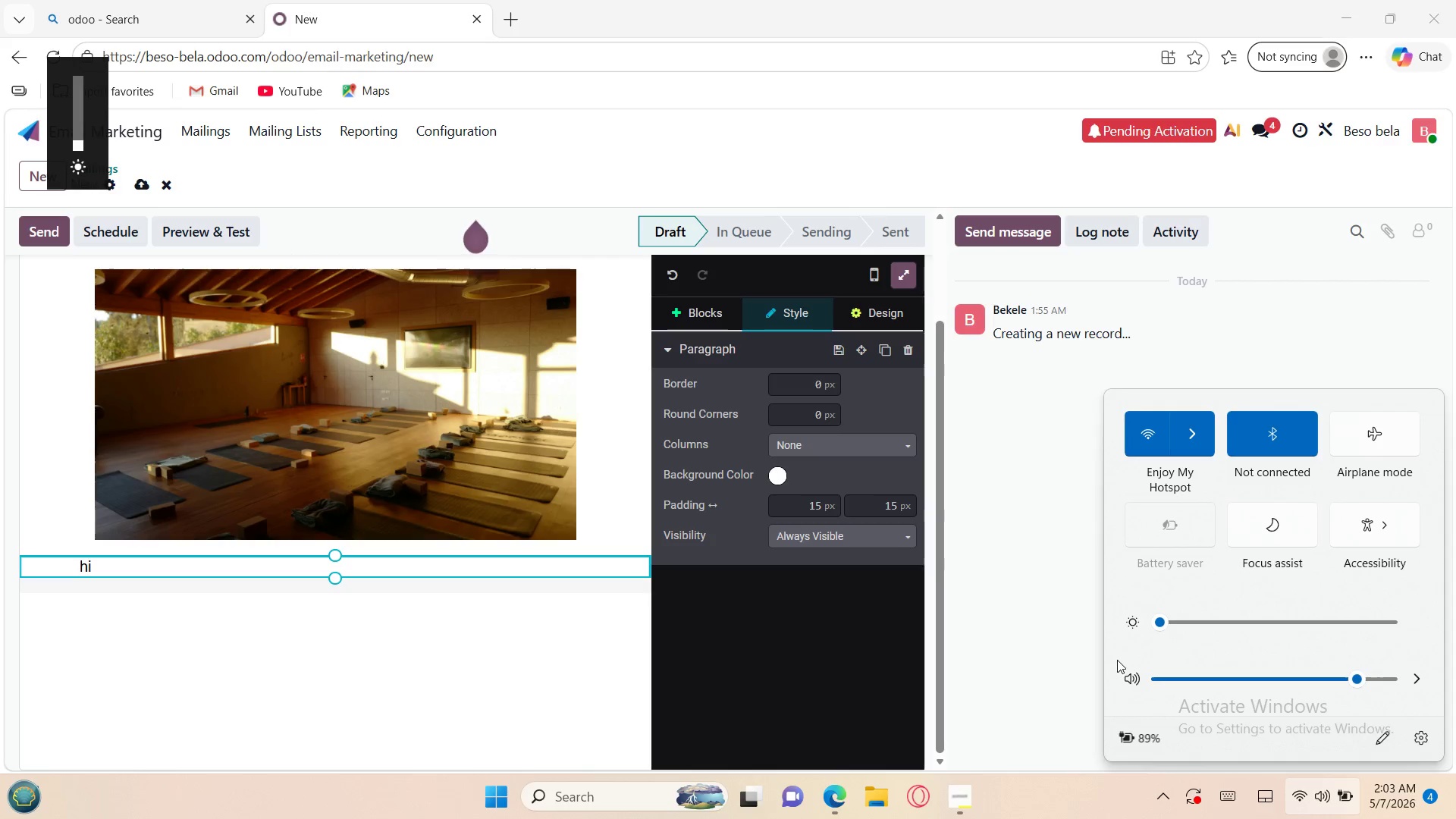 
wait(9.08)
 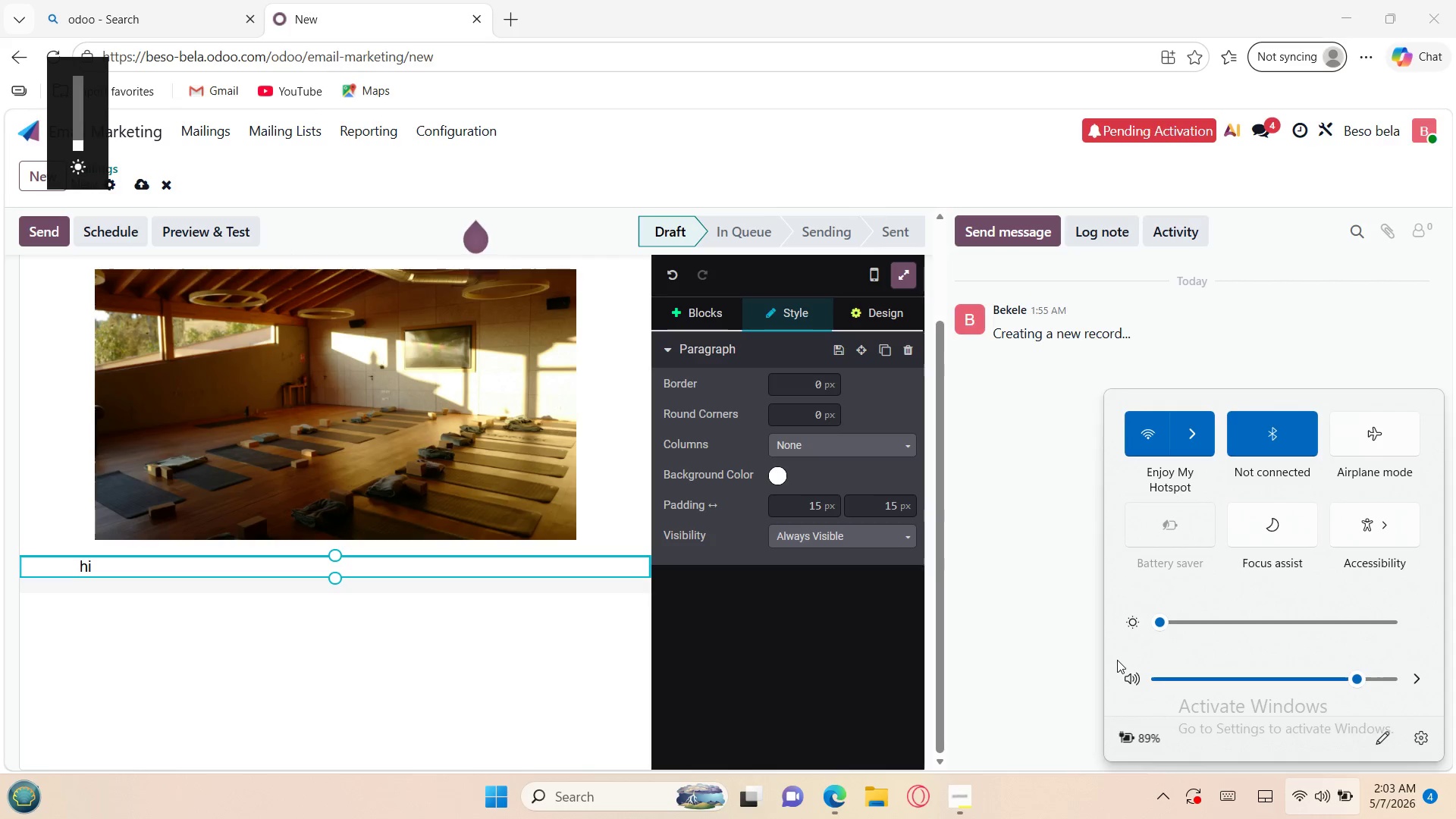 
key(Backspace)
 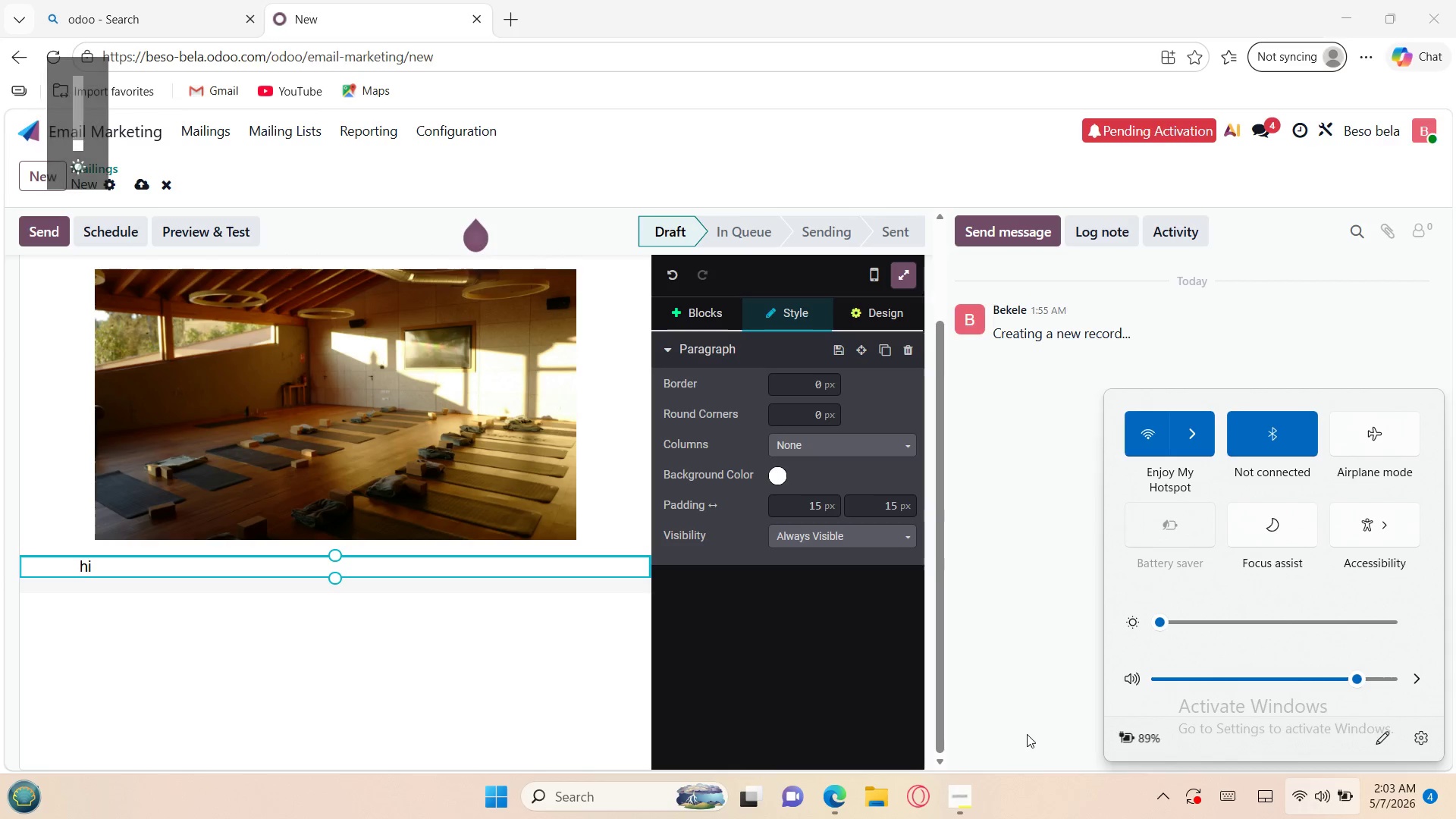 
key(Backspace)
 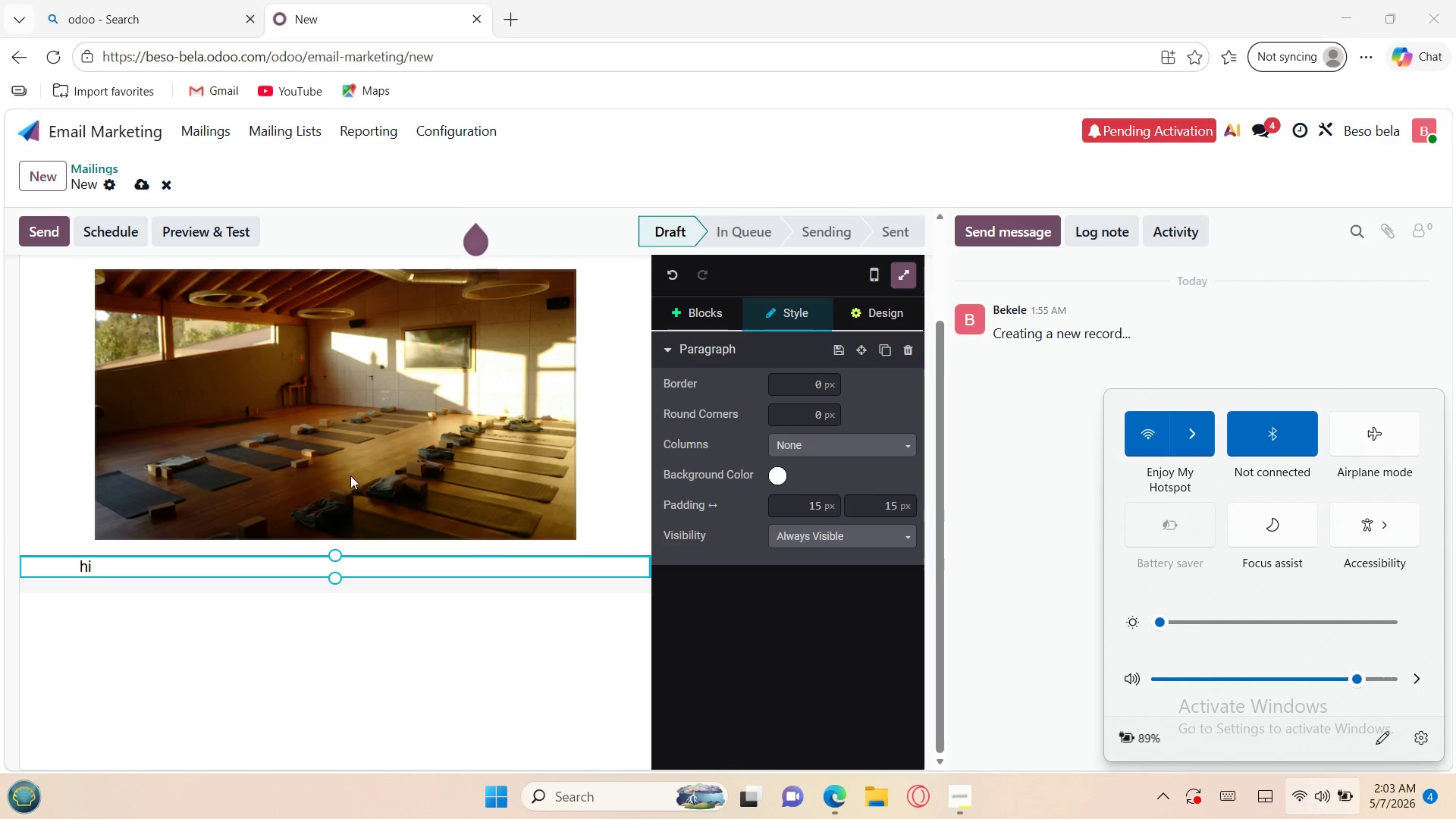 
left_click([221, 570])
 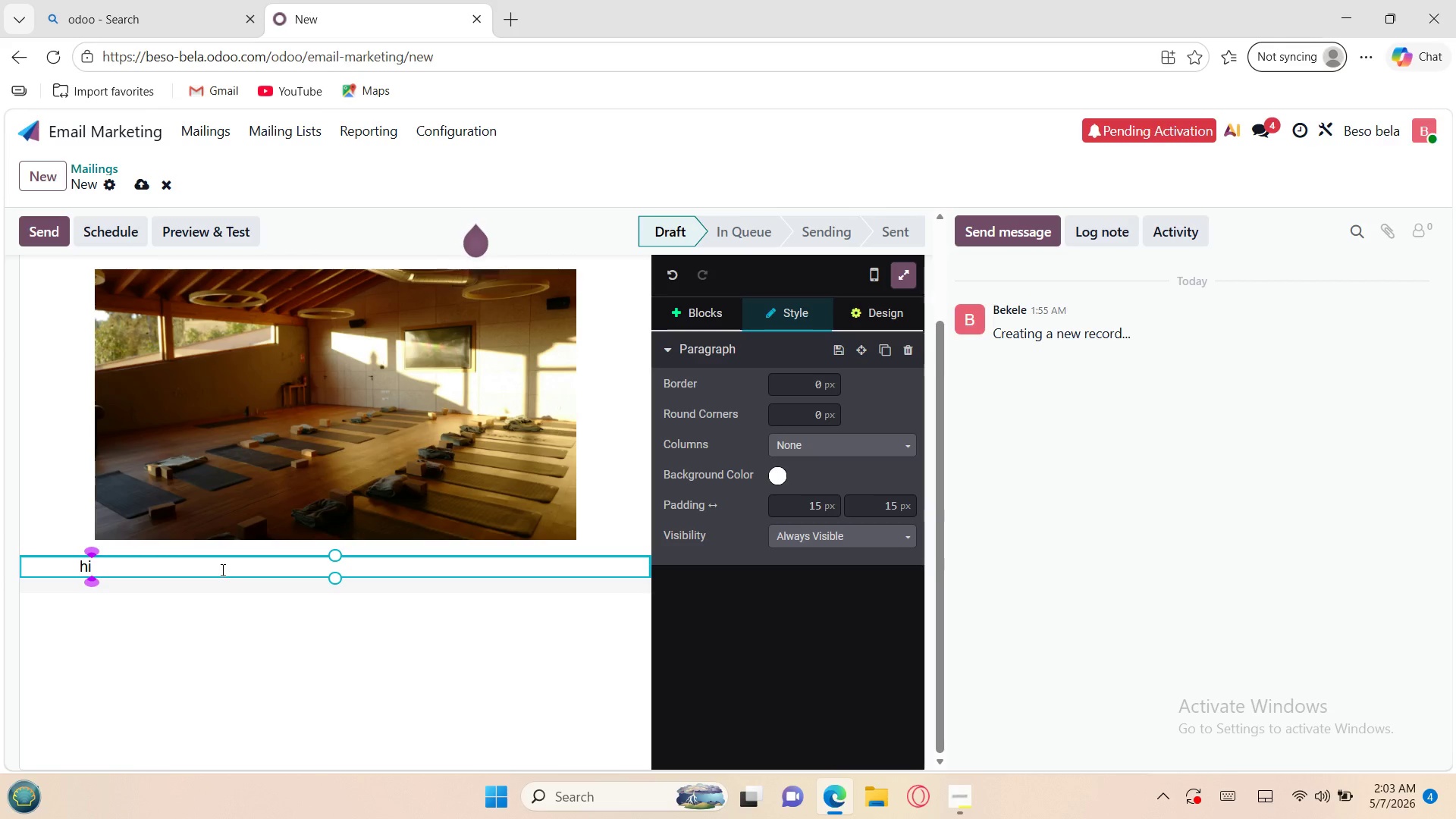 
key(Backspace)
key(Backspace)
type(Hi )
 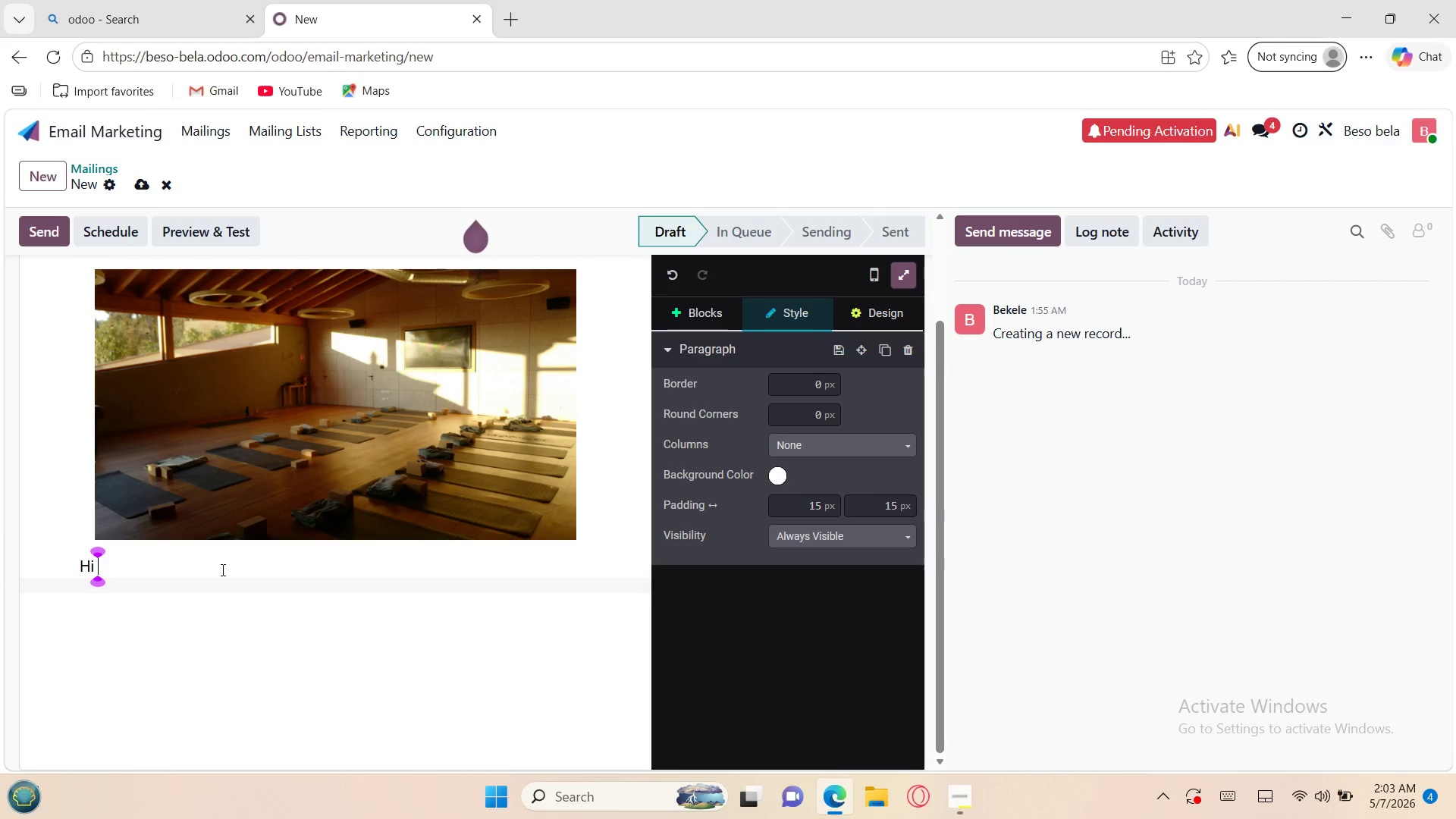 
wait(6.94)
 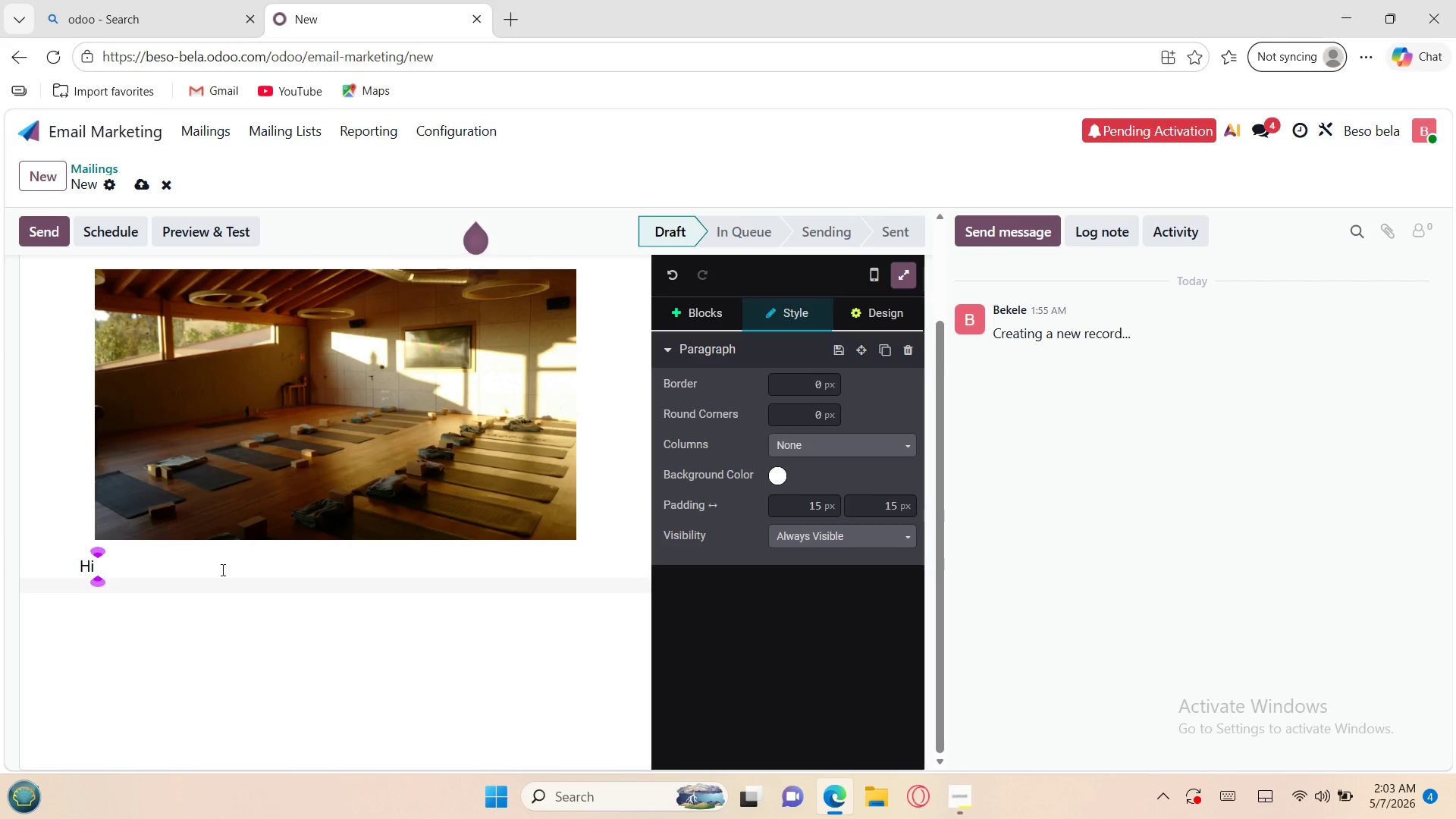 
key(Backquote)
 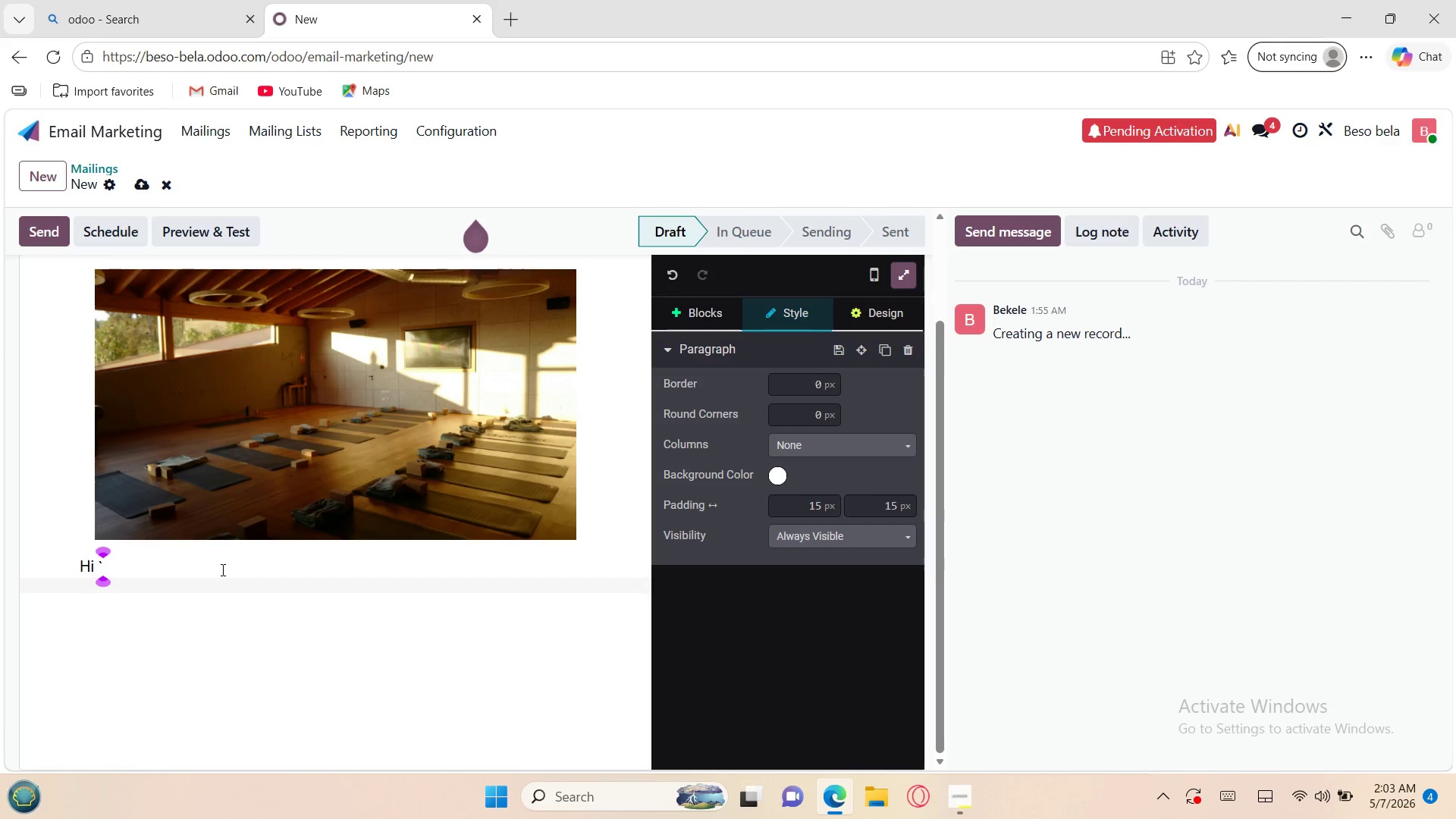 
hold_key(key=BracketLeft, duration=0.36)
 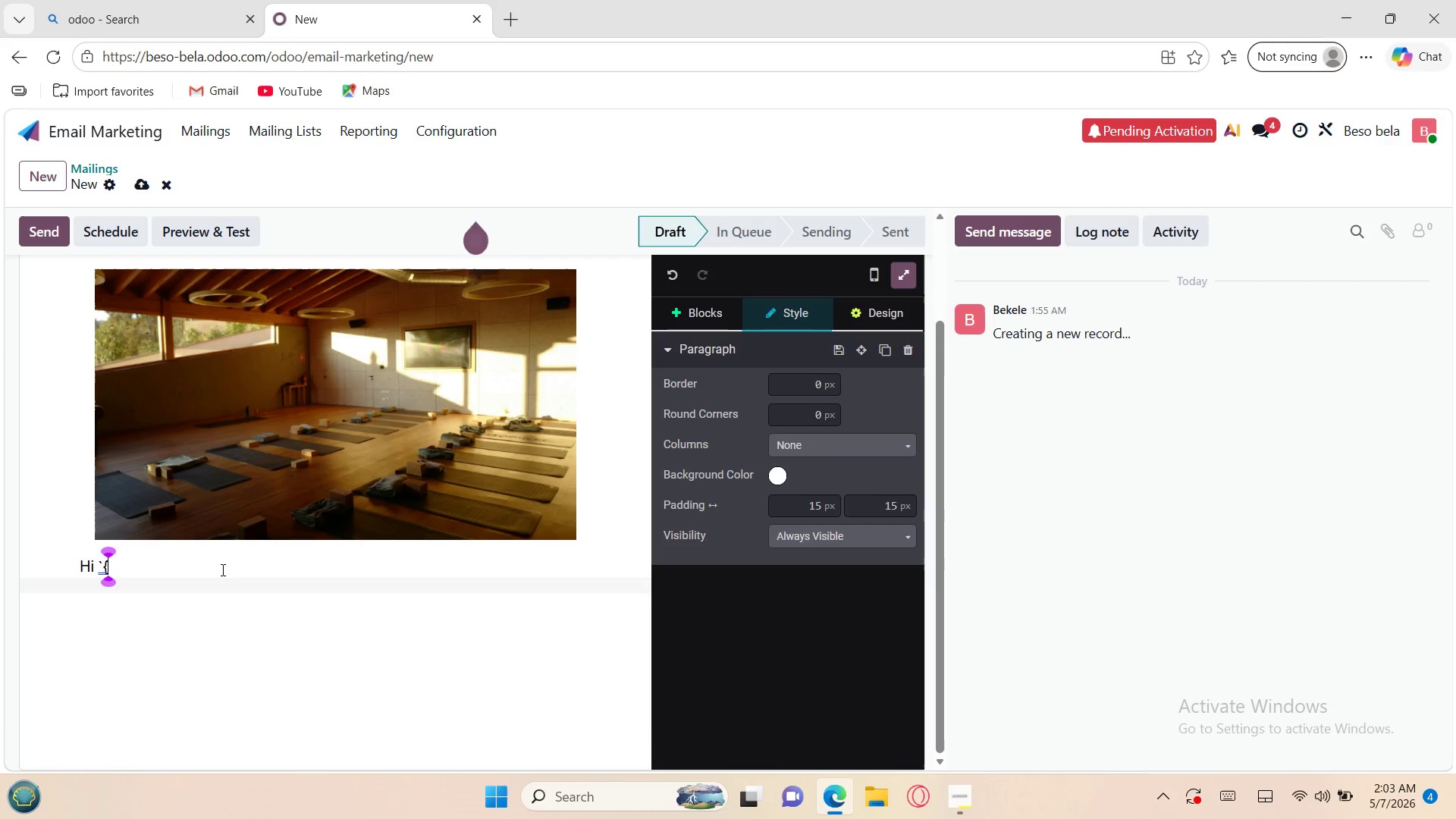 
type({ object,)
key(Backspace)
type(.name }}`)
 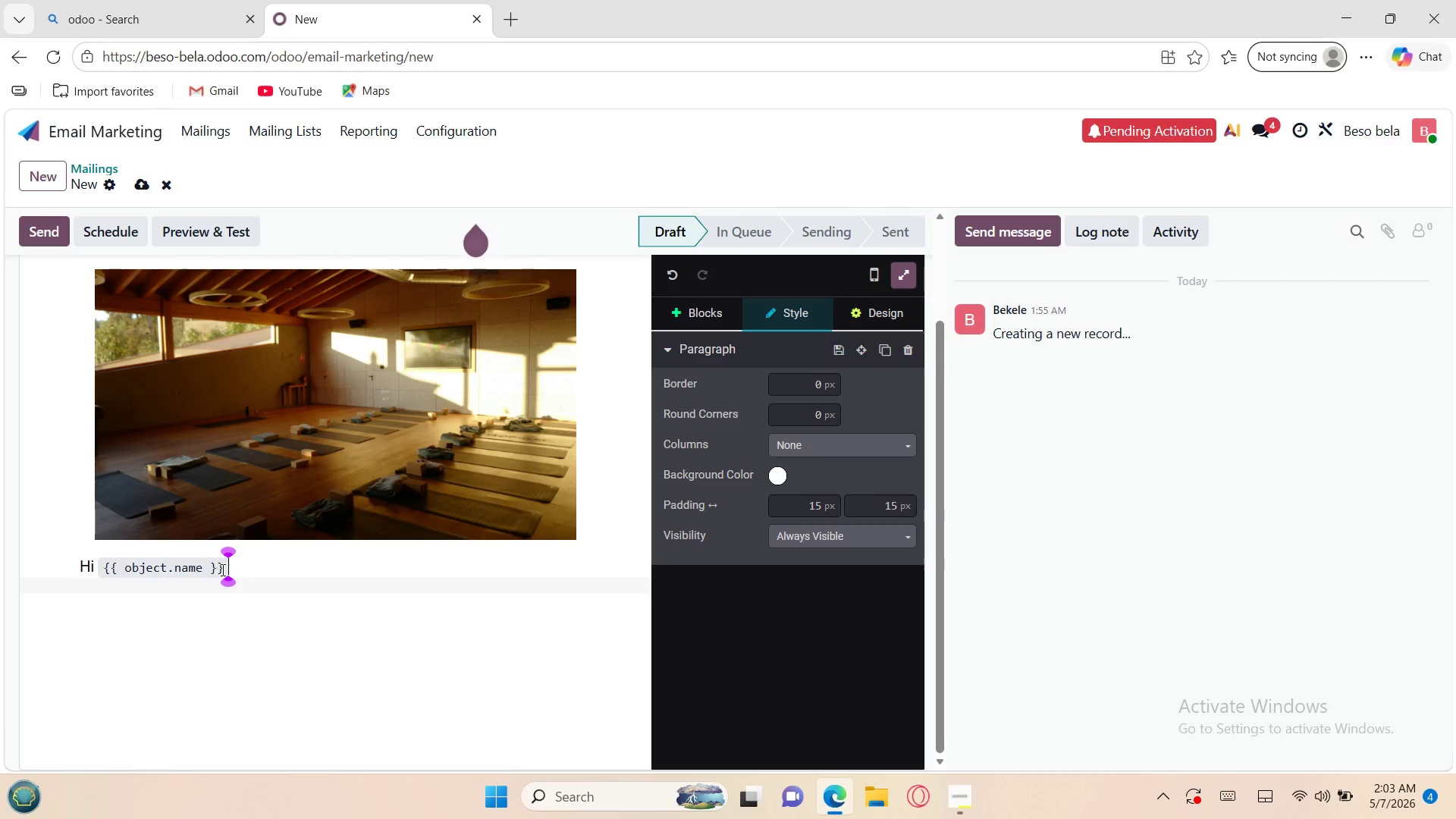 
wait(5.52)
 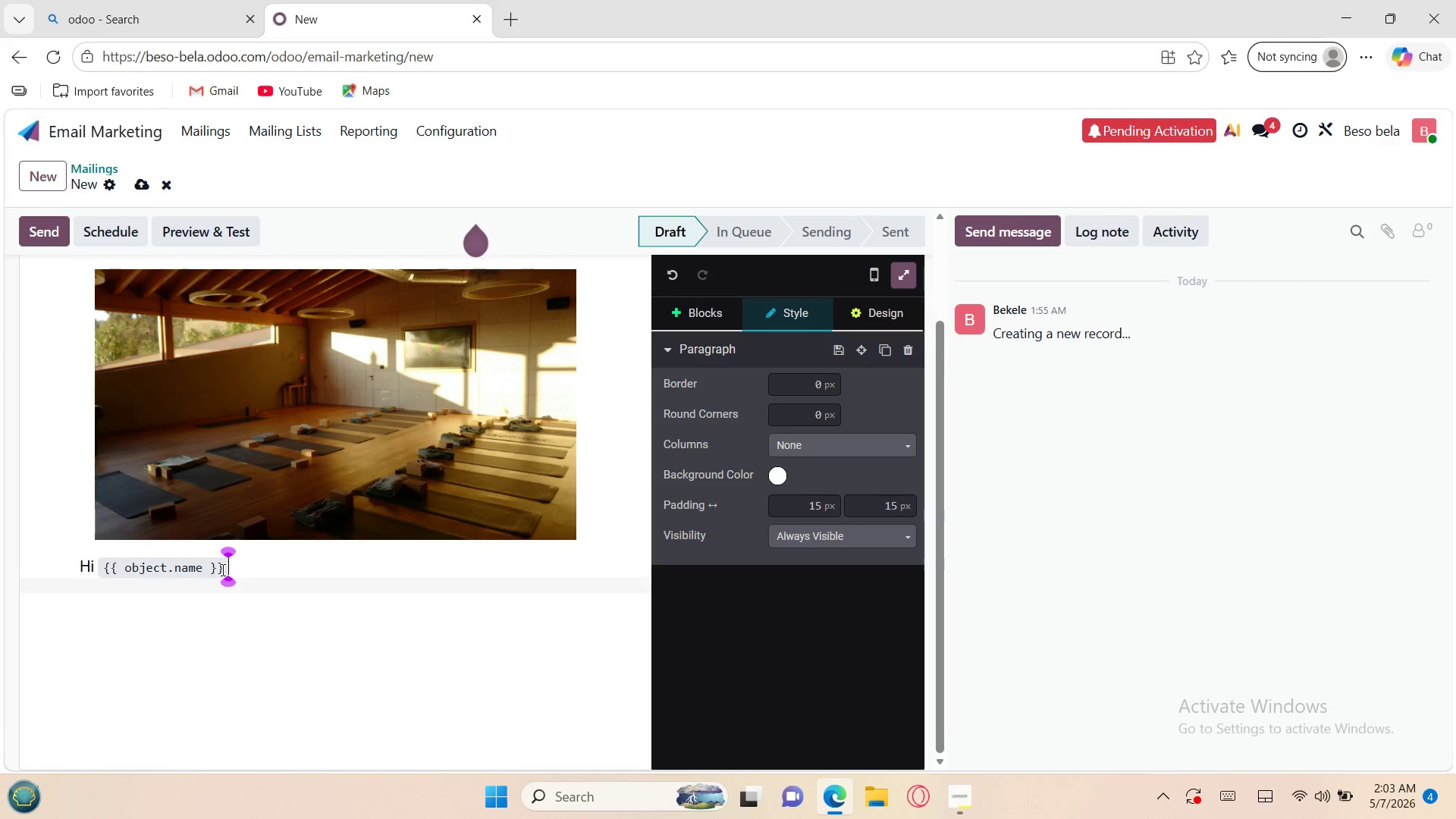 
key(Shift+ShiftRight)
 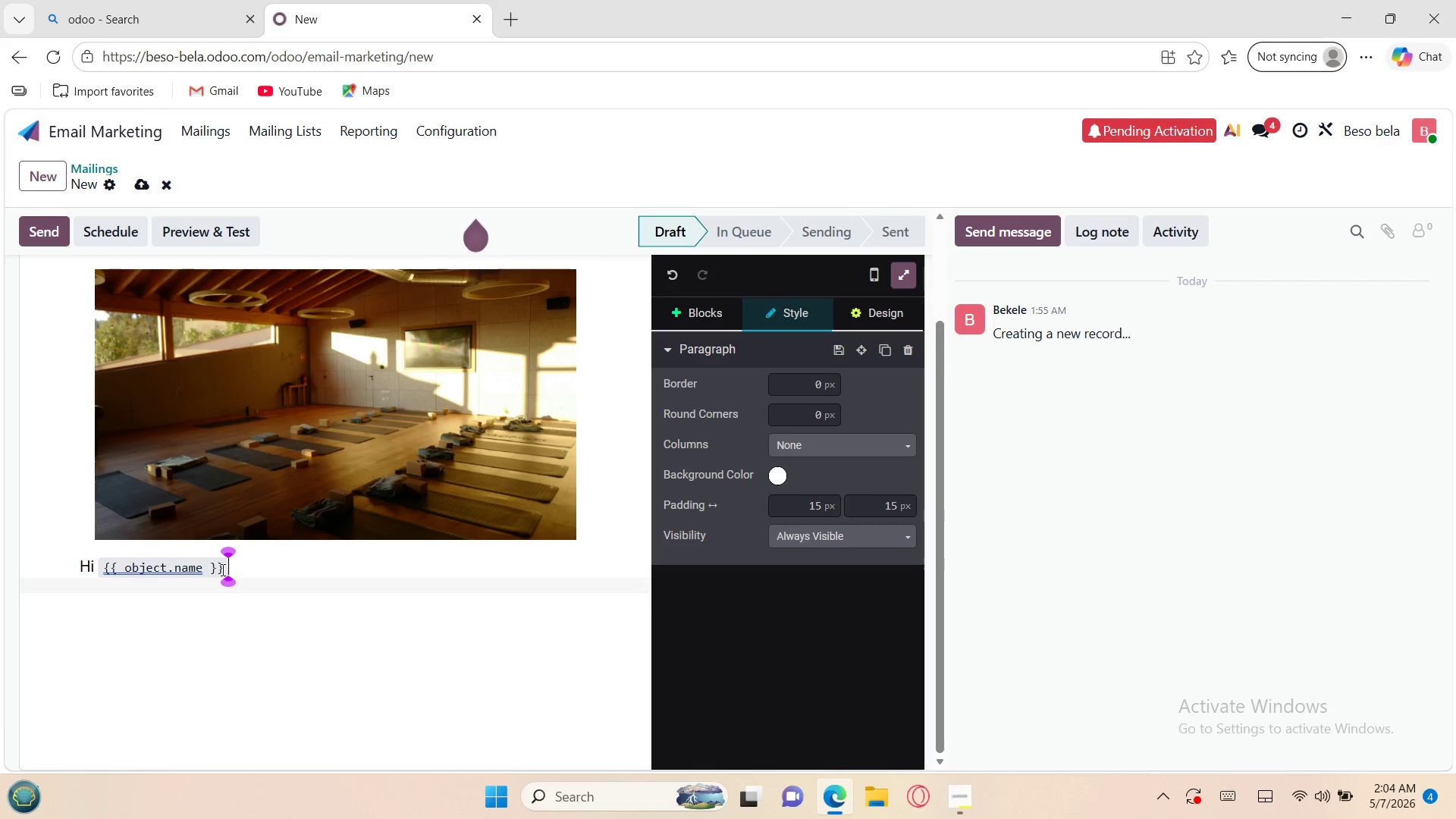 
key(Comma)
 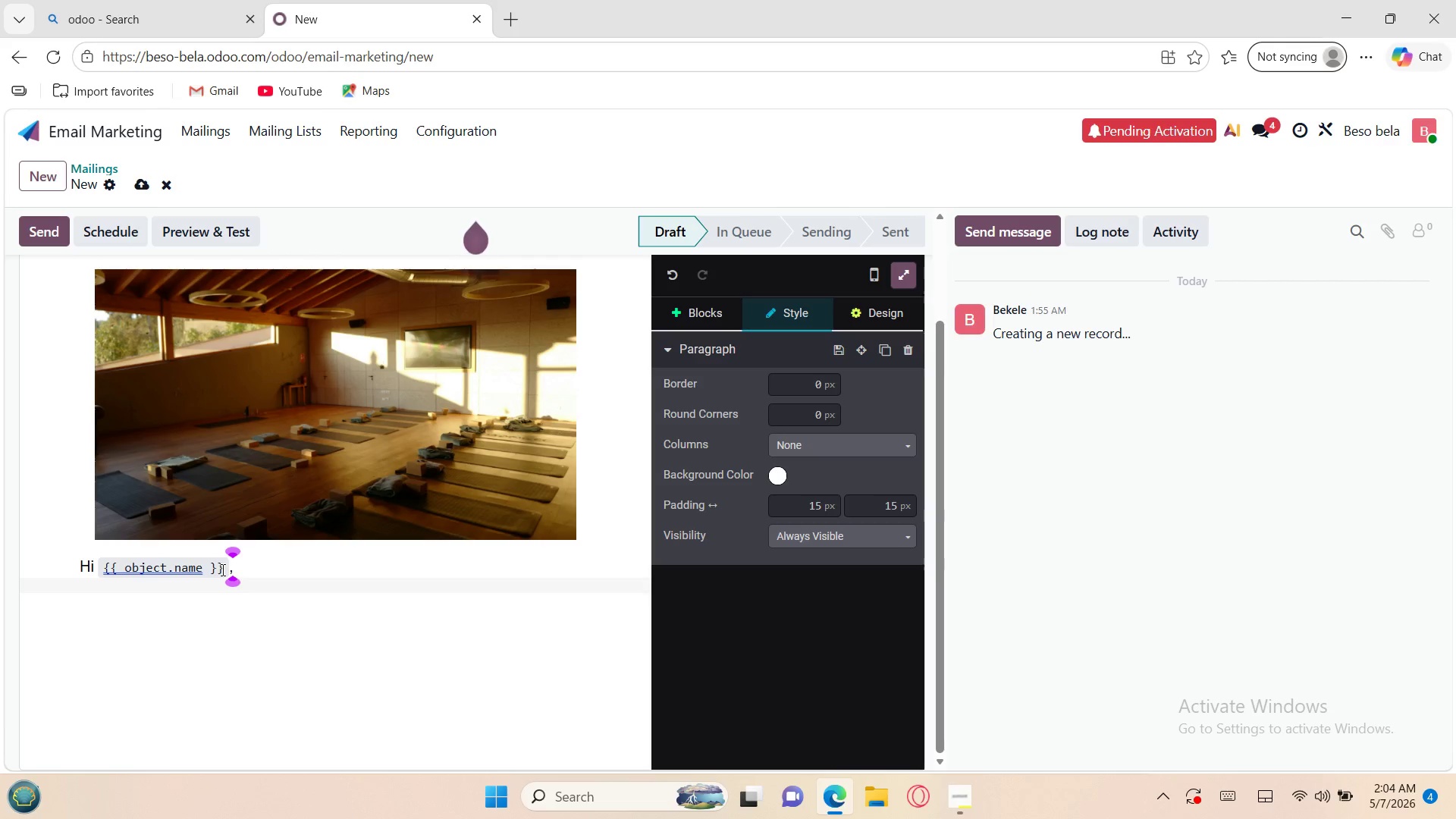 
key(Enter)
 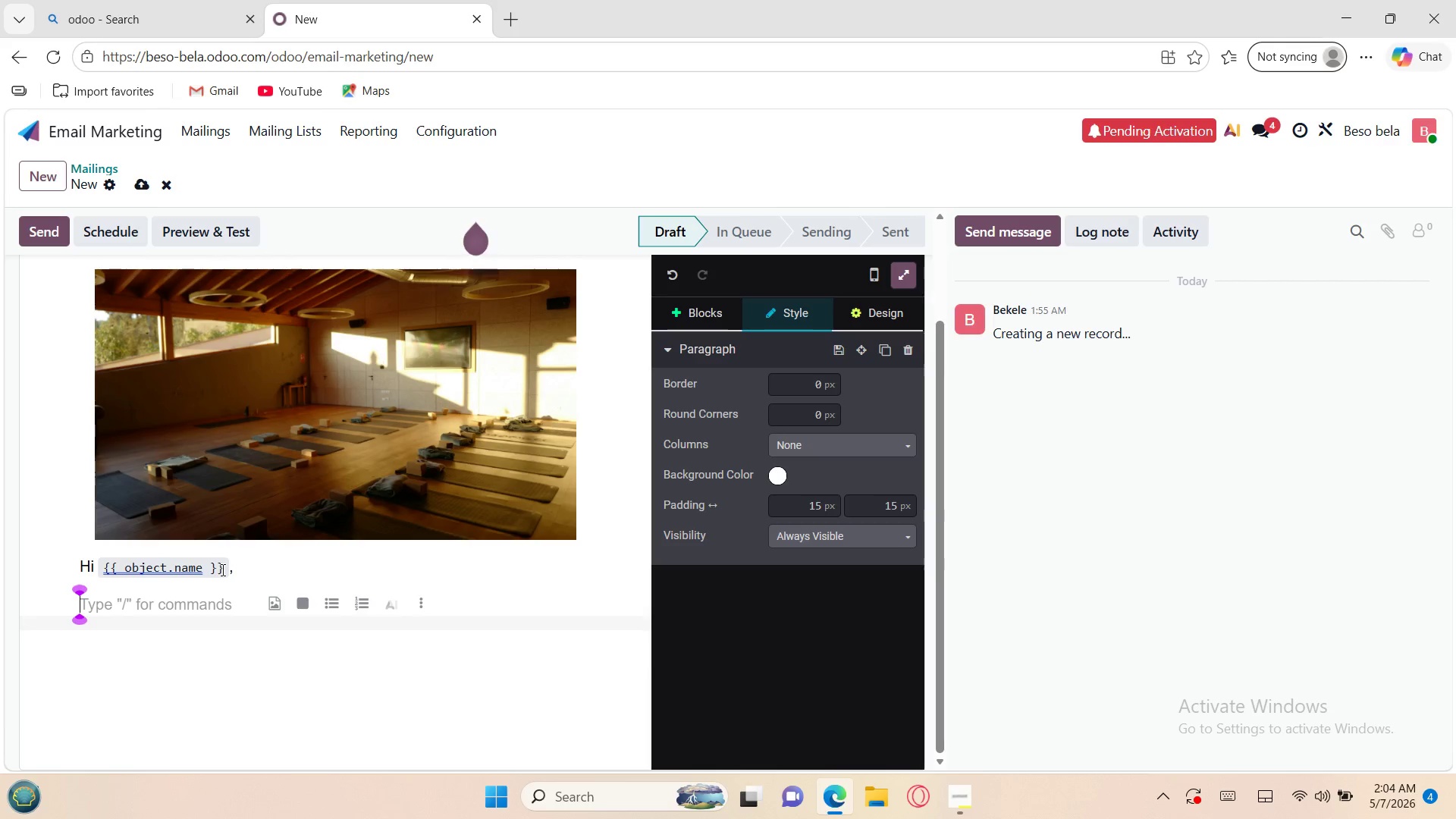 
type(It's been  little while )
 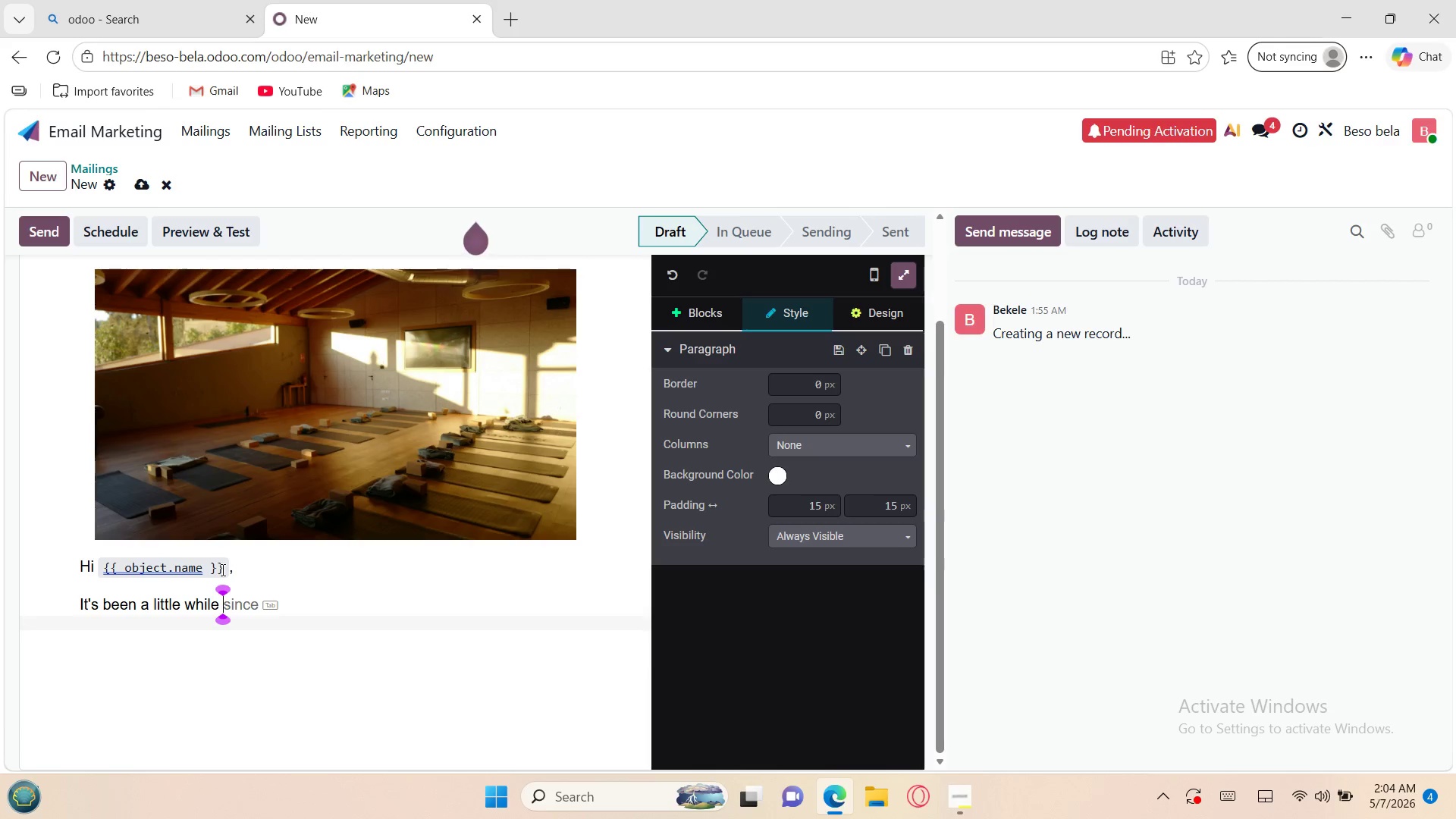 
hold_key(key=A, duration=0.31)
 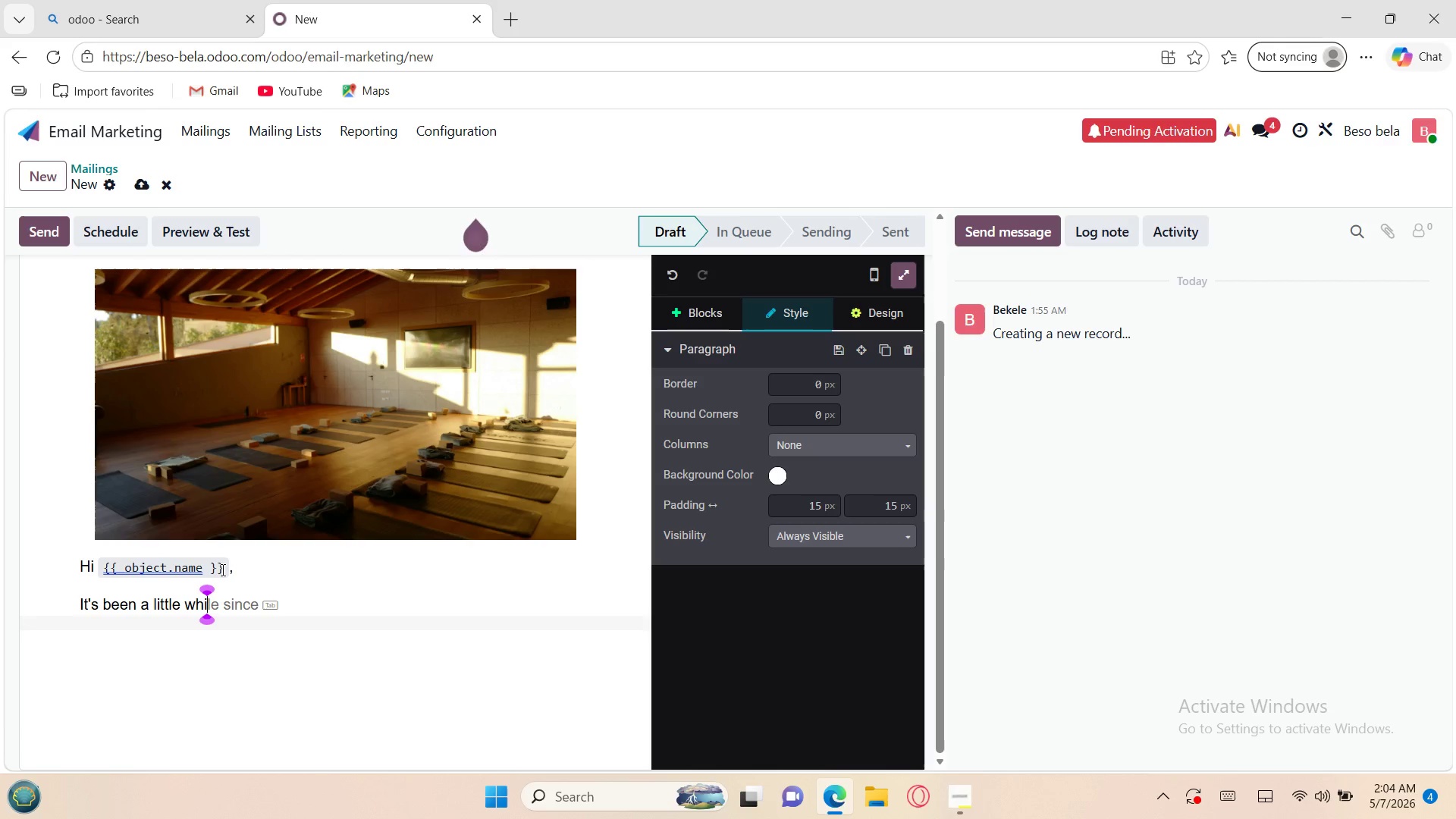 
key(Tab)
 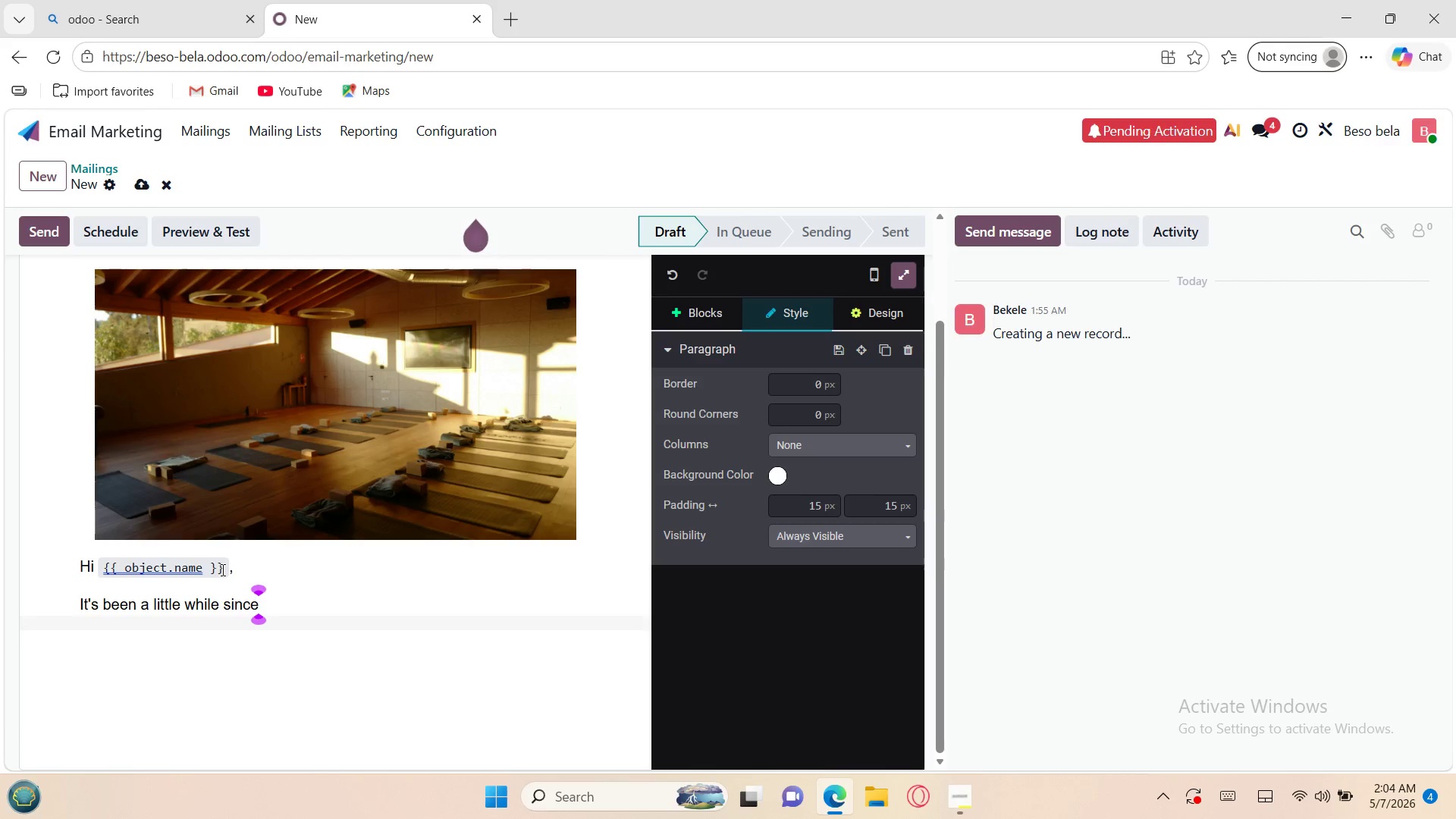 
key(Space)
 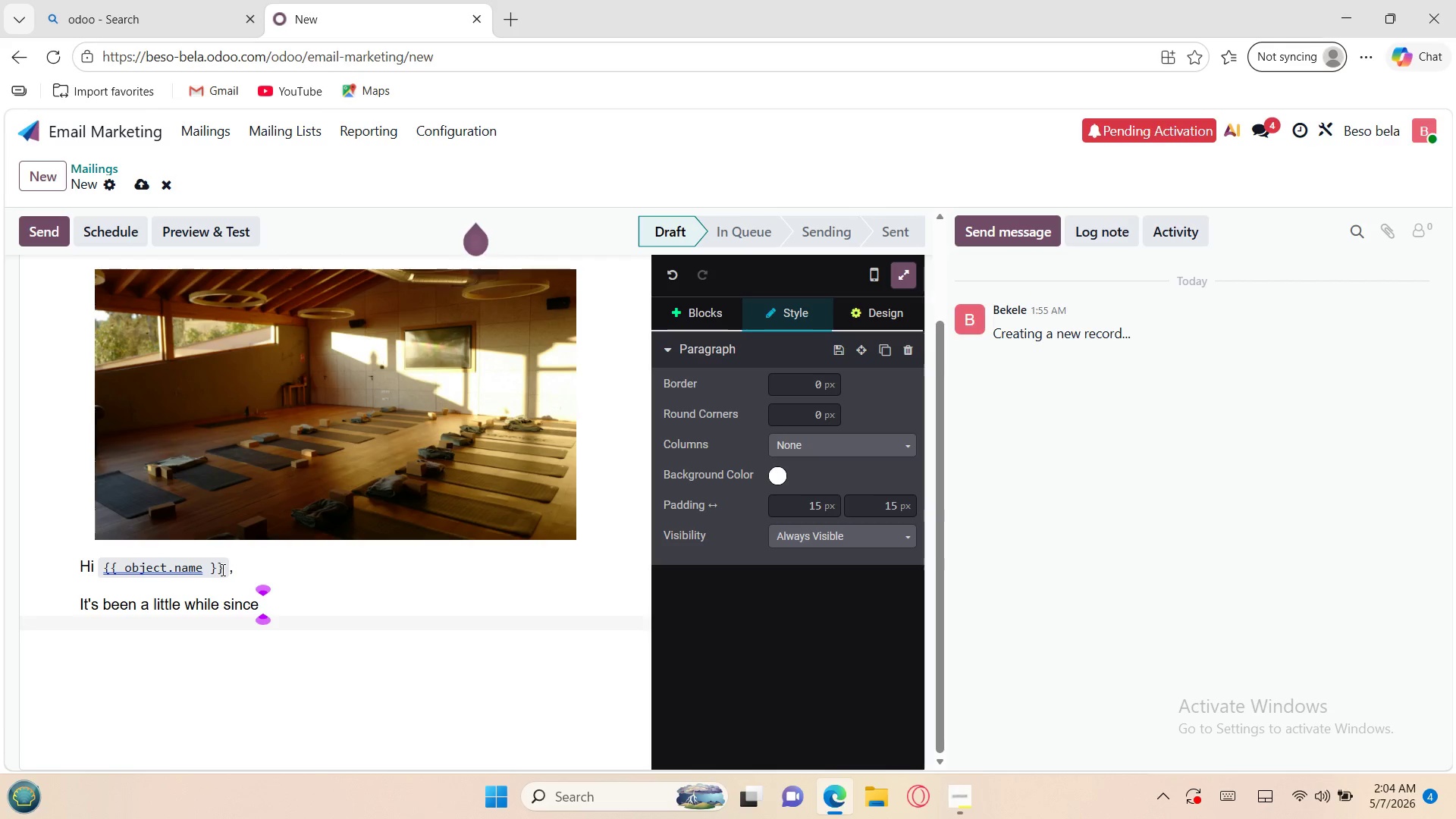 
hold_key(key=W, duration=0.33)
 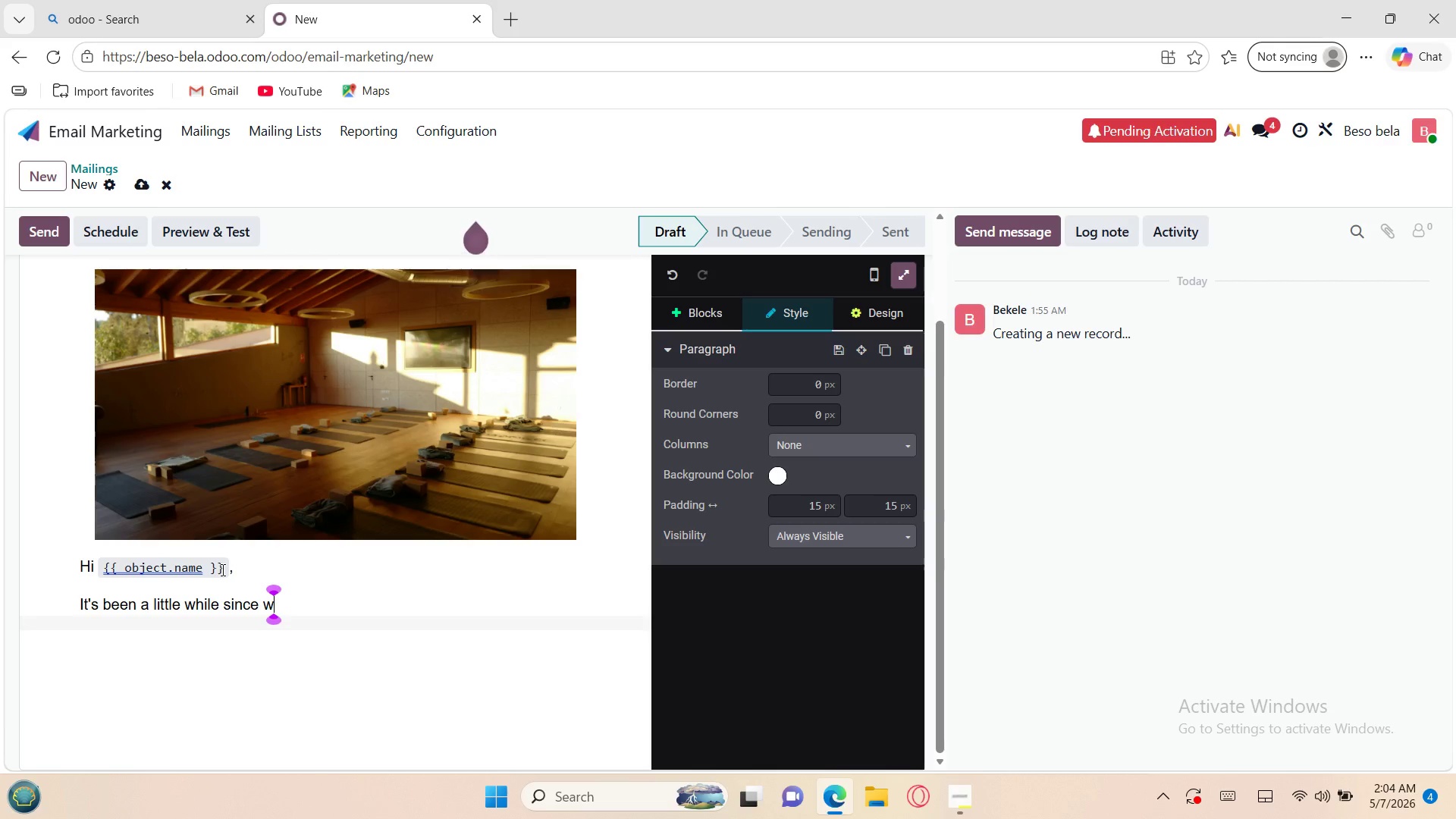 
type(e've seen yo )
key(Backspace)
type(u )
 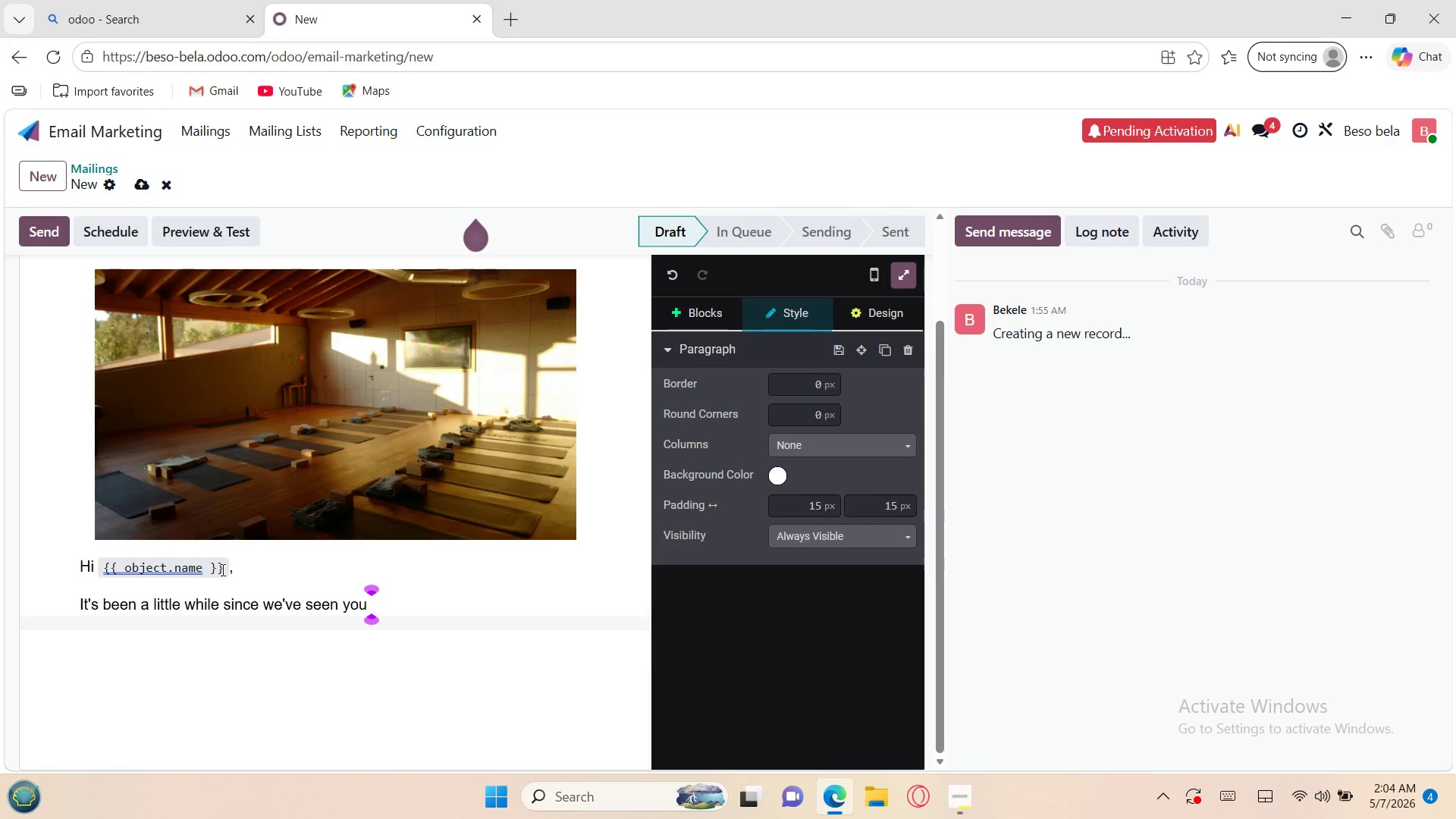 
hold_key(key=A, duration=0.59)
 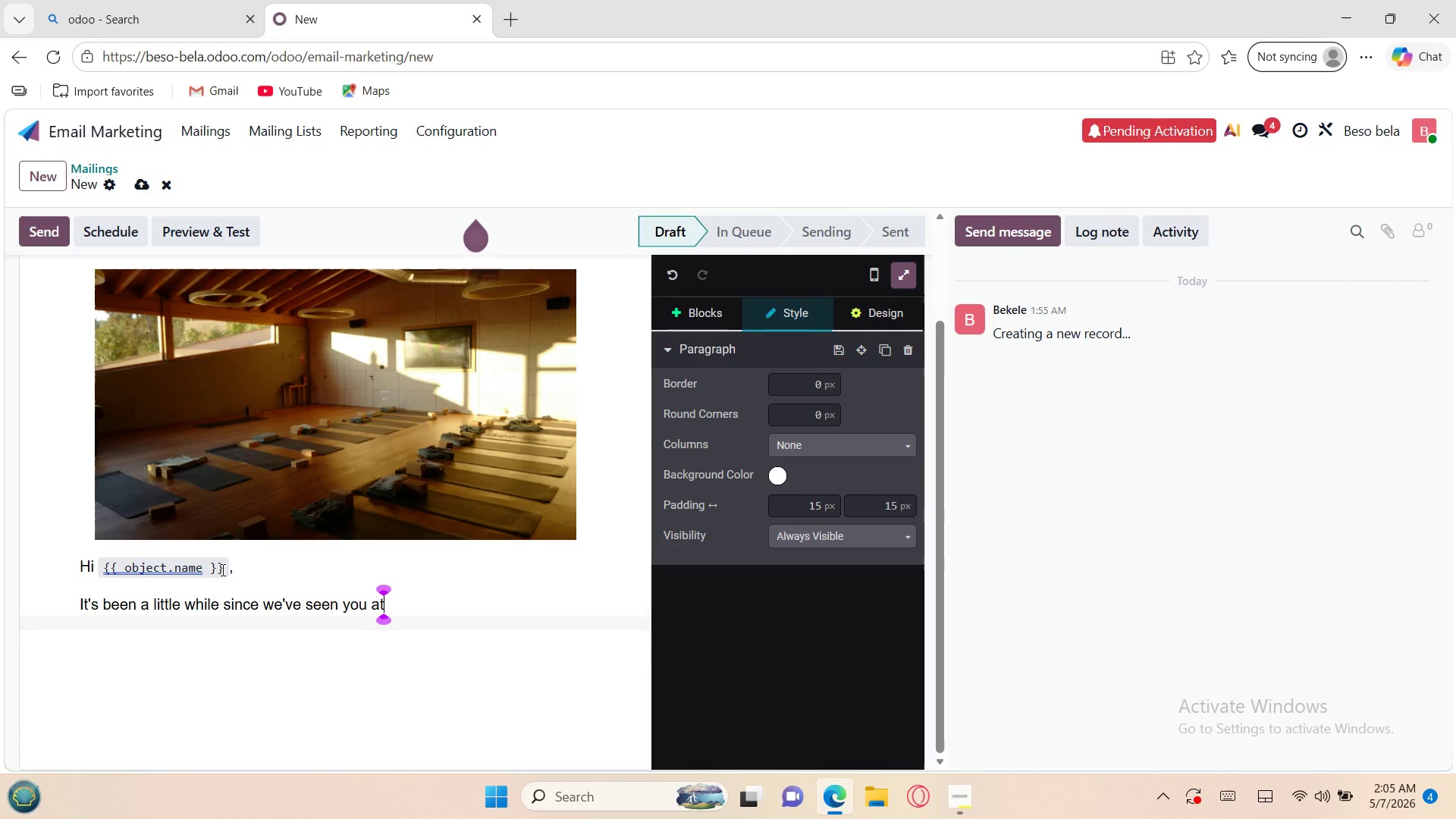 
key(T)
 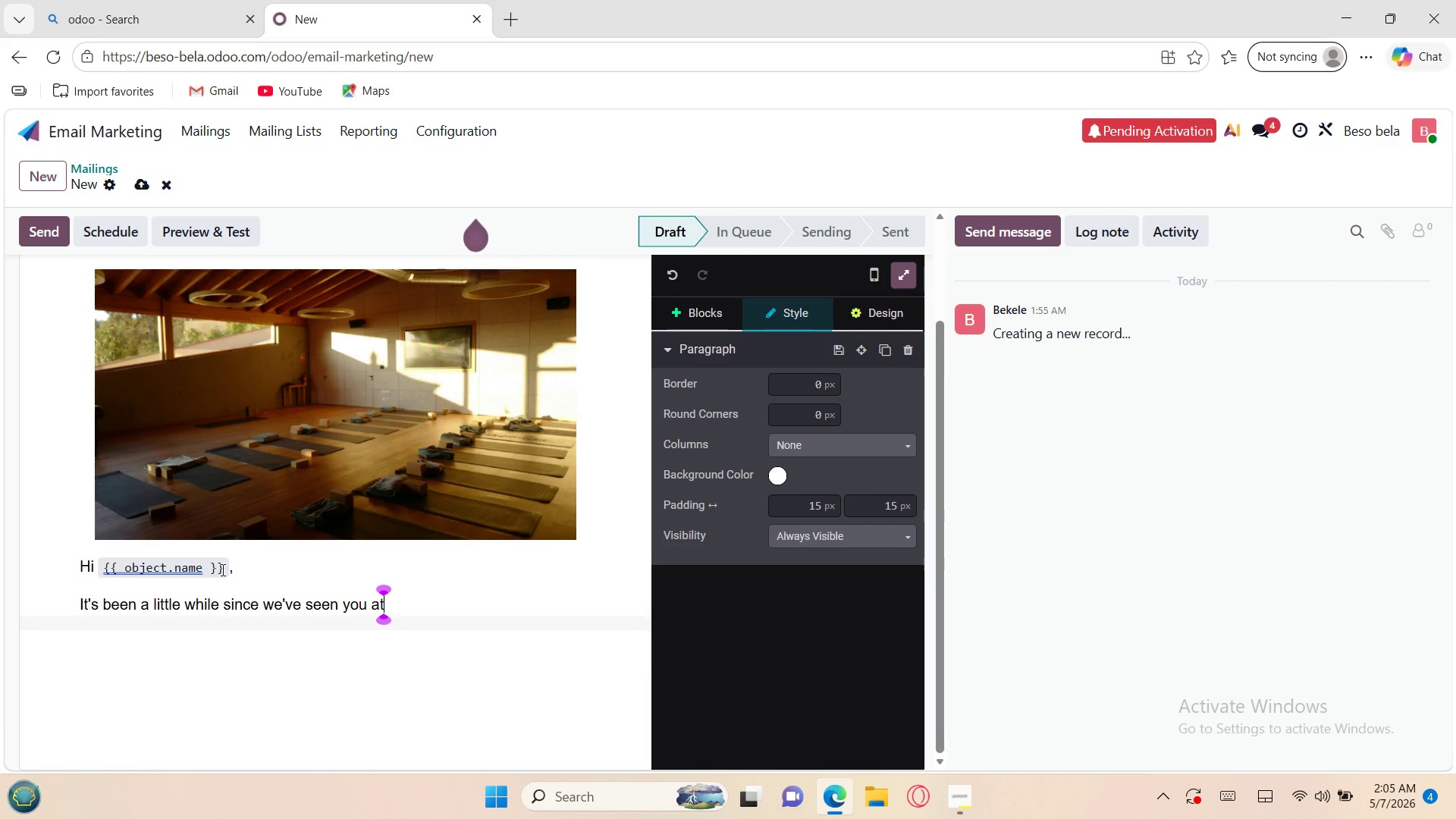 
key(Space)
 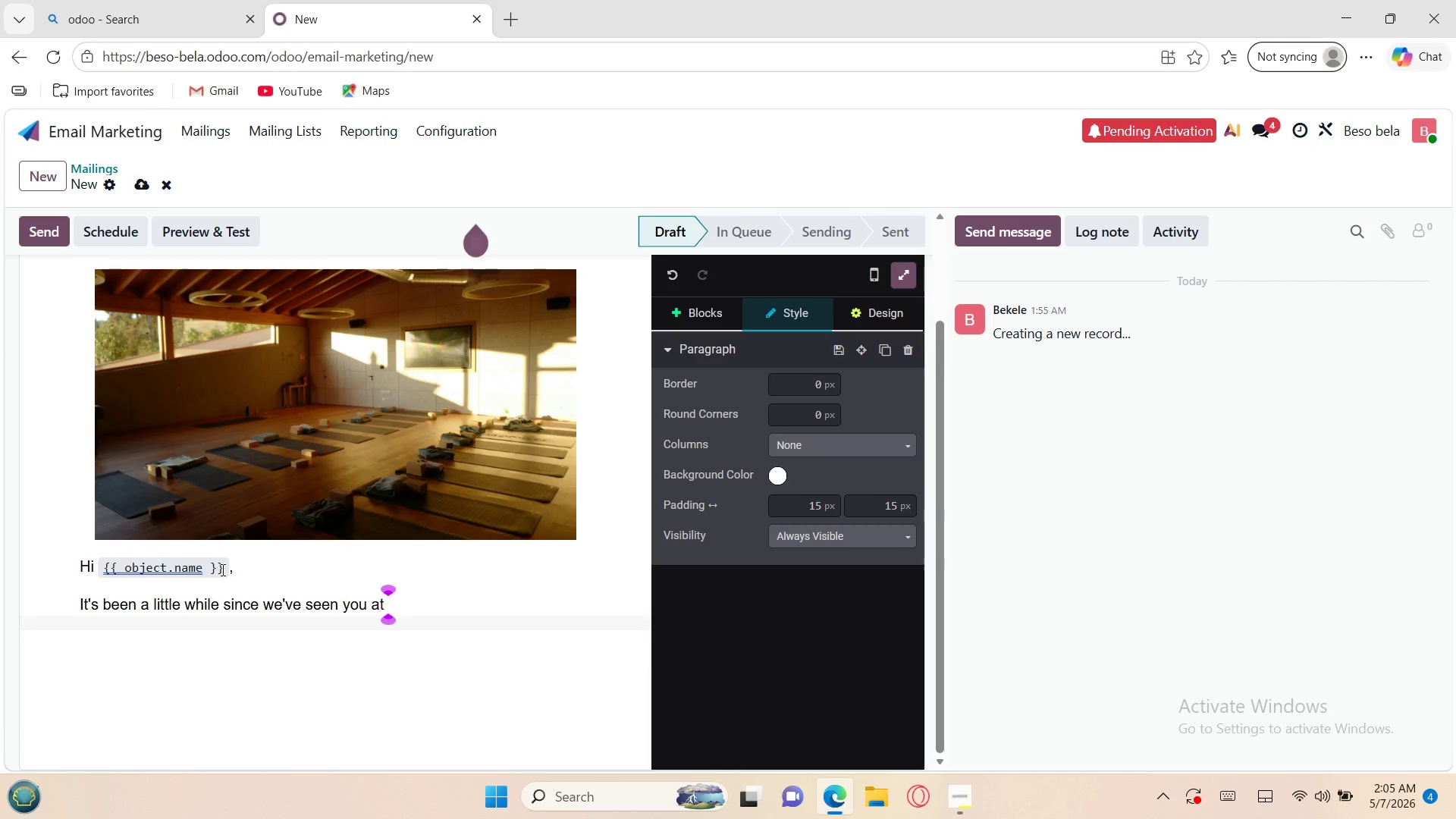 
type(Vibe Flow Pilates, and we just wanted)
 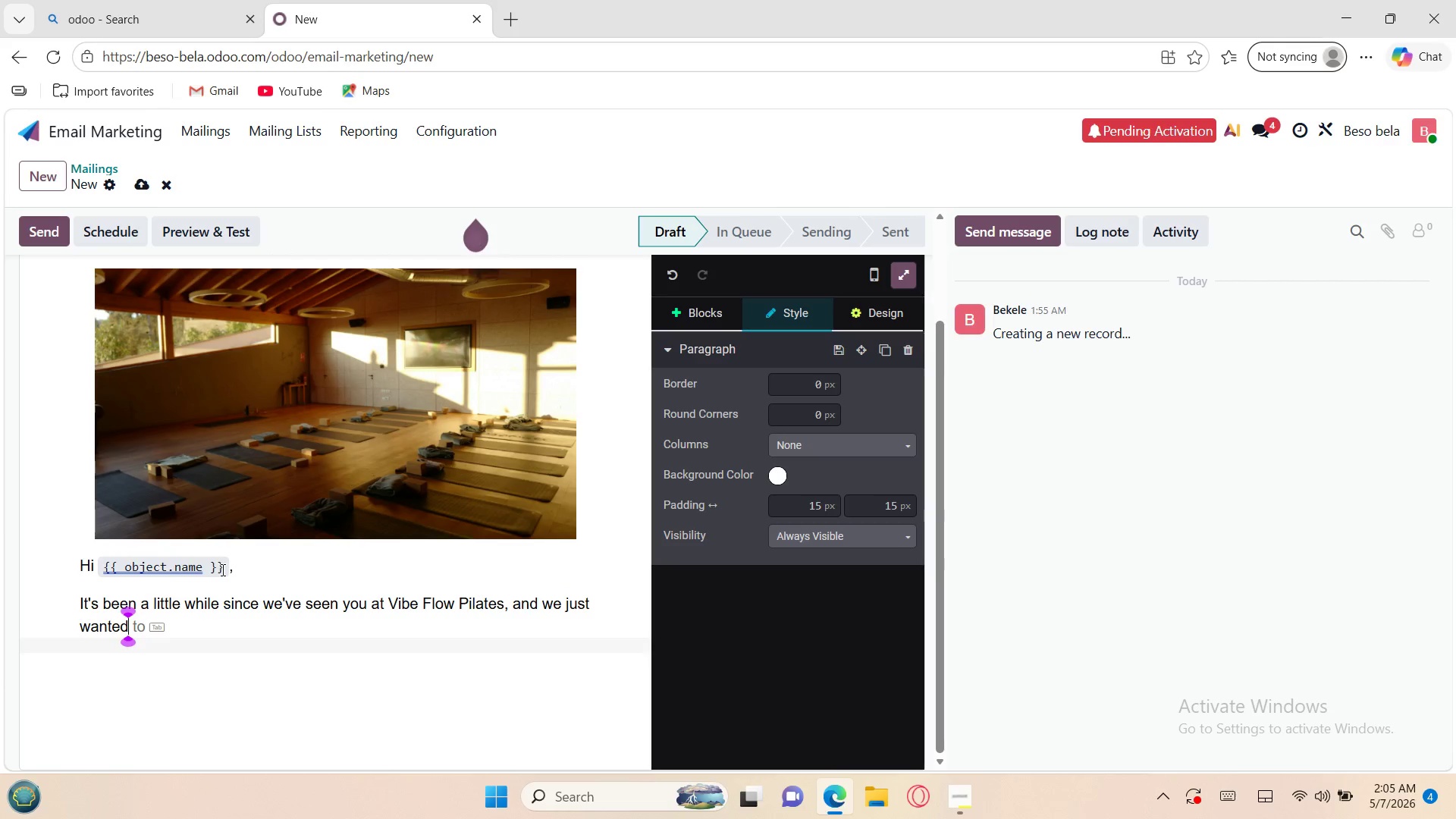 
key(Tab)
type( reach)
 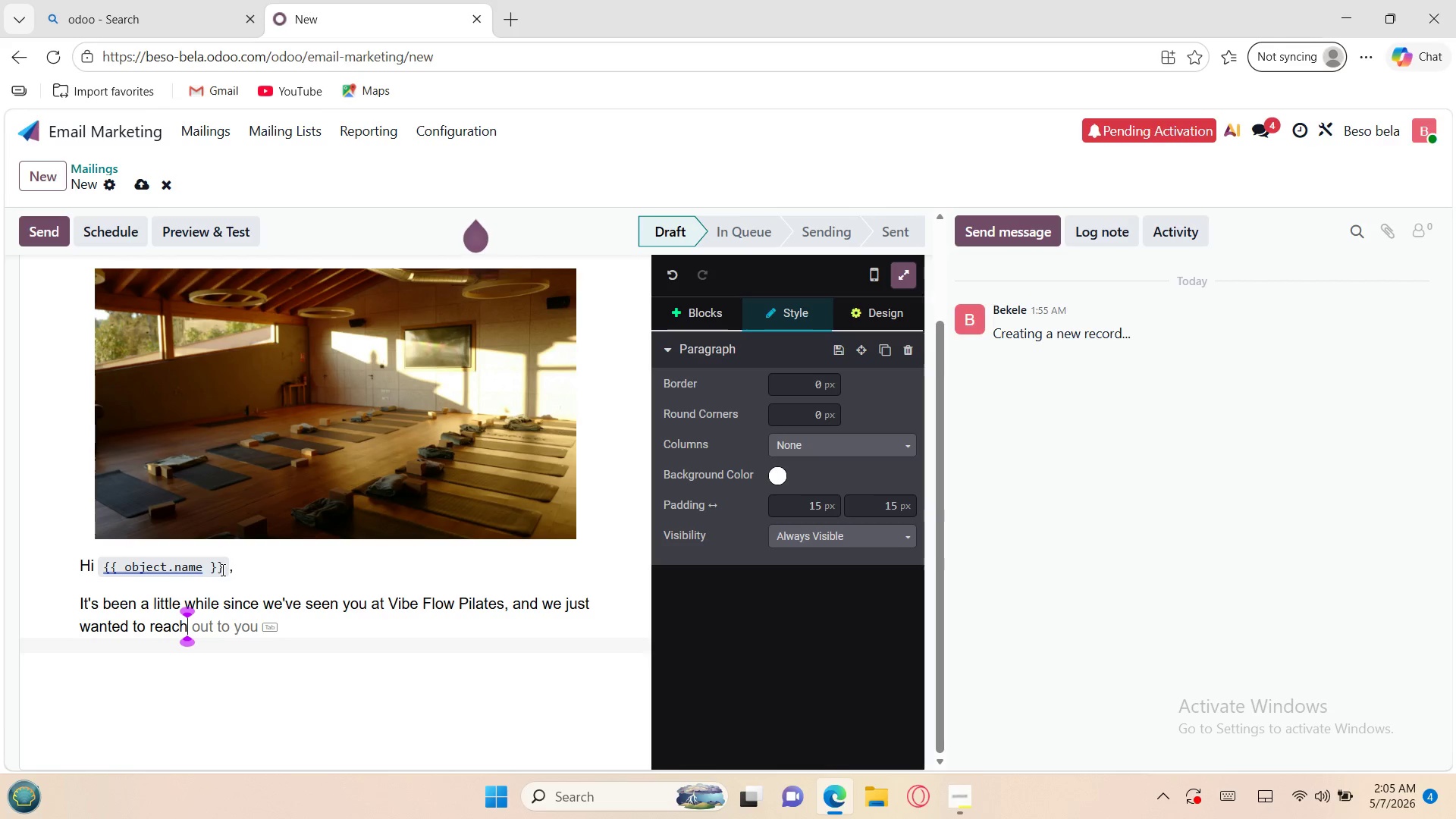 
wait(6.0)
 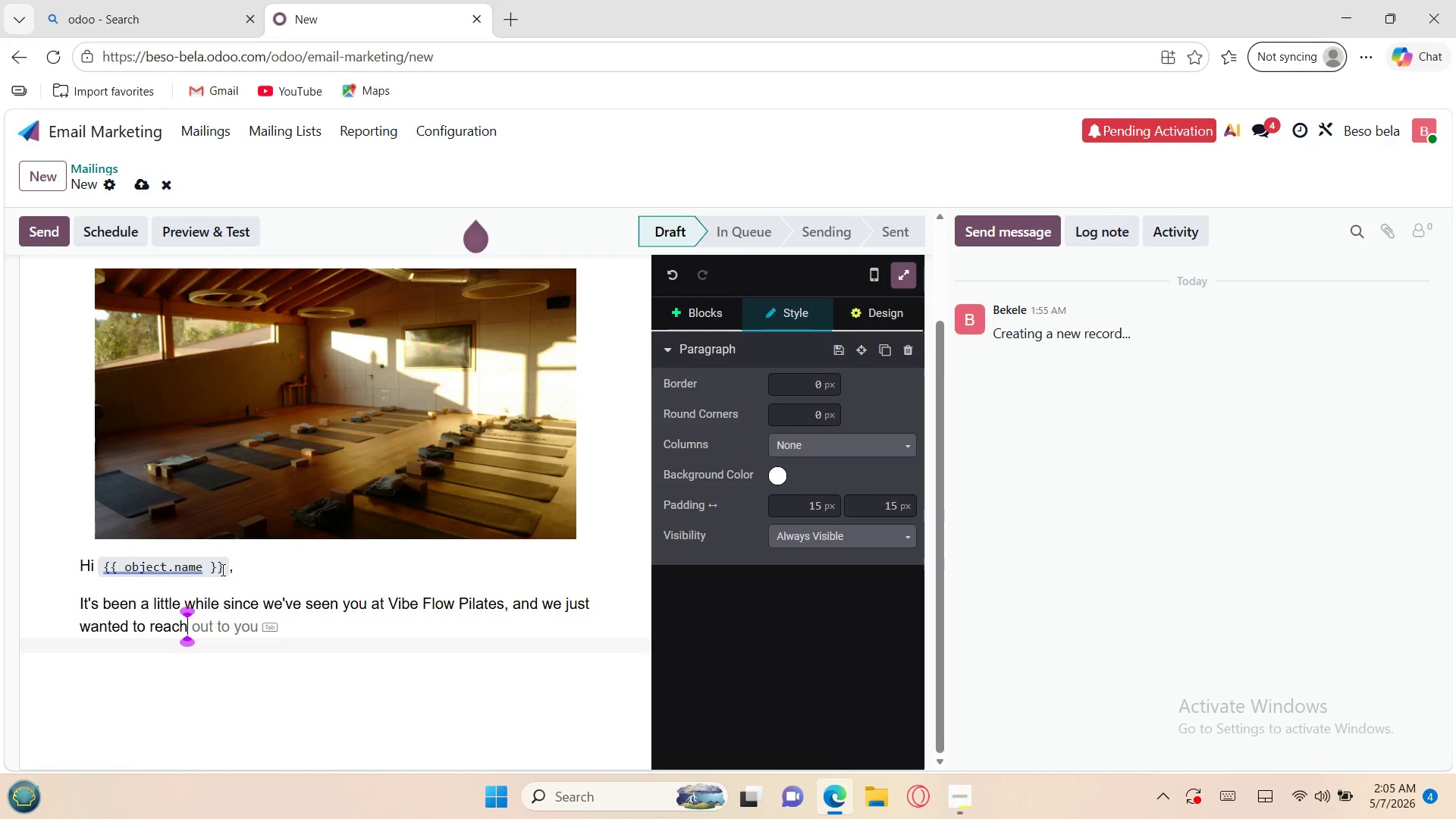 
key(Tab)
key(Backspace)
key(Backspace)
key(Backspace)
type(say we tru)
 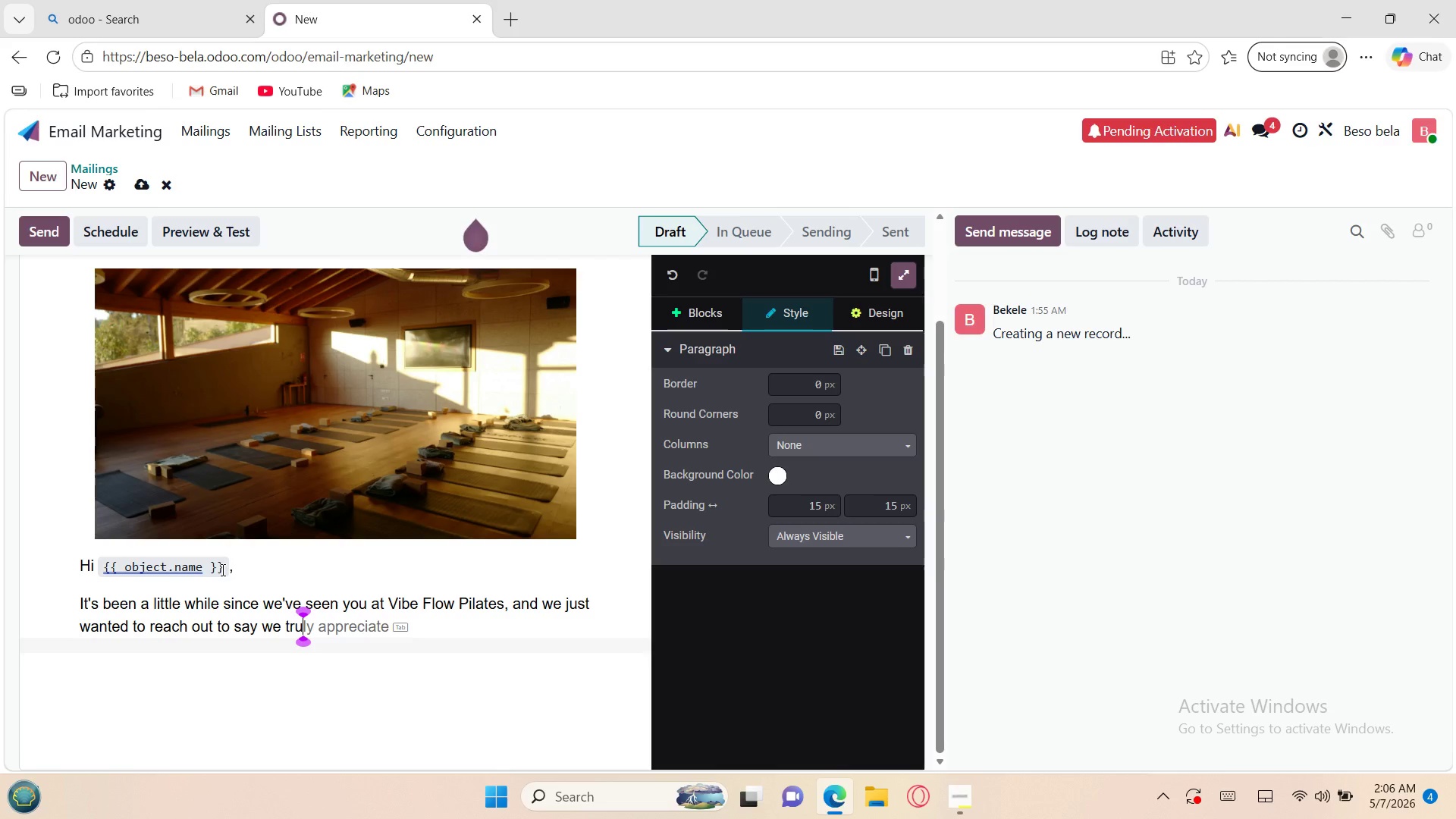 
type(ly miss ha)
 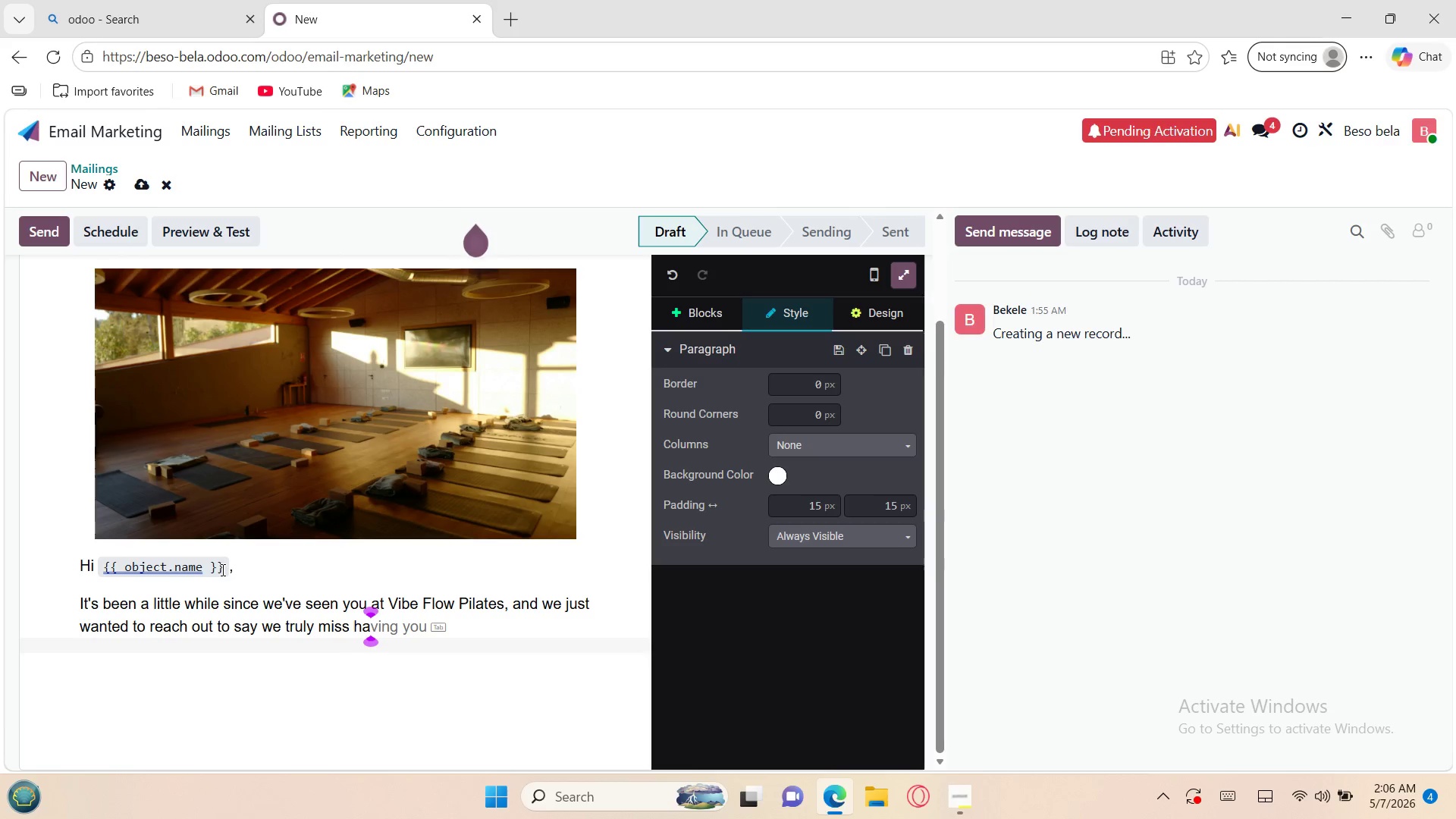 
key(Tab)
type(i)
key(Backspace)
type( in th)
key(Tab)
type(.)
 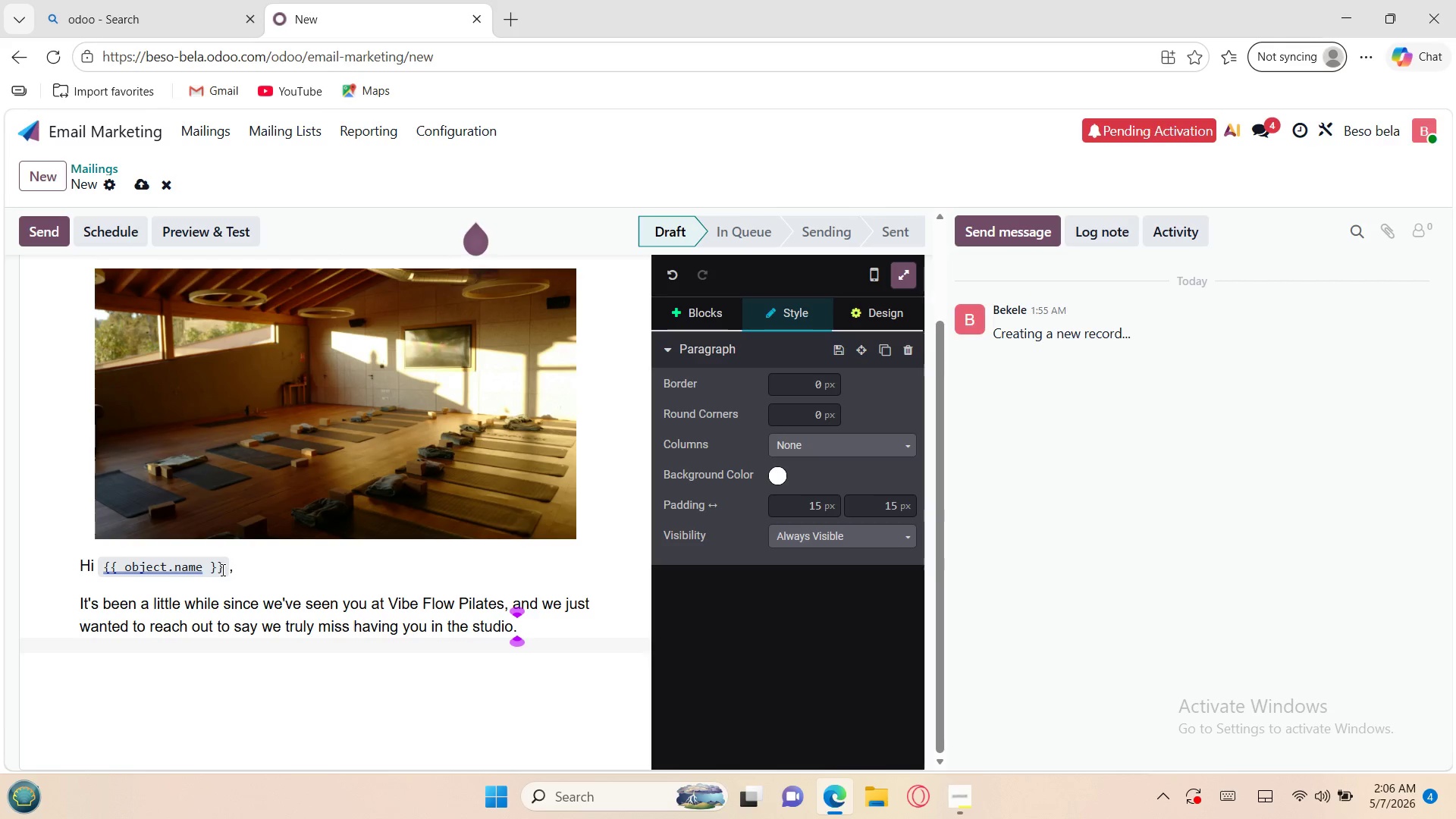 
key(Enter)
 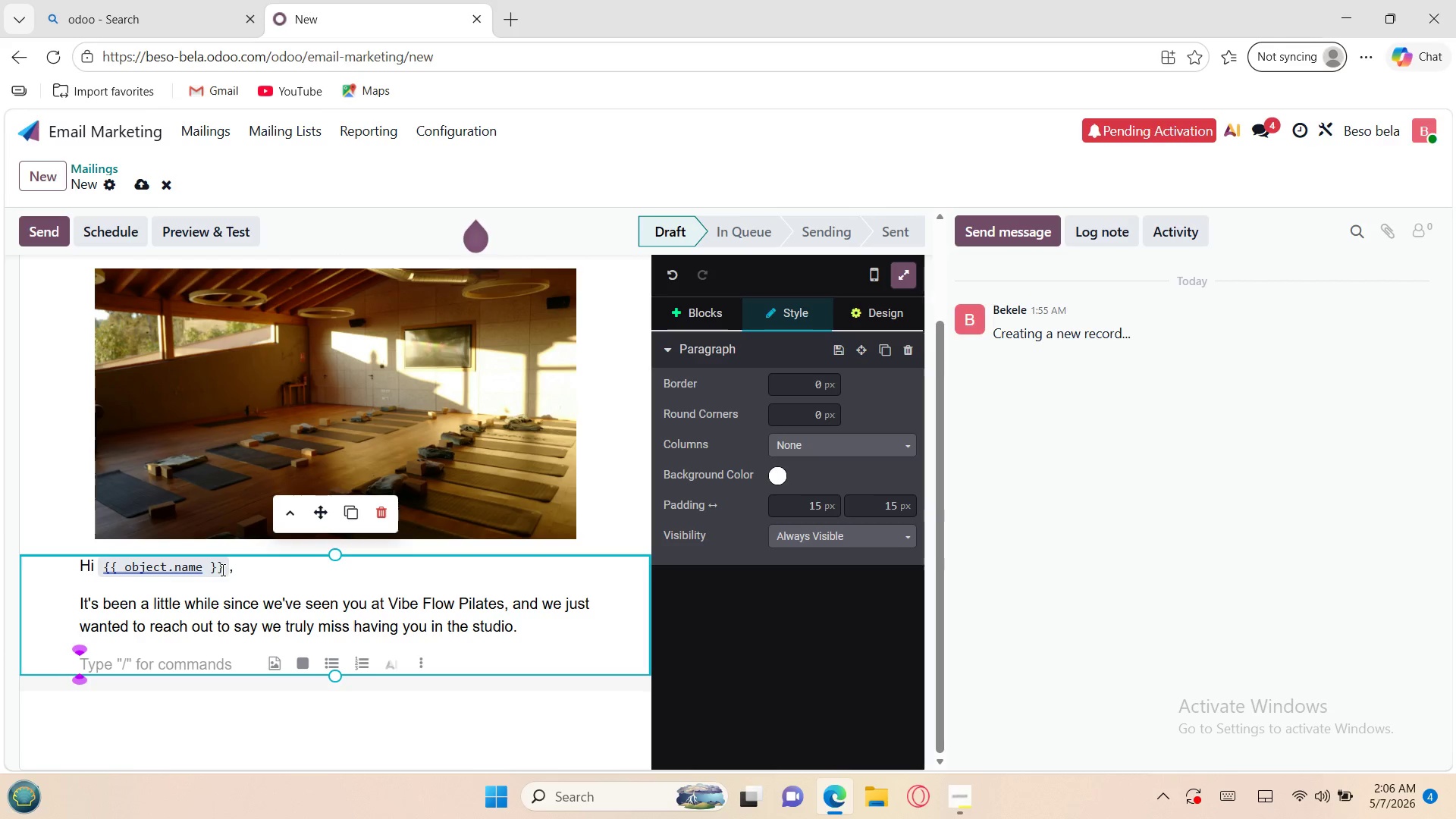 
hold_key(key=CapsLock, duration=0.89)
 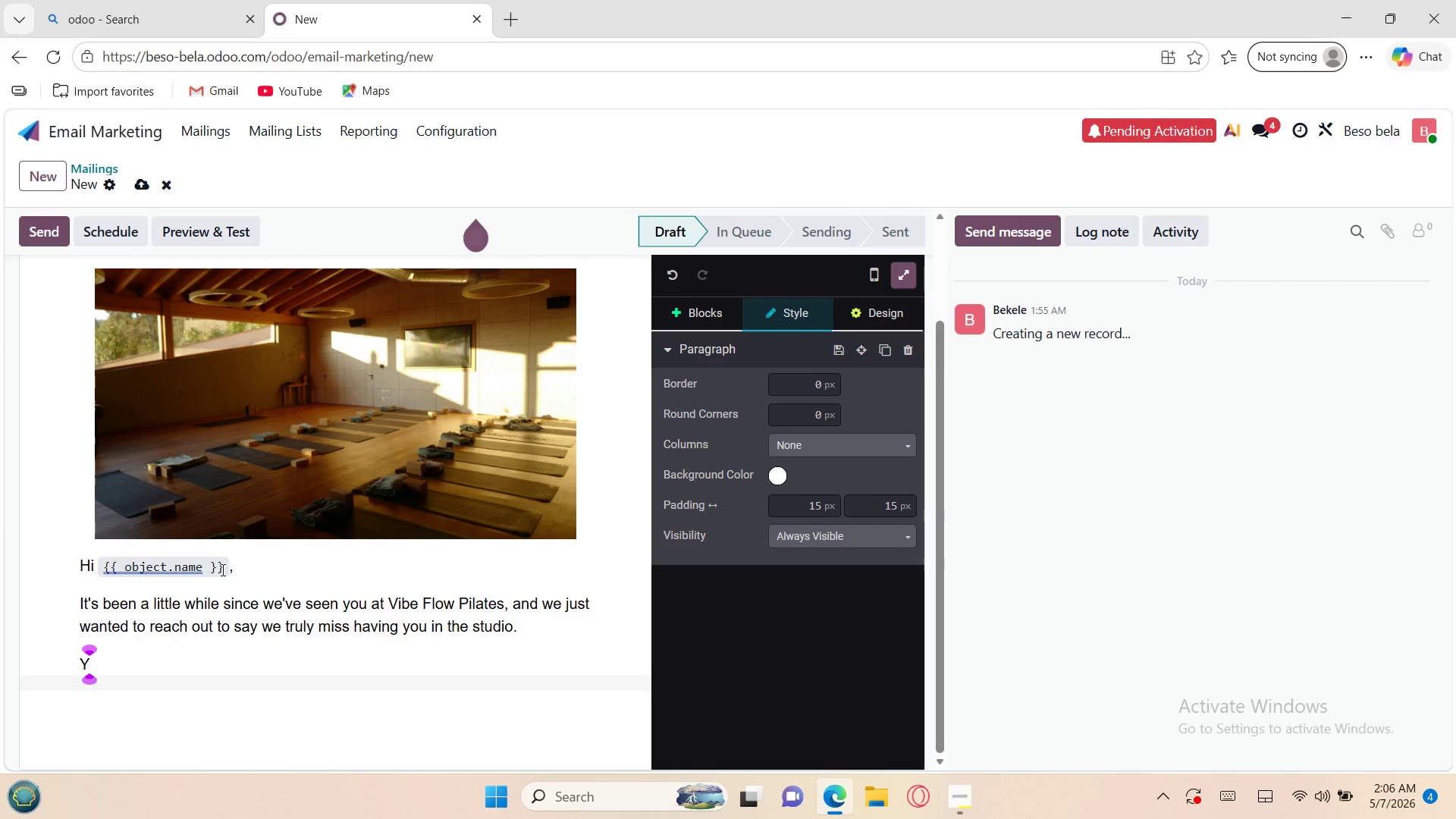 
type(You presence )
 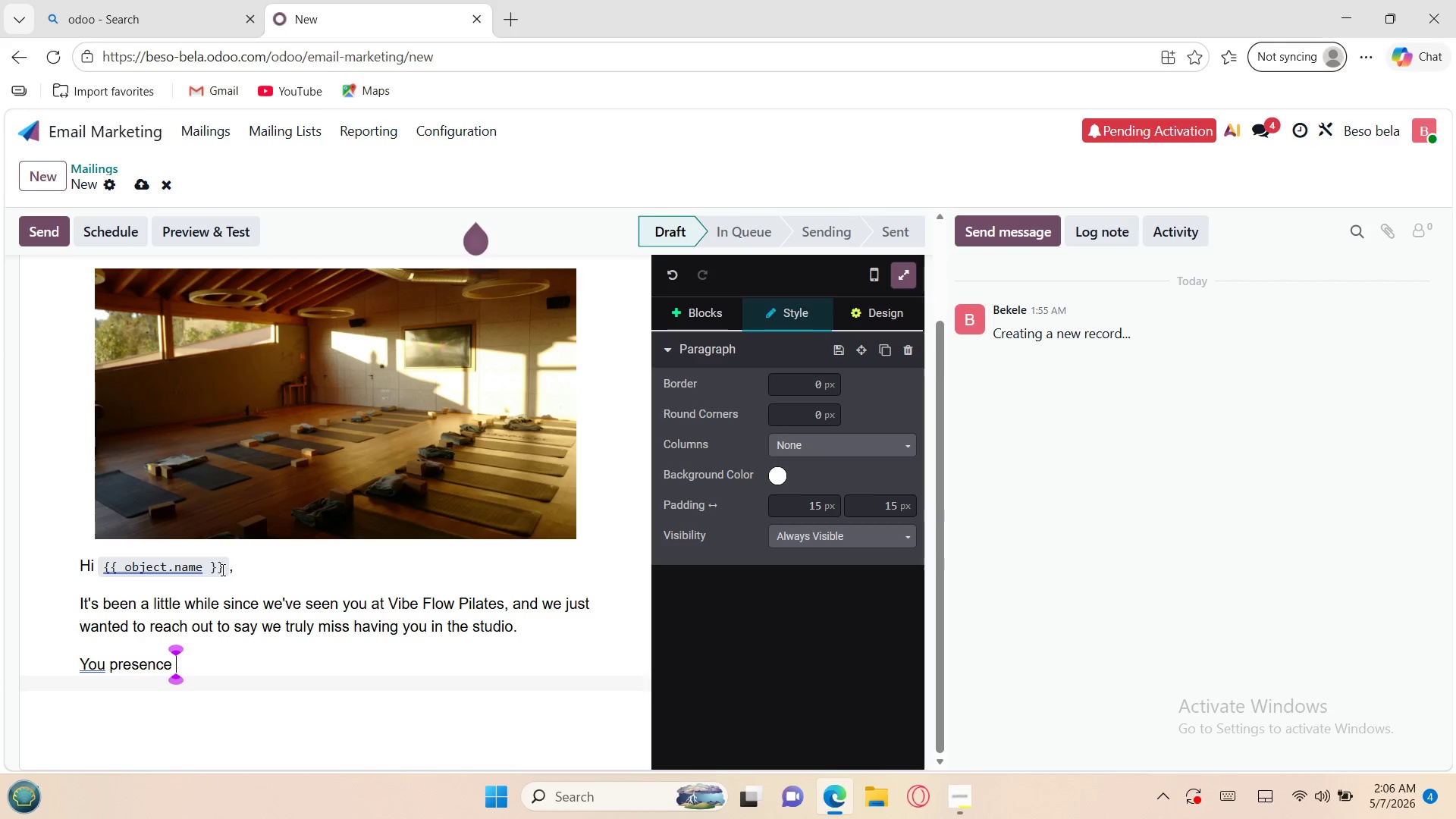 
type(brout)
 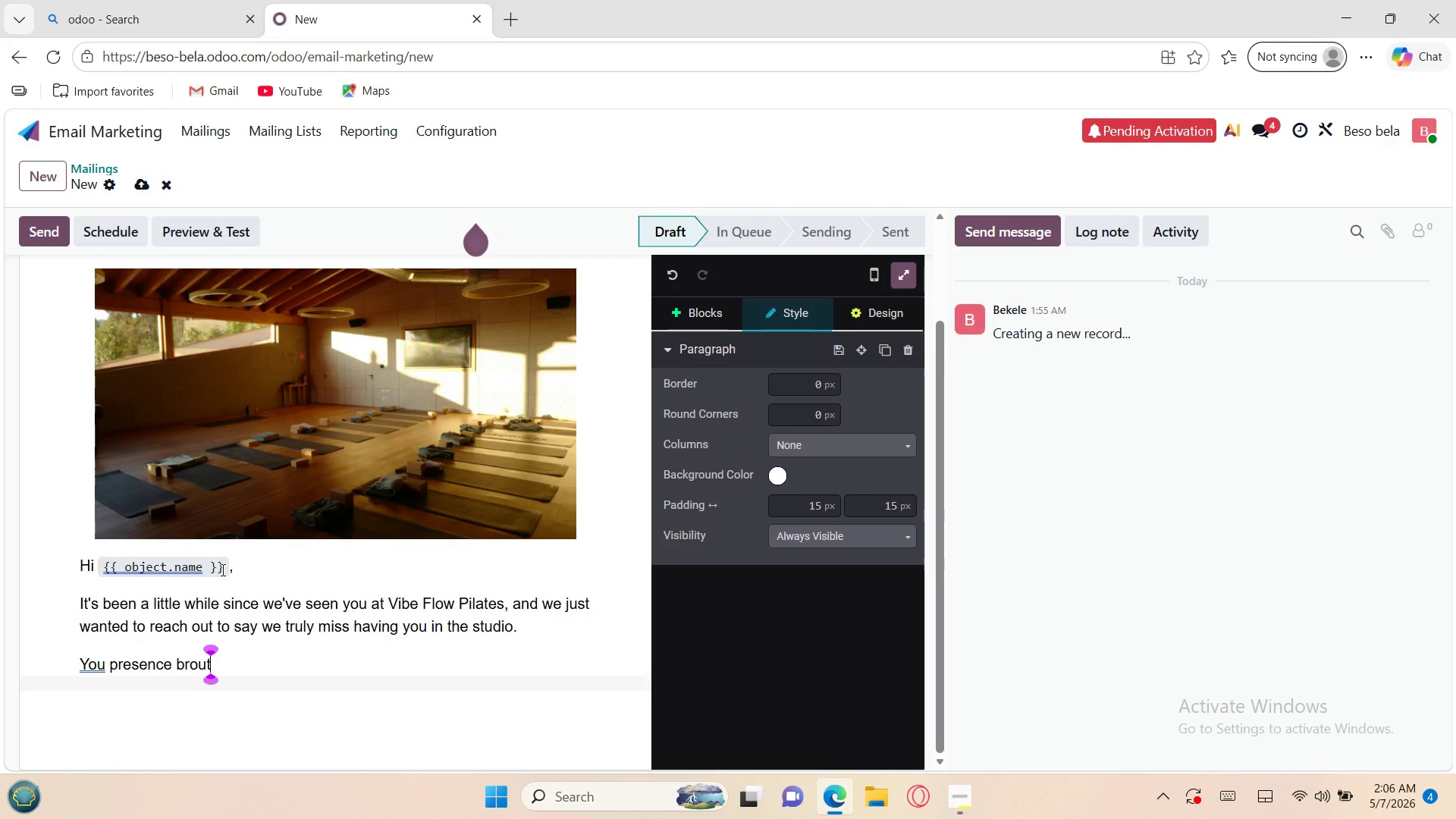 
wait(6.34)
 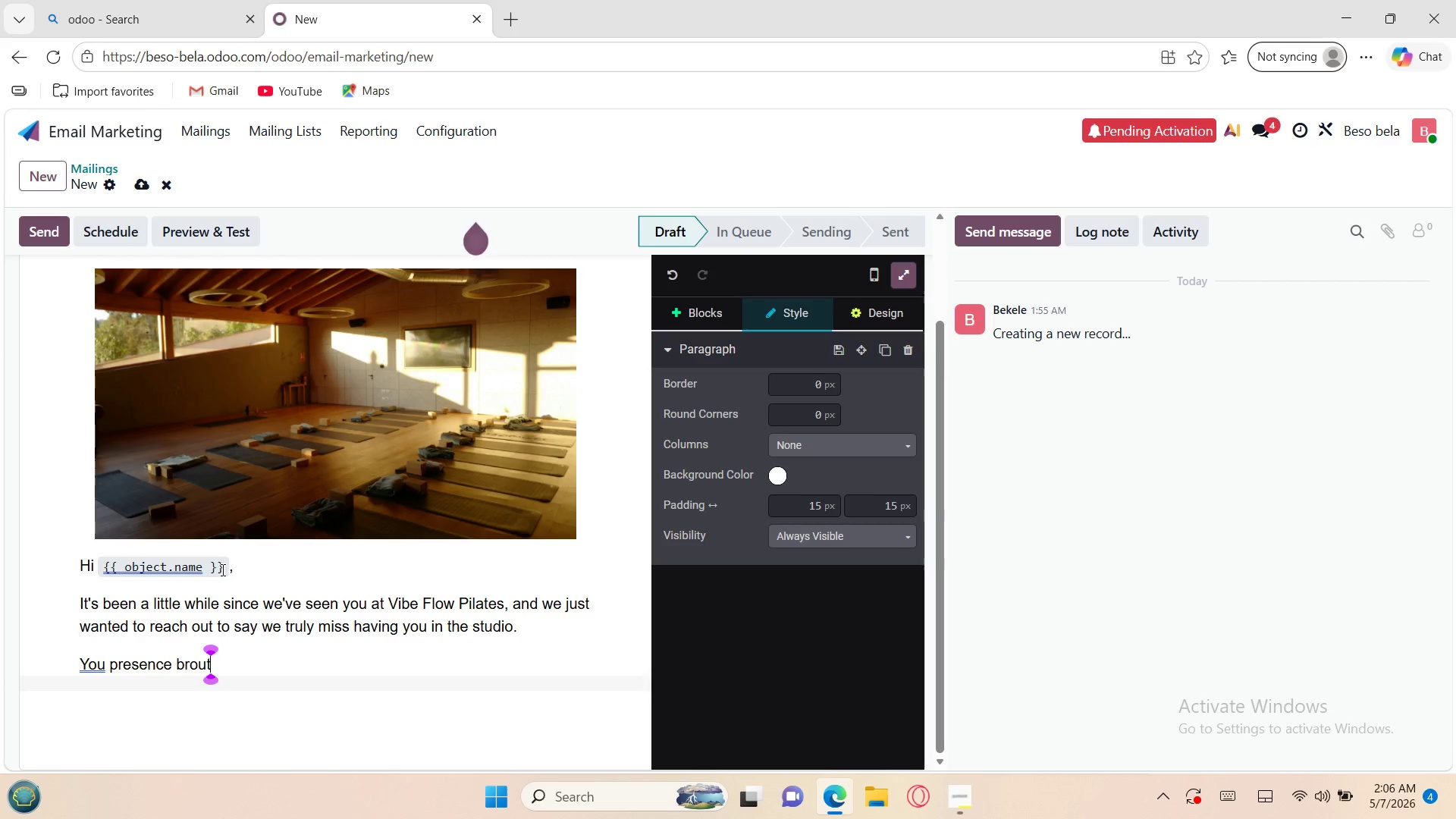 
key(Backspace)
type(d)
key(Backspace)
type(gh)
 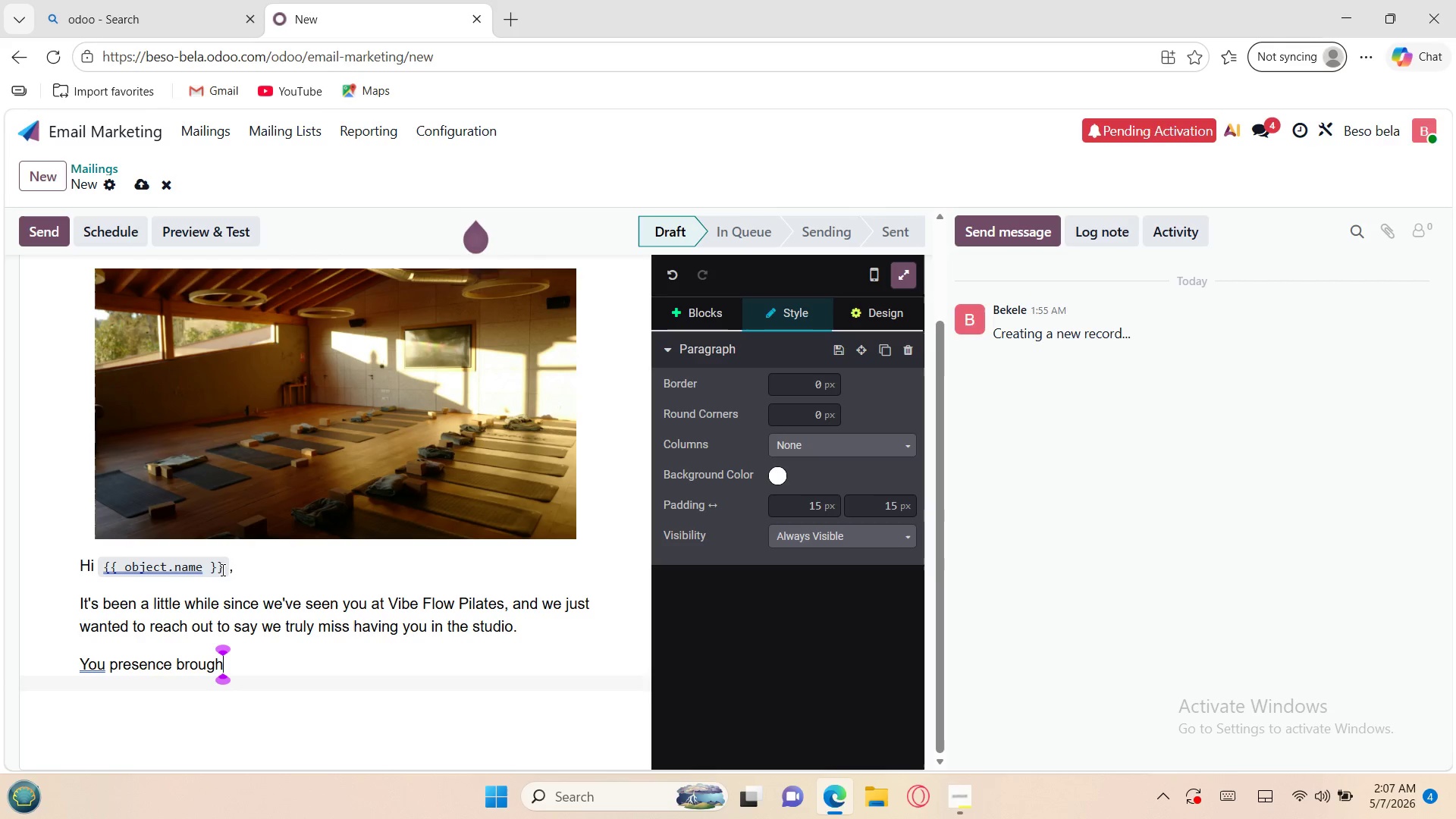 
type(t such a )
 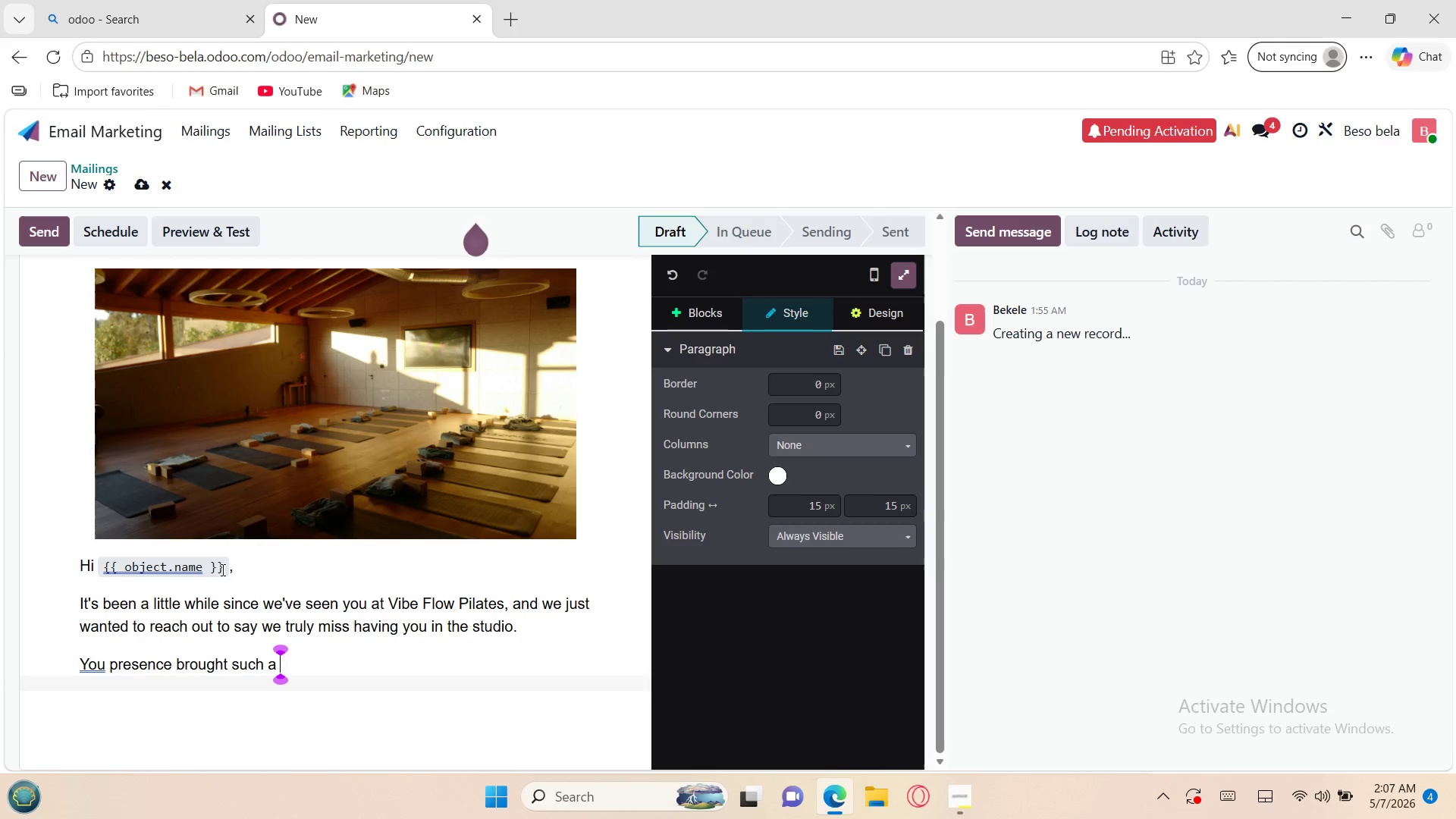 
type(calm)
 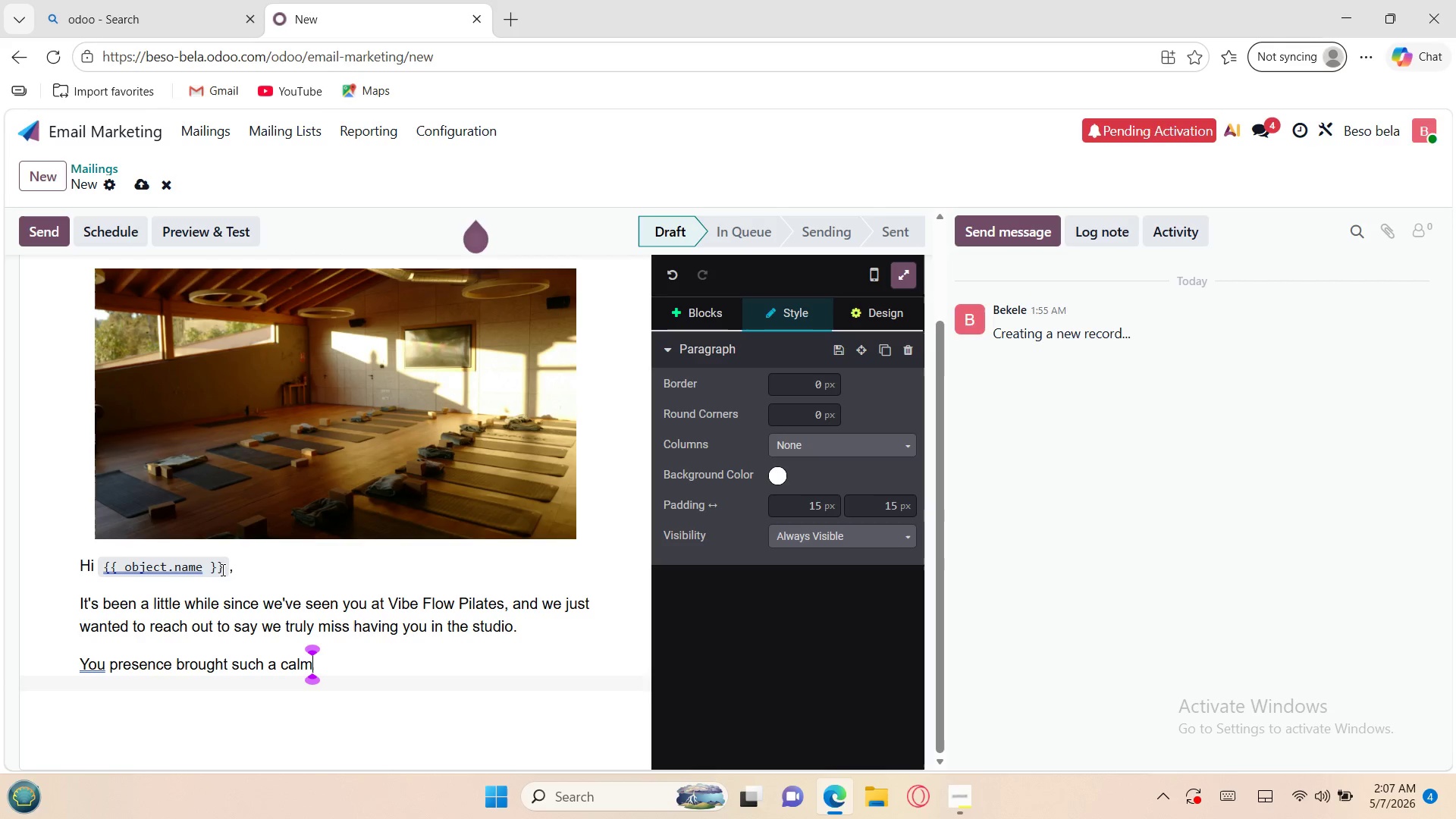 
type( and )
 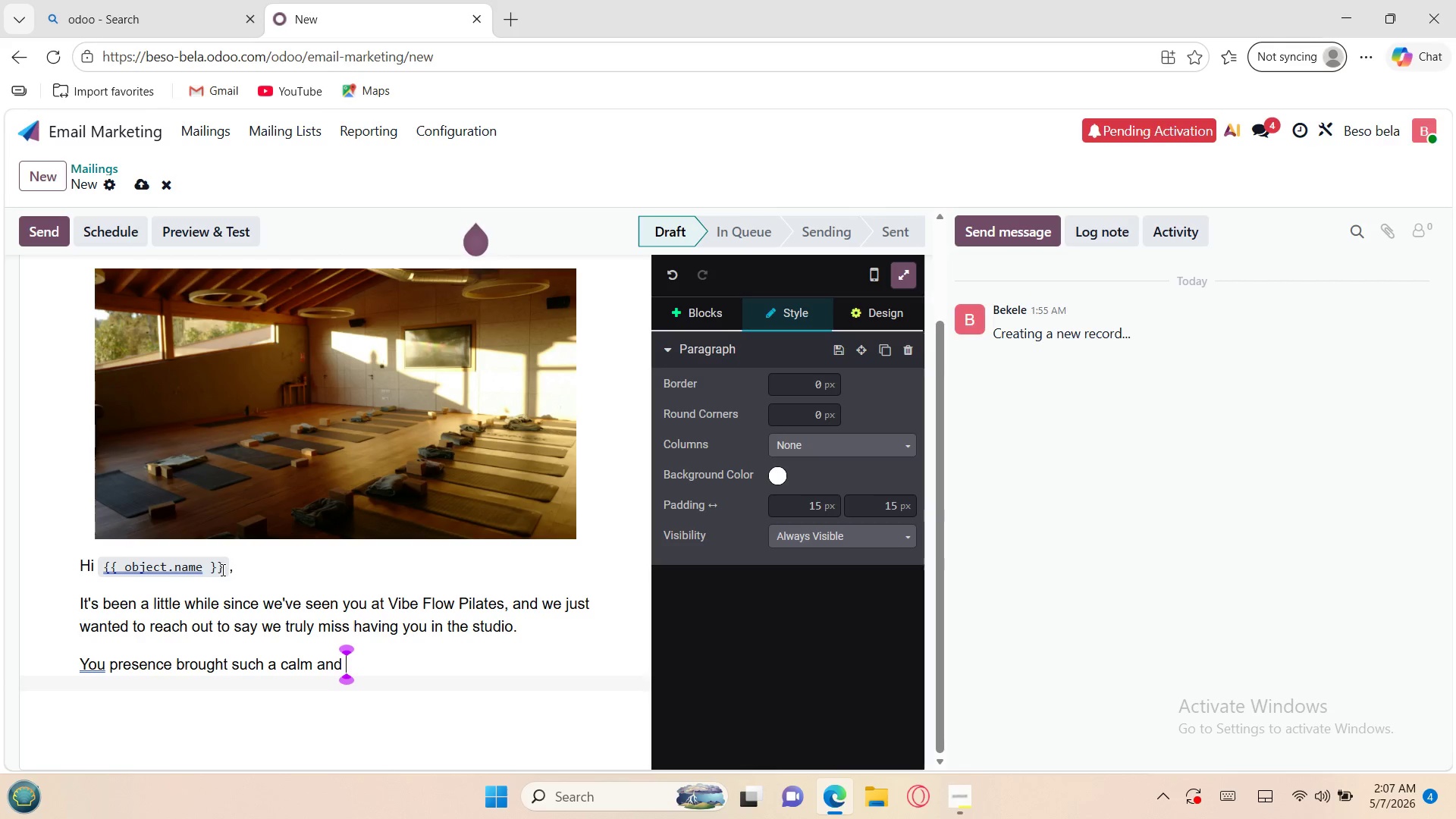 
type(positive energy, es)
 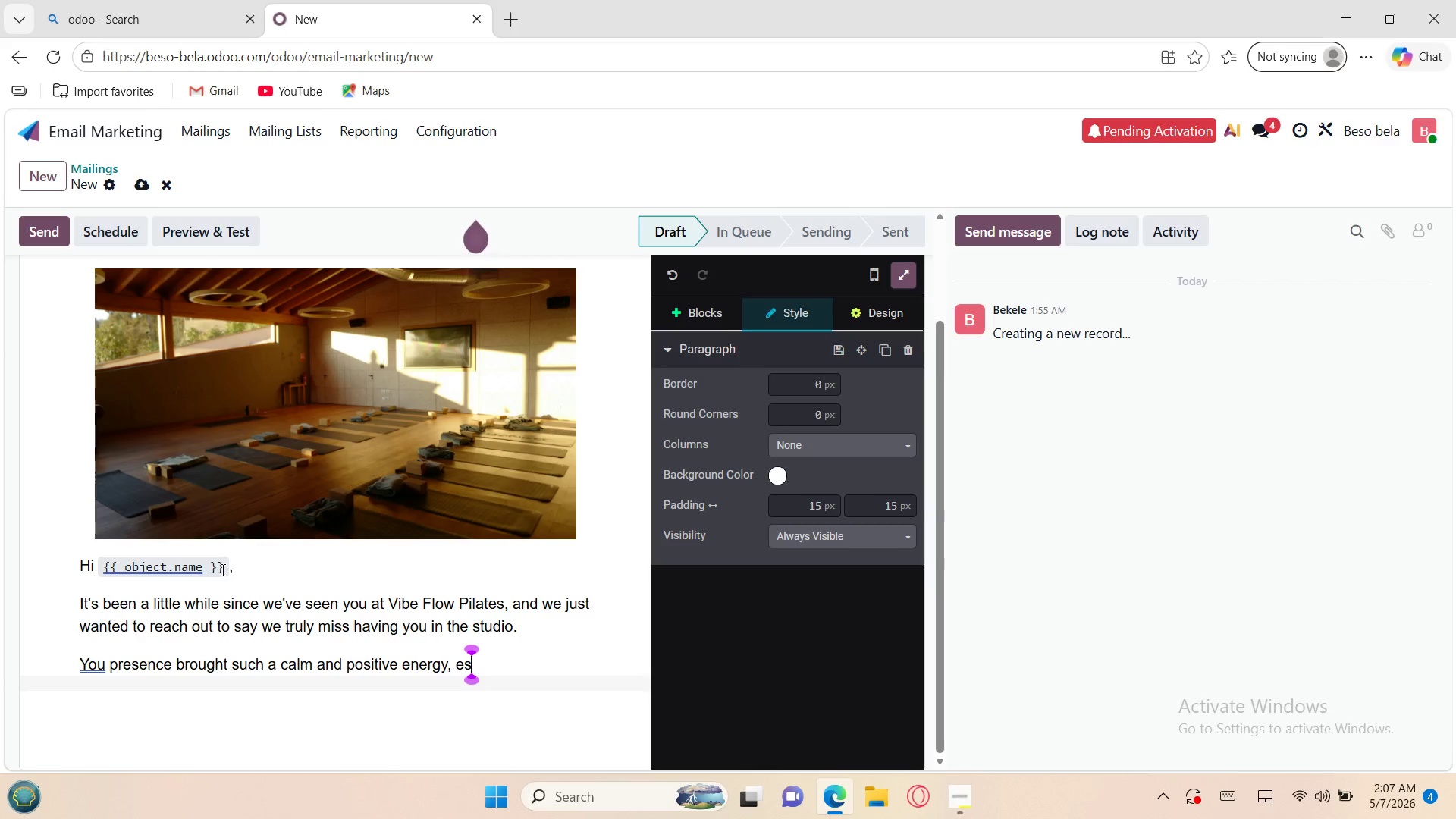 
wait(7.47)
 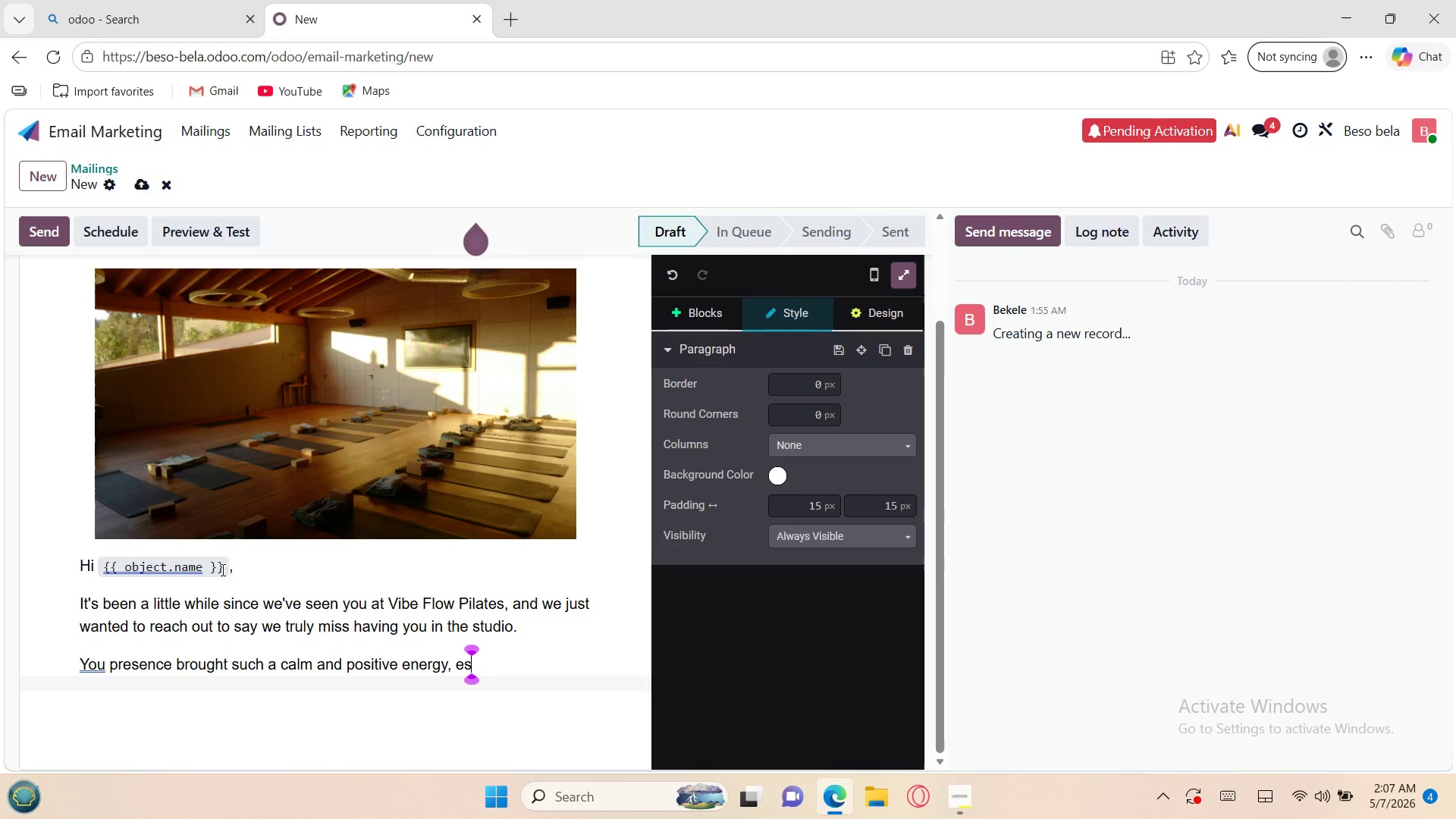 
type(pecailly )
 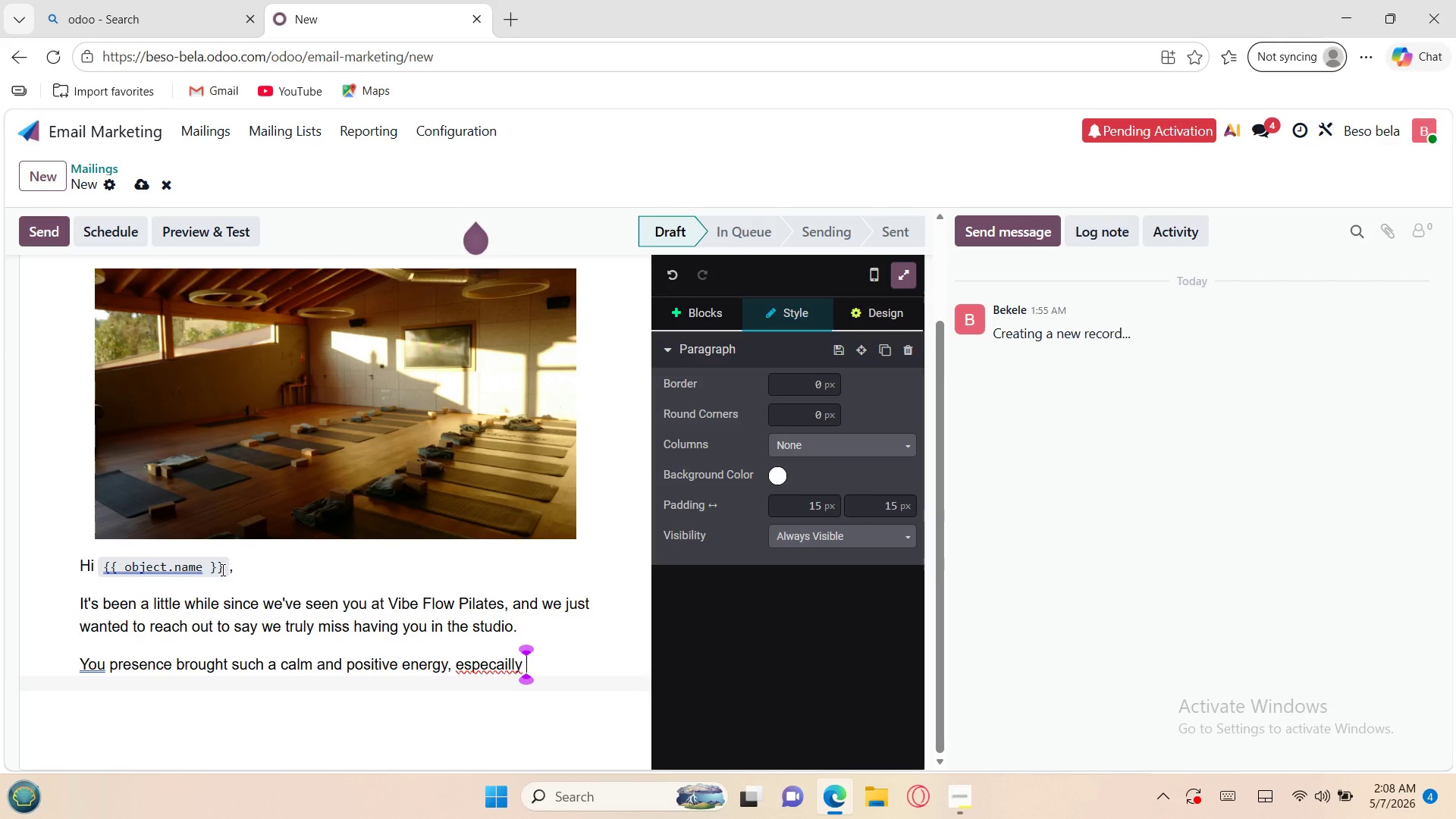 
wait(20.05)
 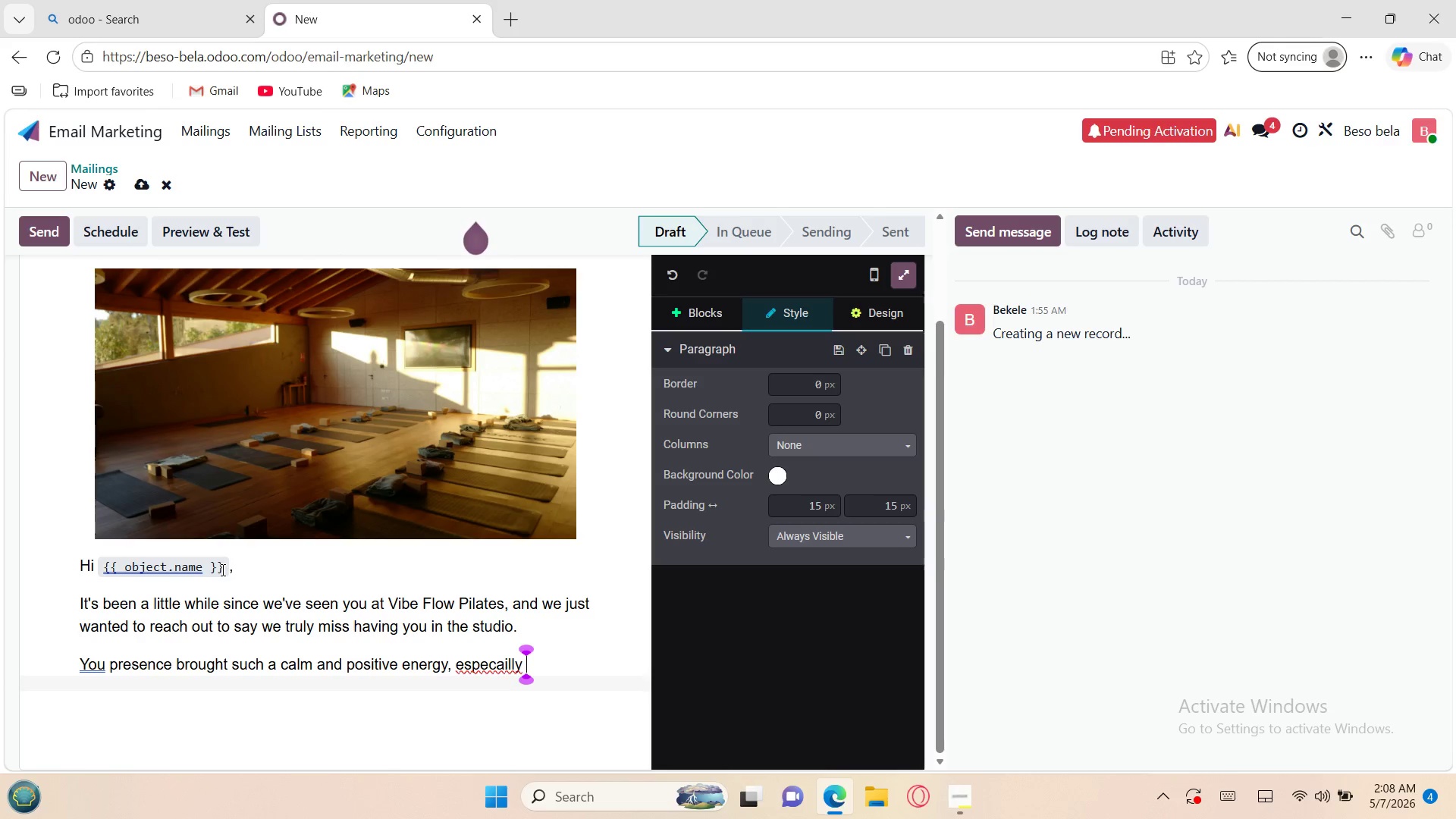 
type(  )
key(Backspace)
key(Backspace)
key(Backspace)
key(Backspace)
key(Backspace)
key(Backspace)
key(Backspace)
key(Backspace)
type(ially )
 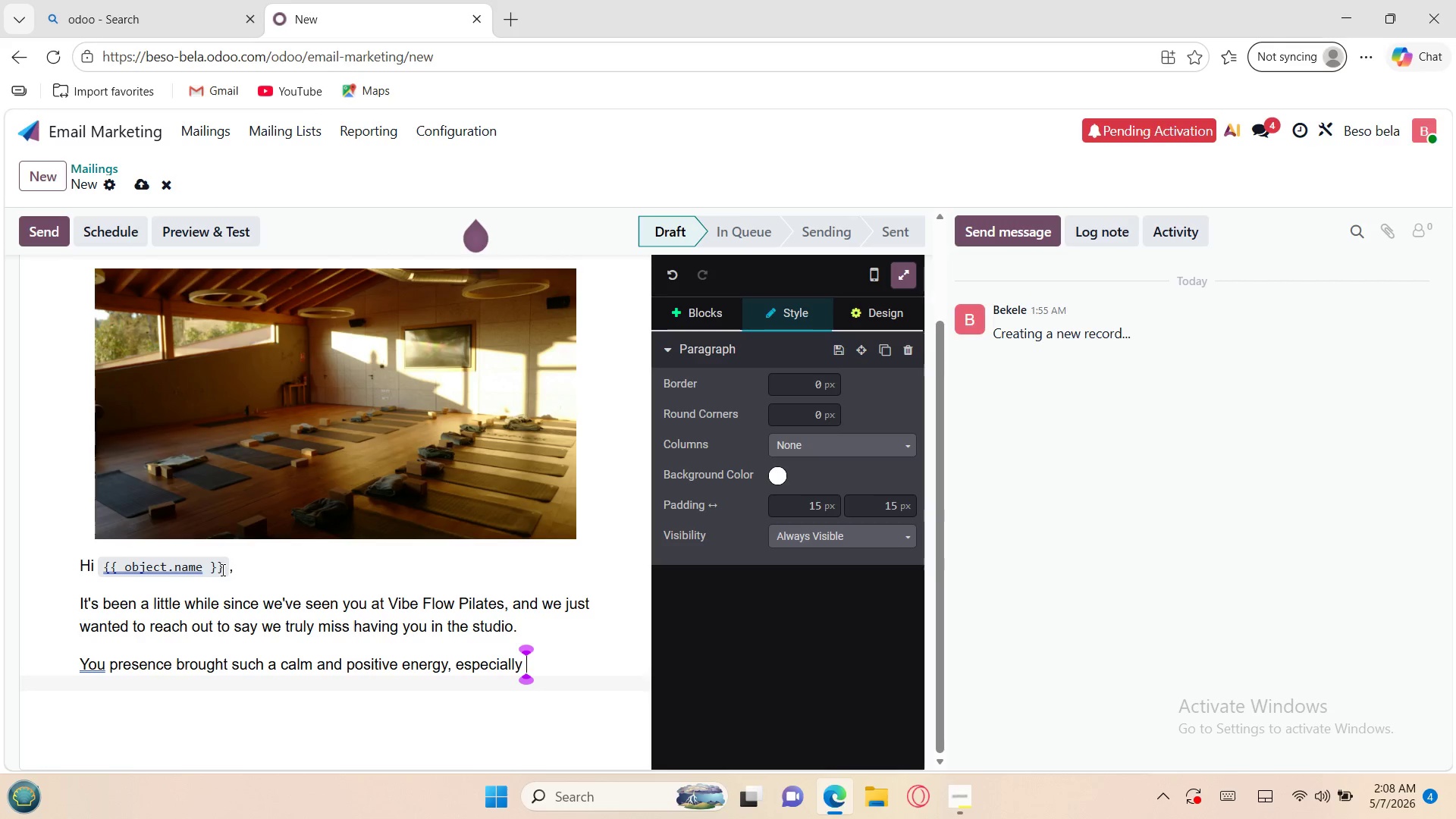 
type(during our)
 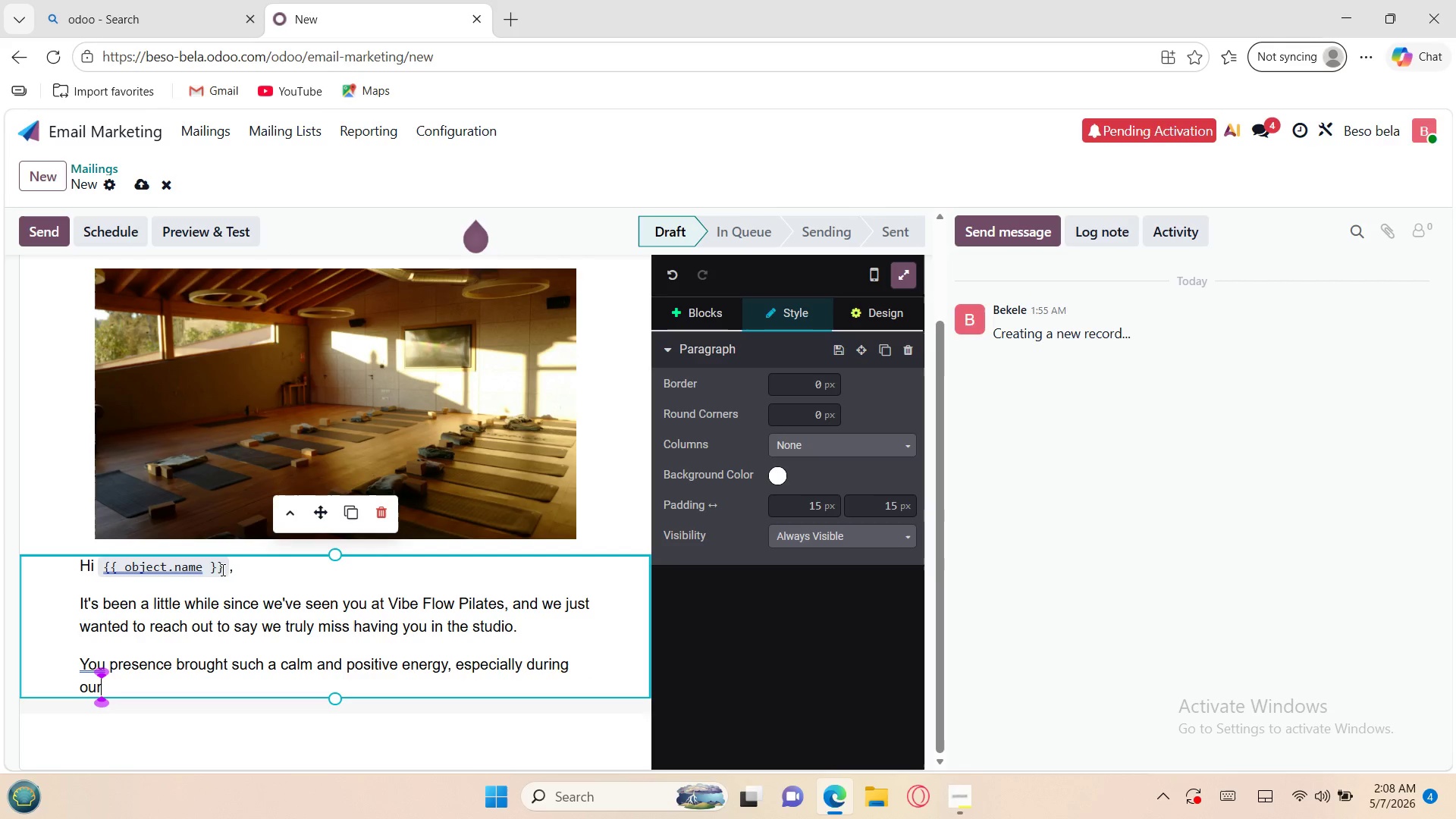 
key(Space)
 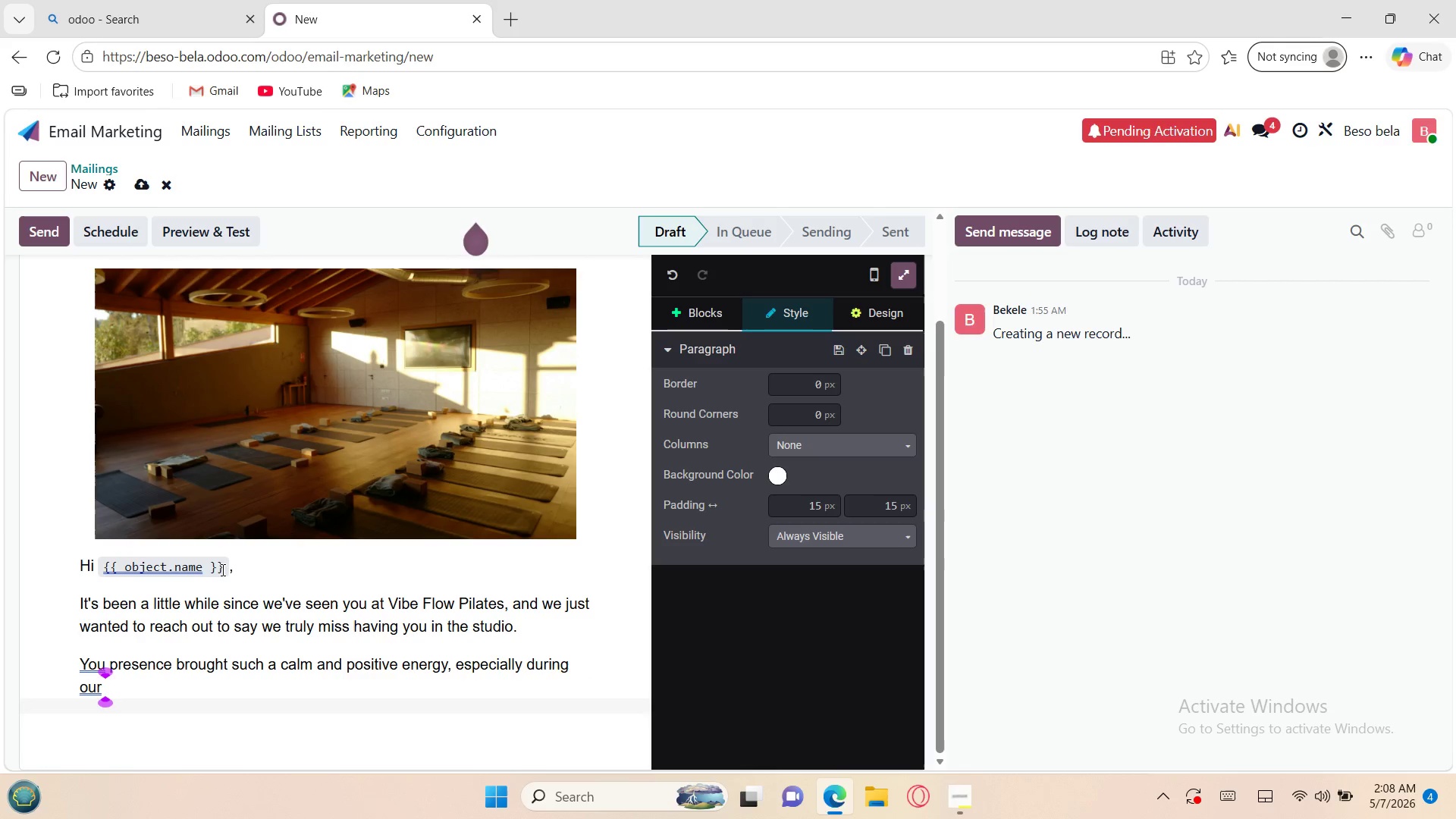 
key(Backquote)
 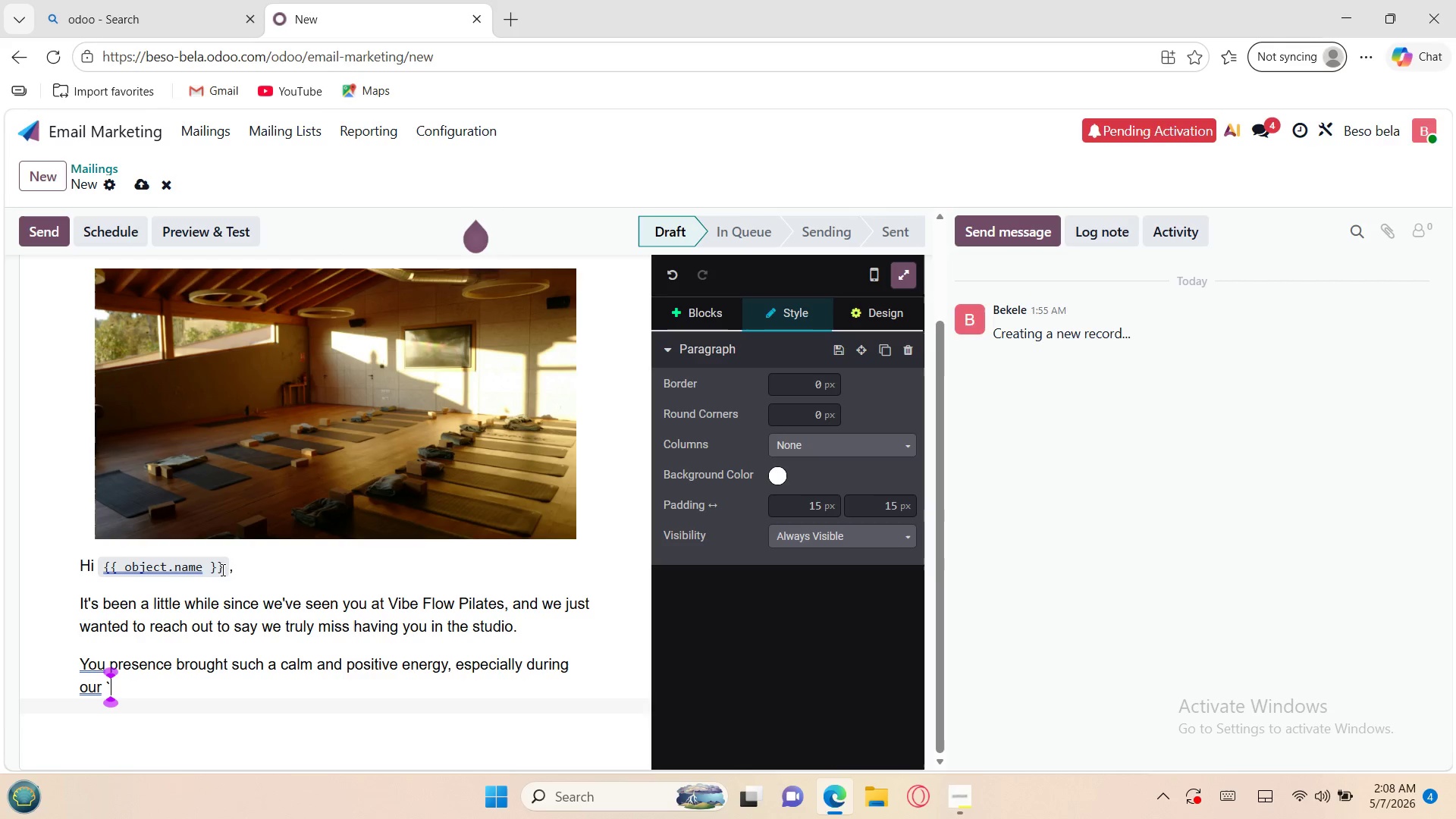 
type({{ object.)
 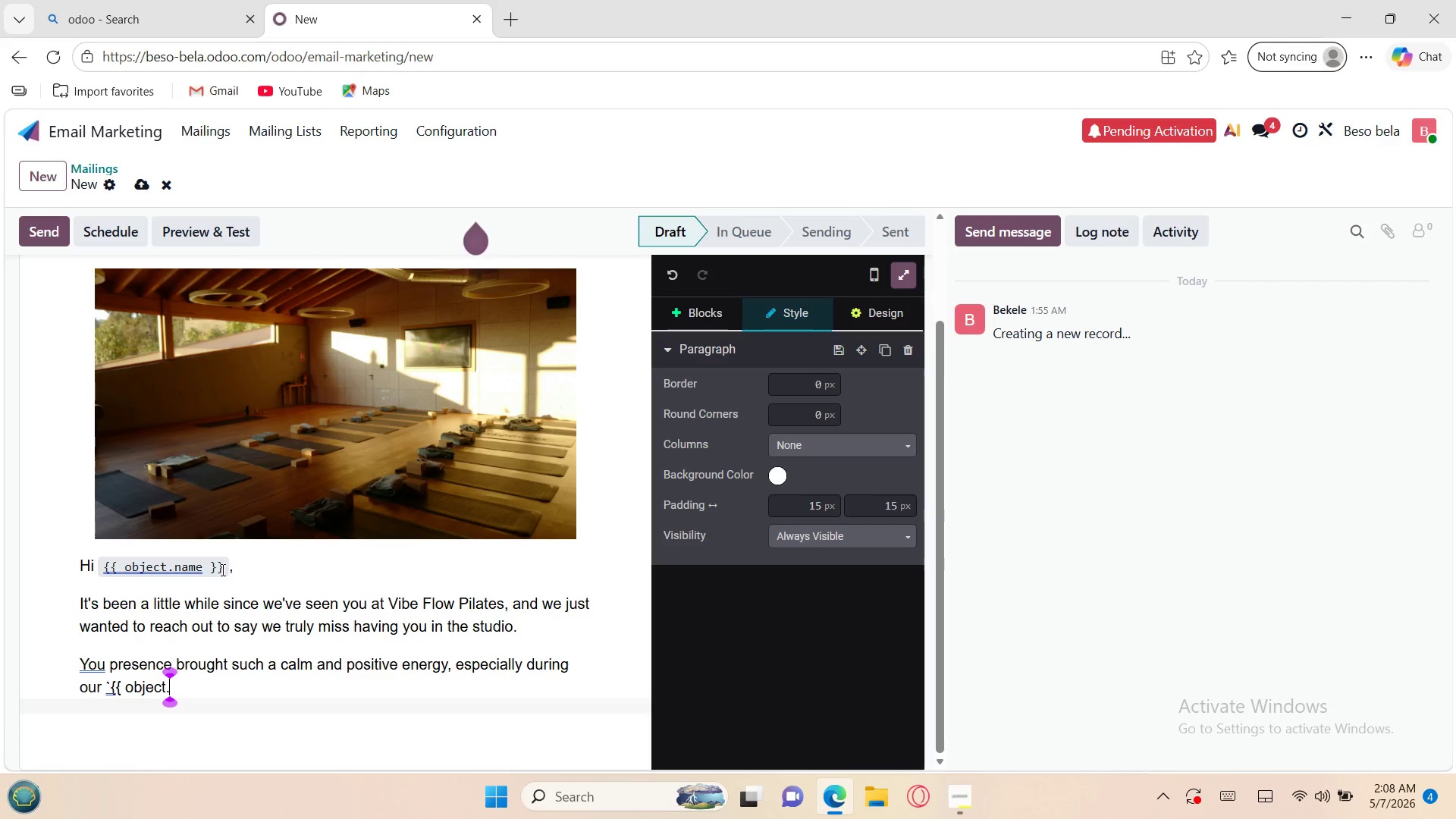 
key(X)
 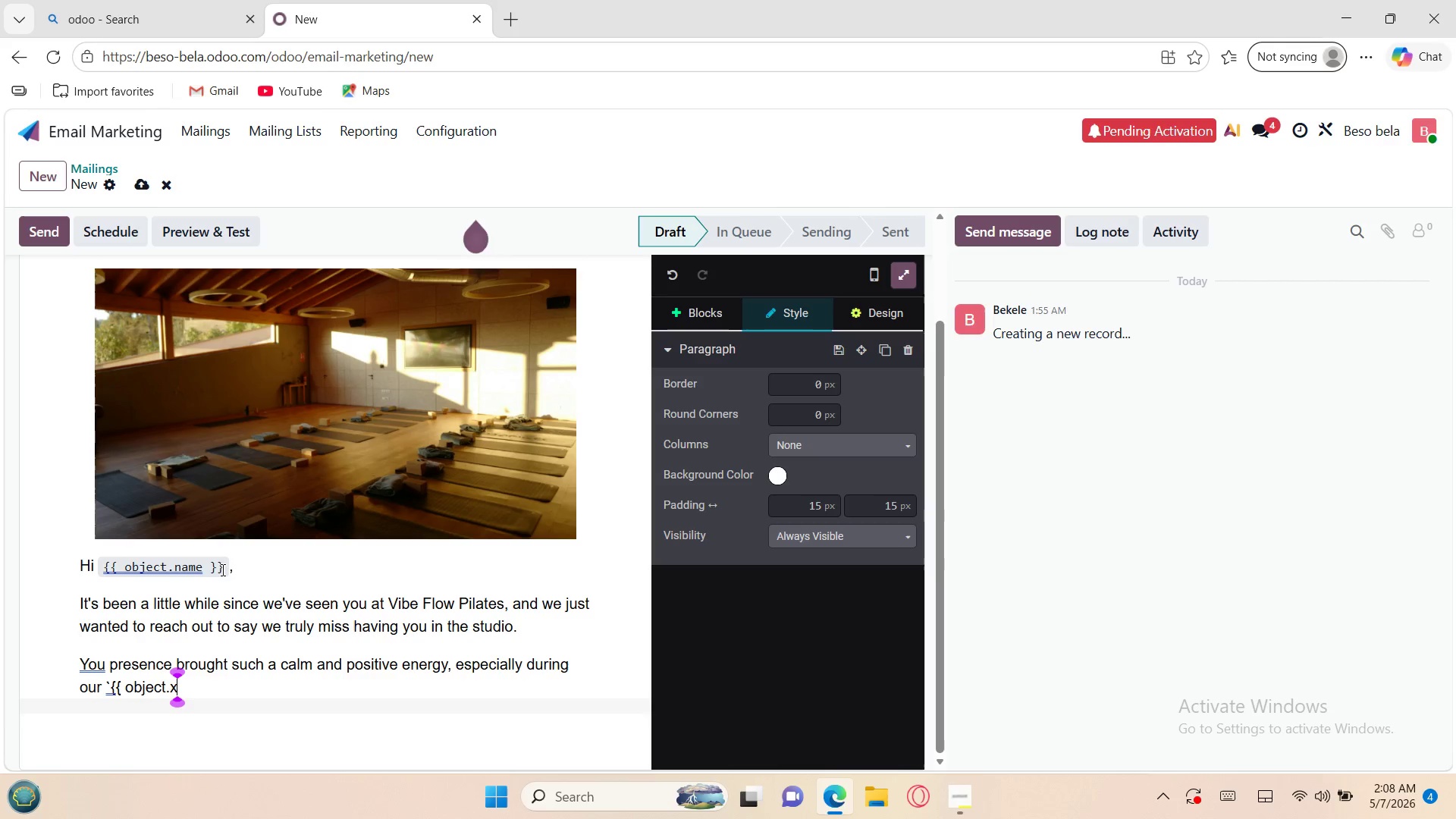 
key(Shift+Minus)
 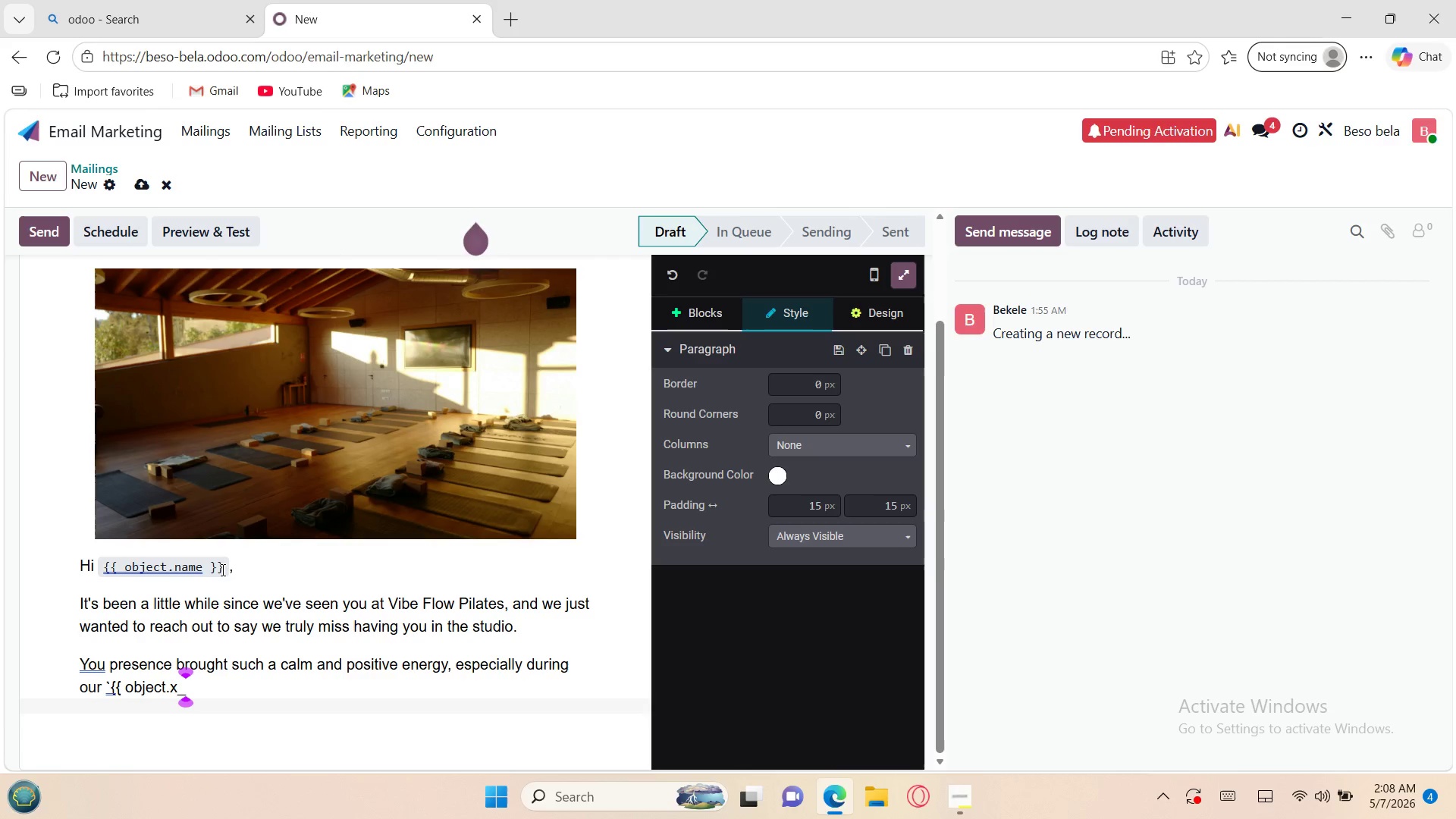 
wait(5.19)
 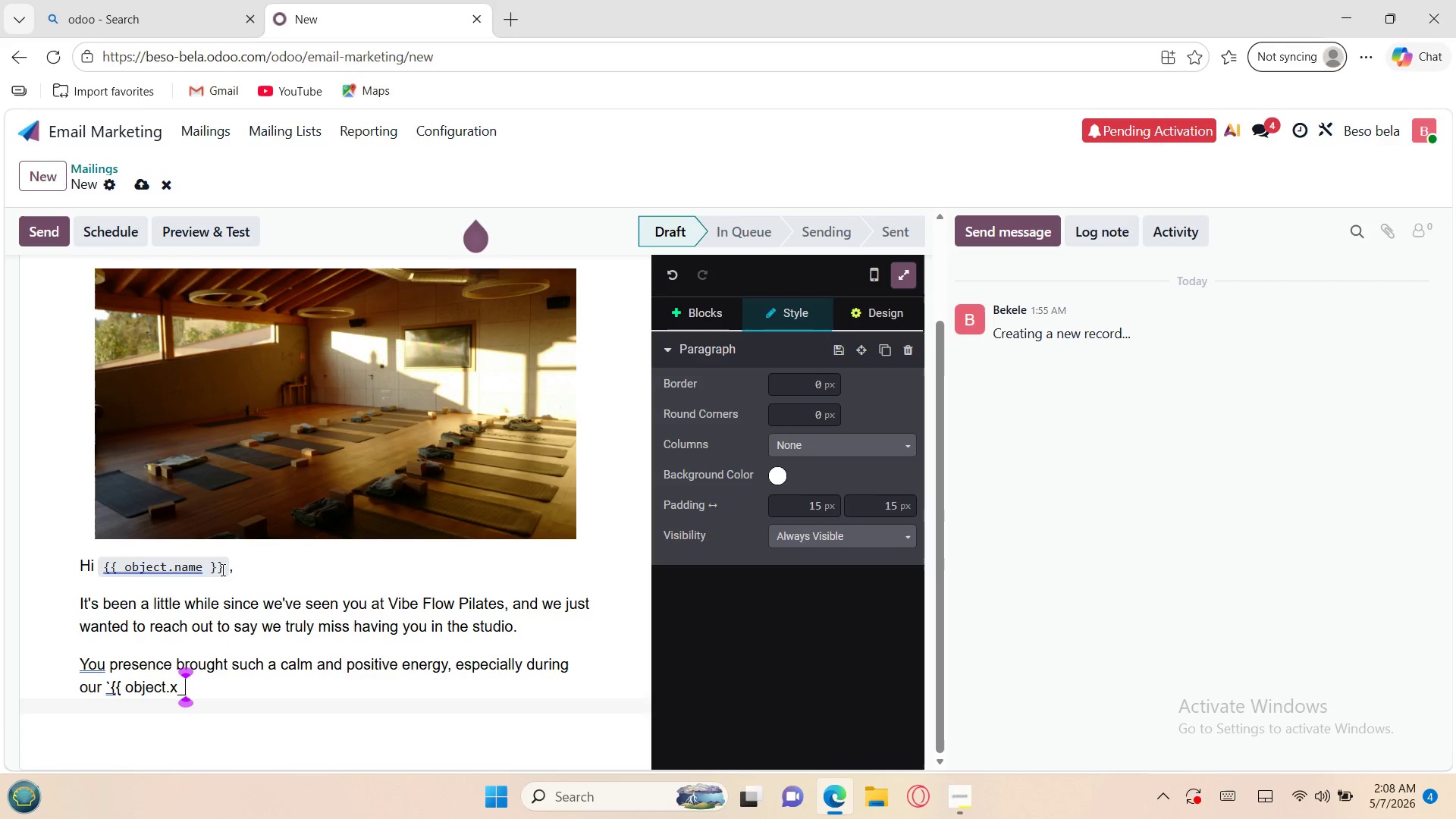 
type(primary_int)
 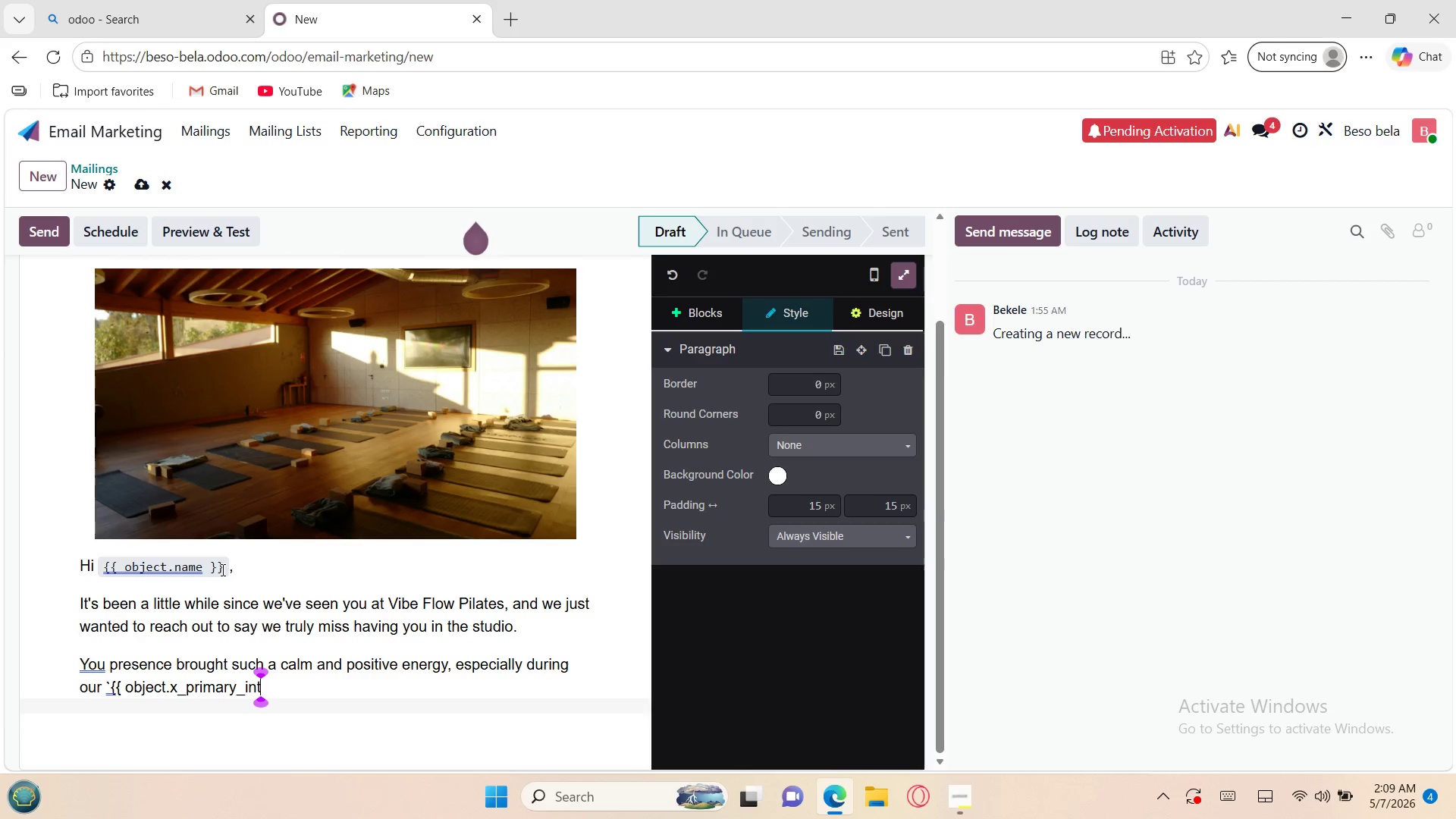 
type(erest }}` )
 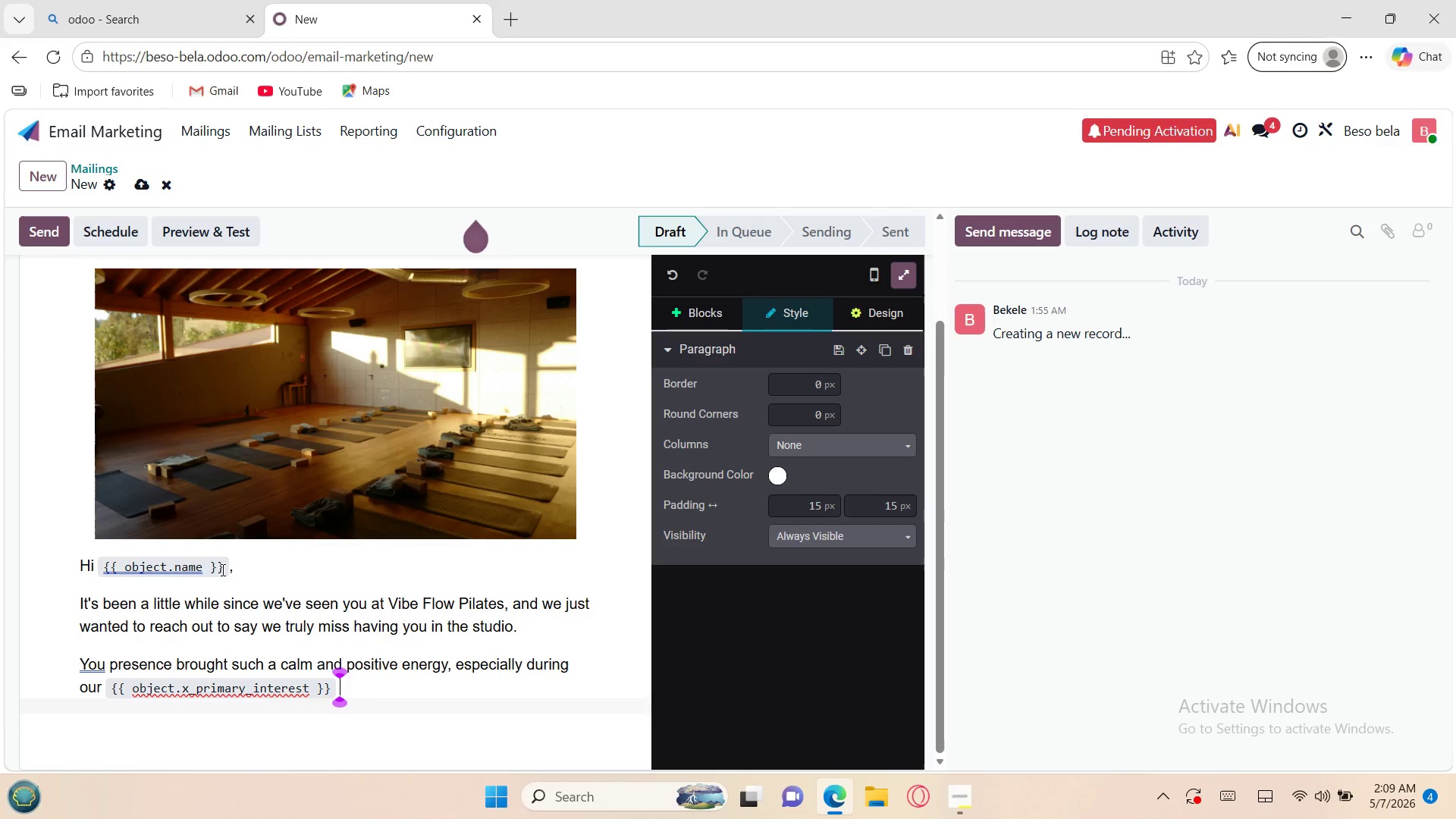 
wait(5.45)
 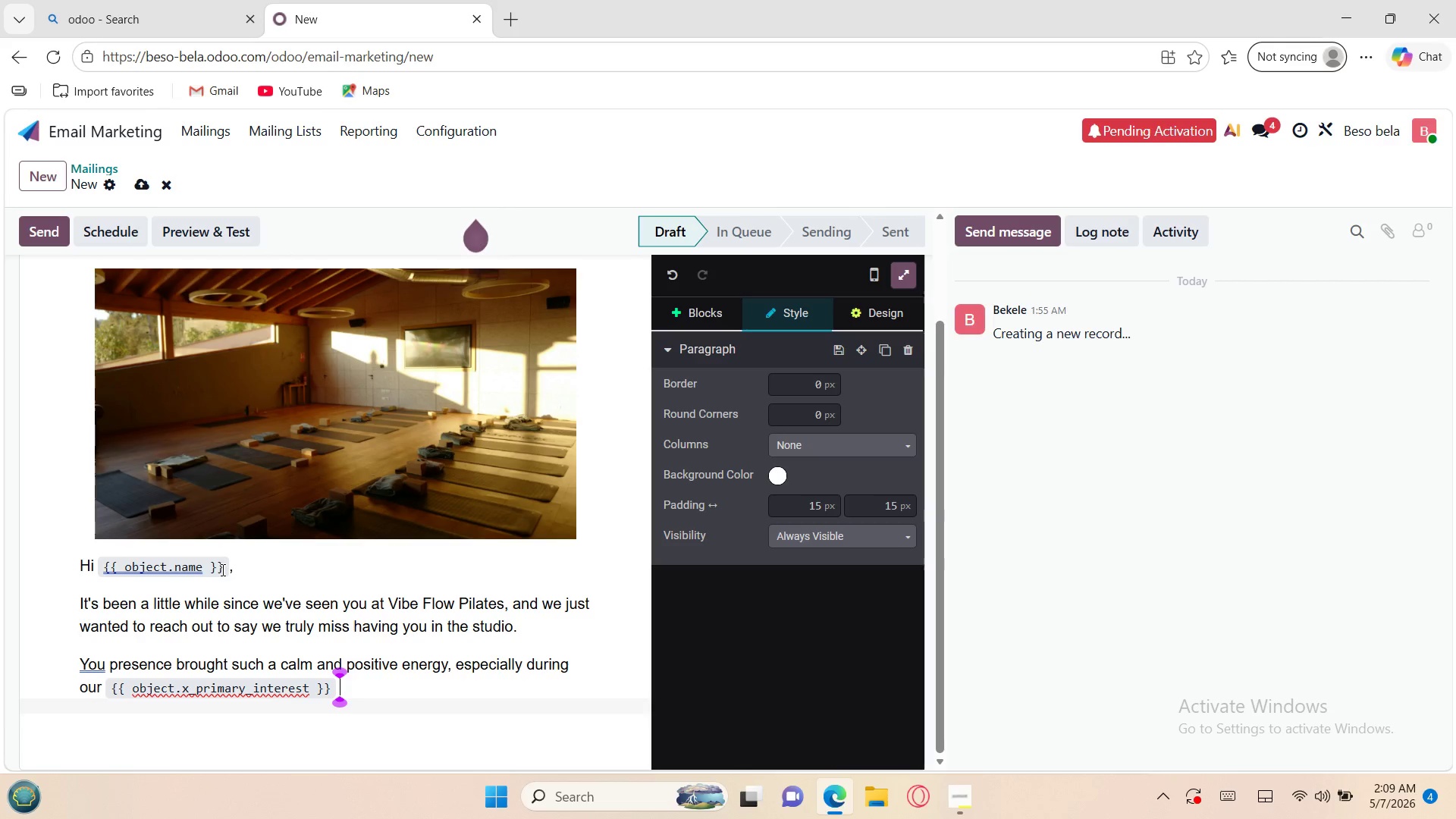 
type(sessions. it hasn't )
 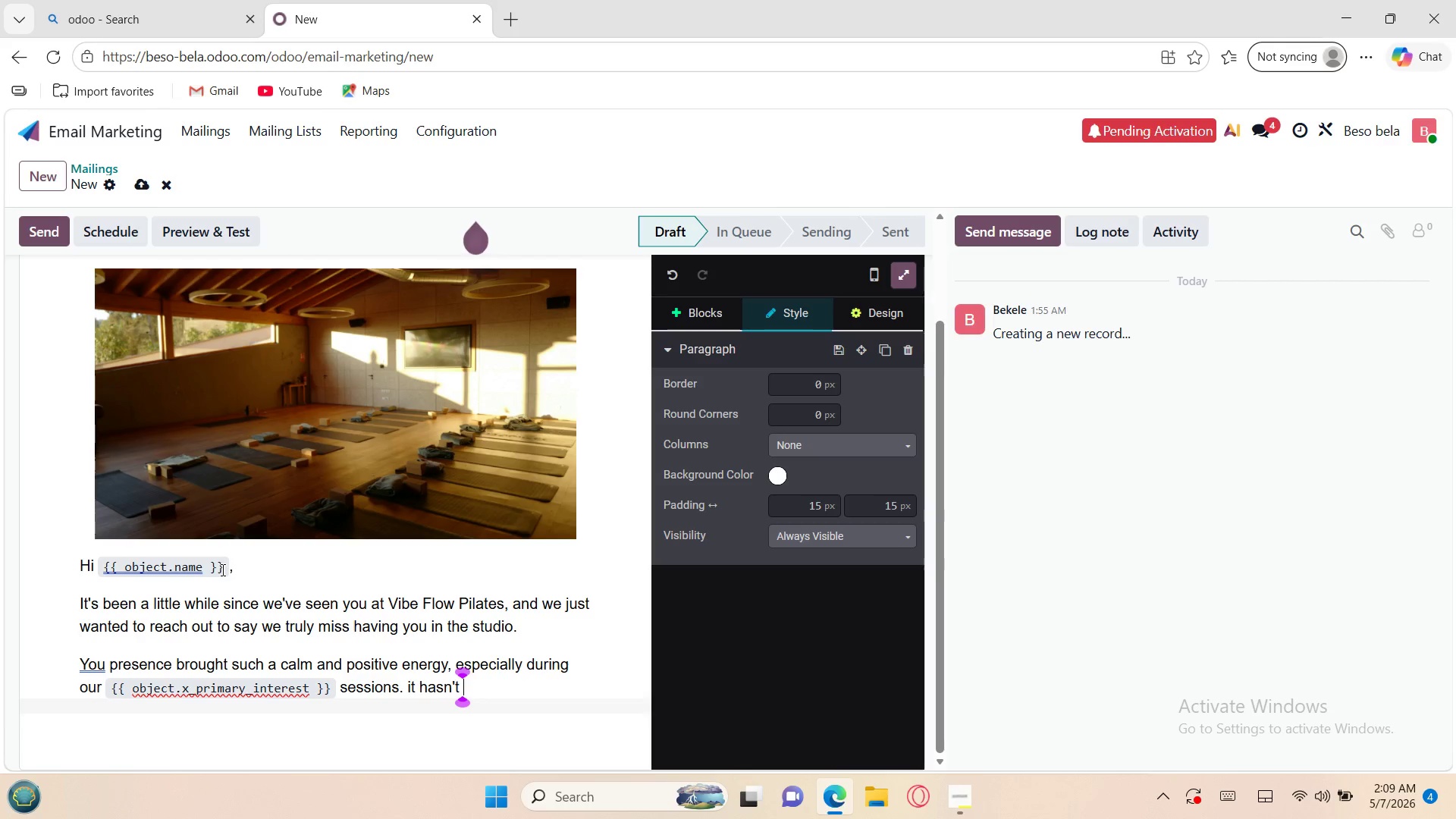 
type(been )
 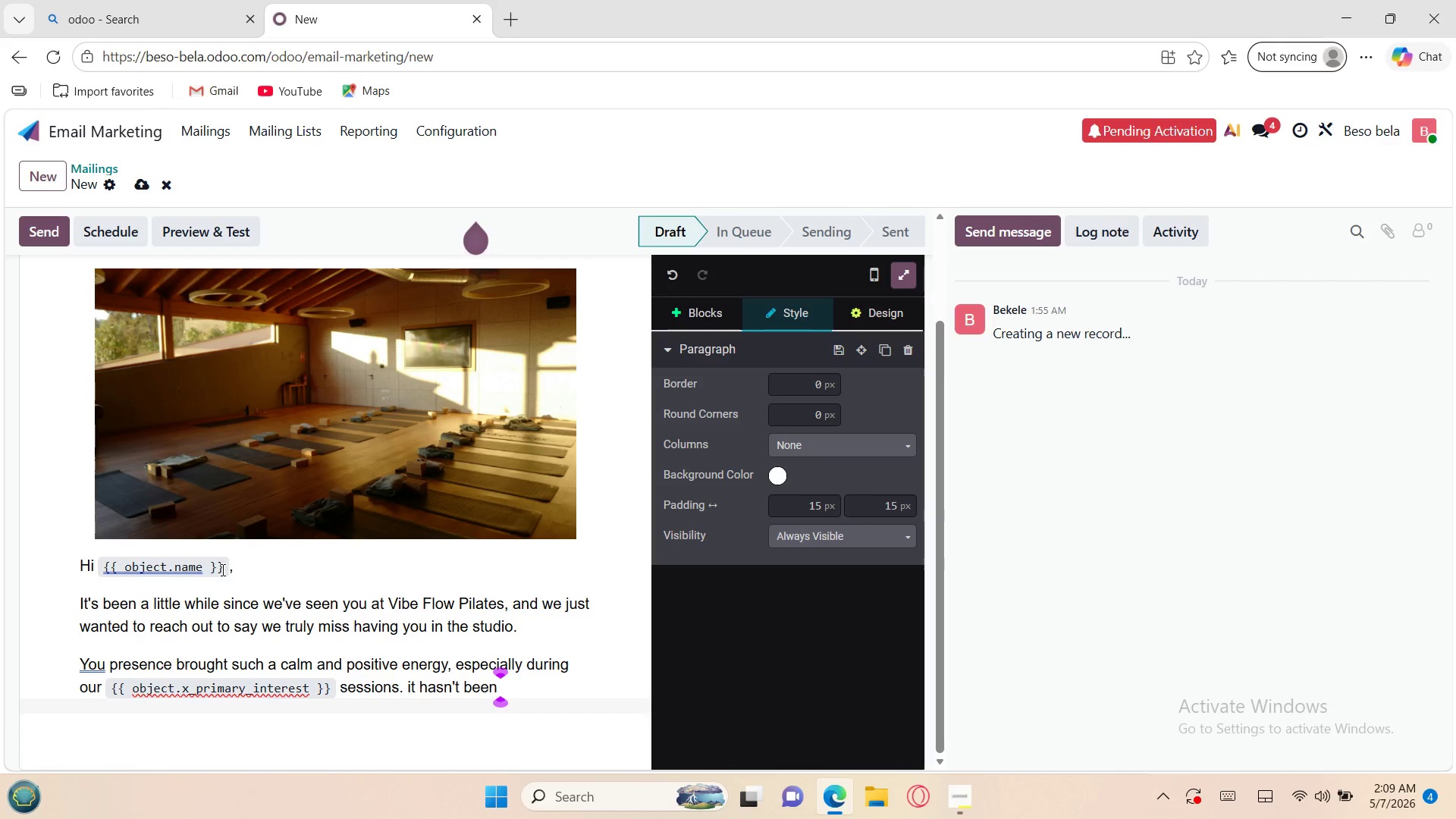 
wait(7.08)
 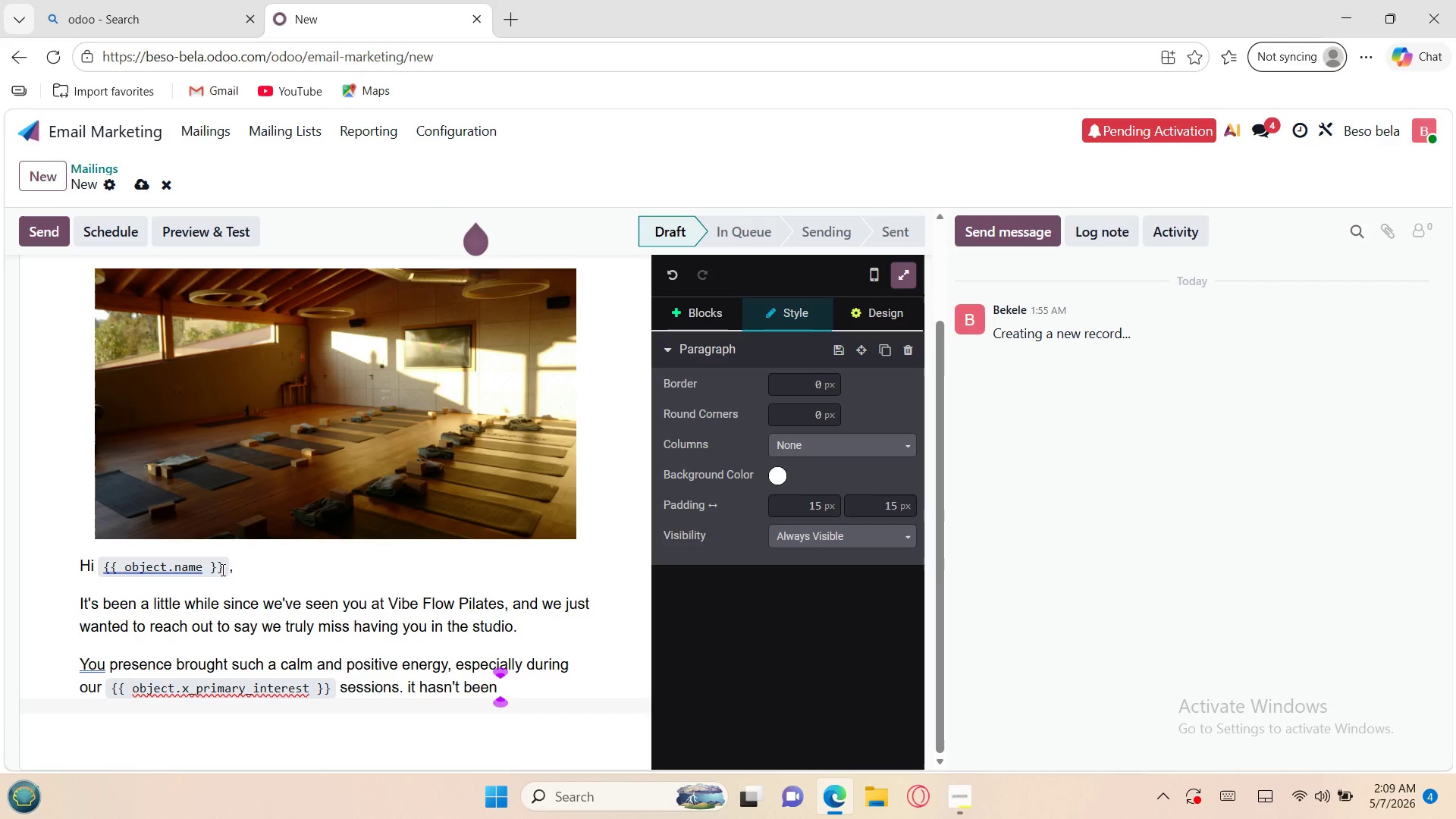 
type(quite the)
 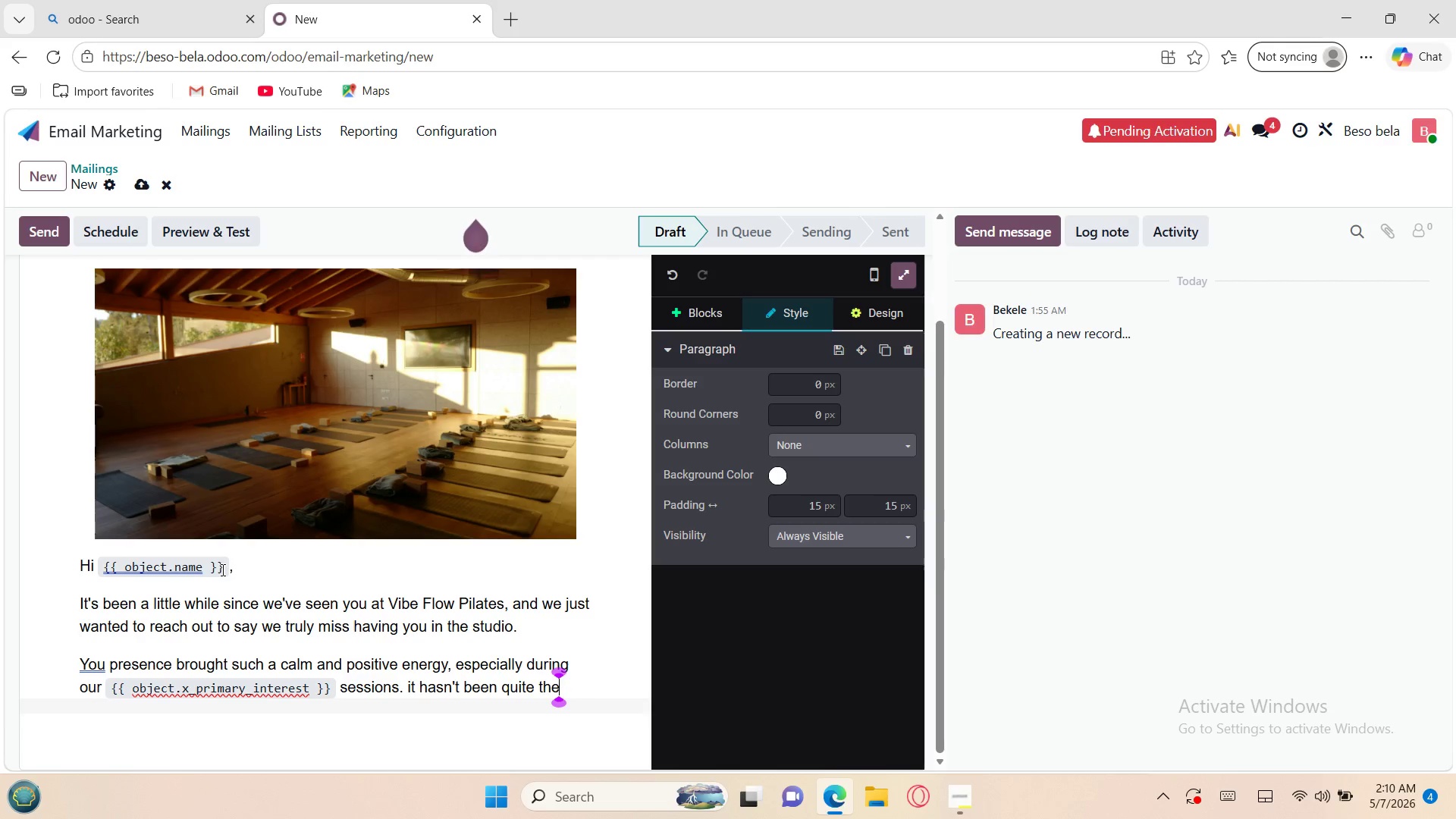 
type( same here)
 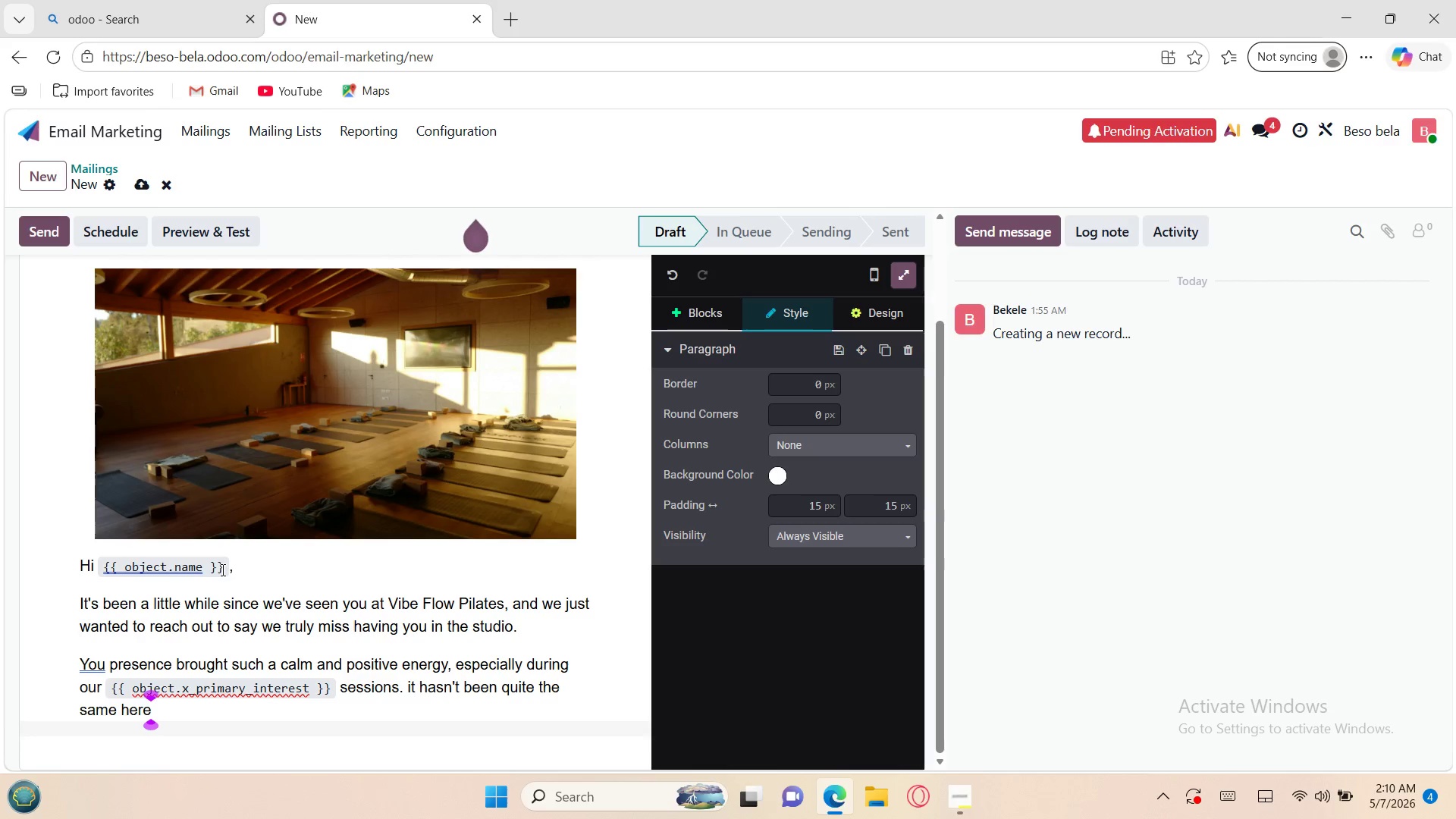 
type( is )
 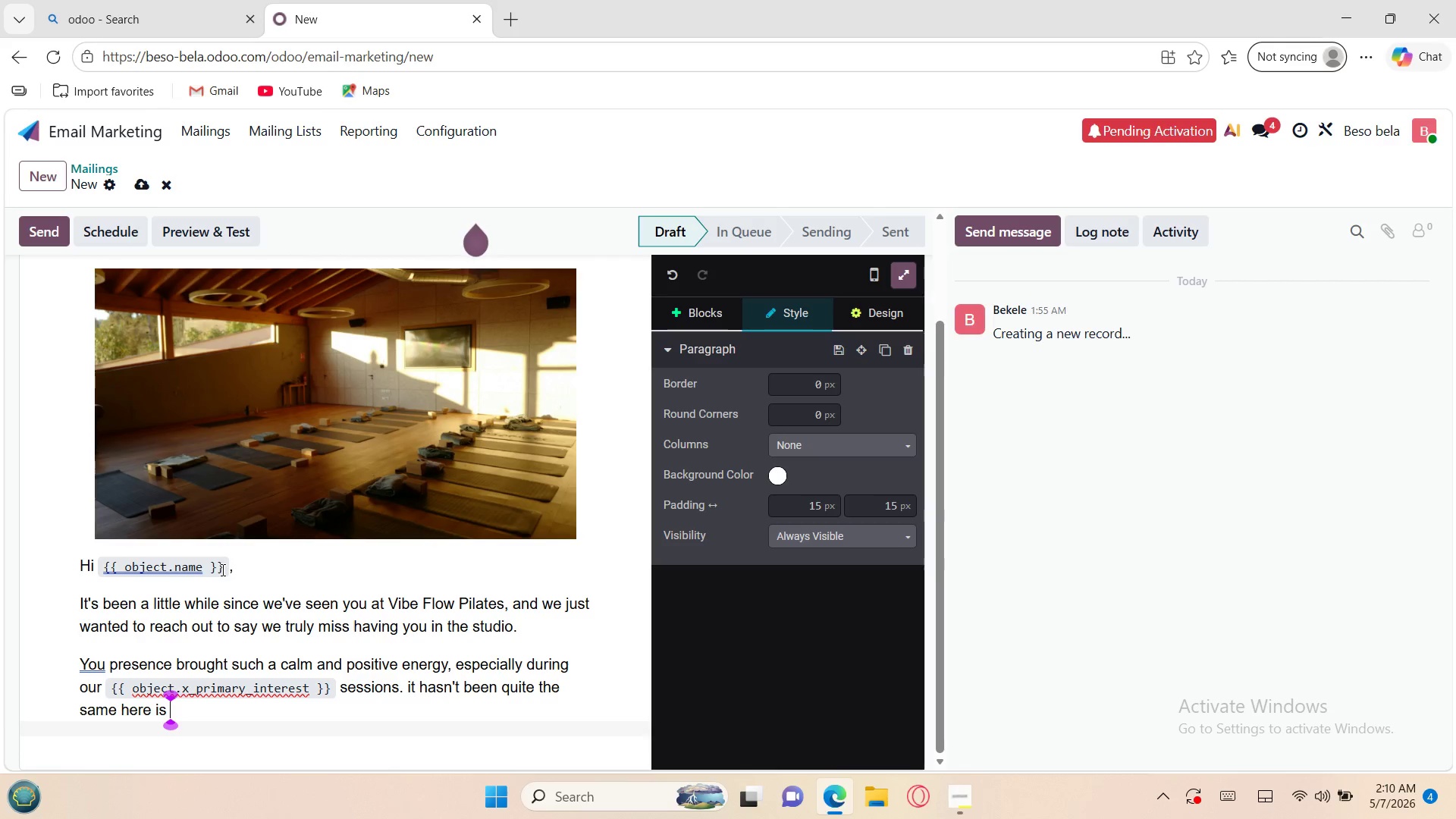 
wait(19.22)
 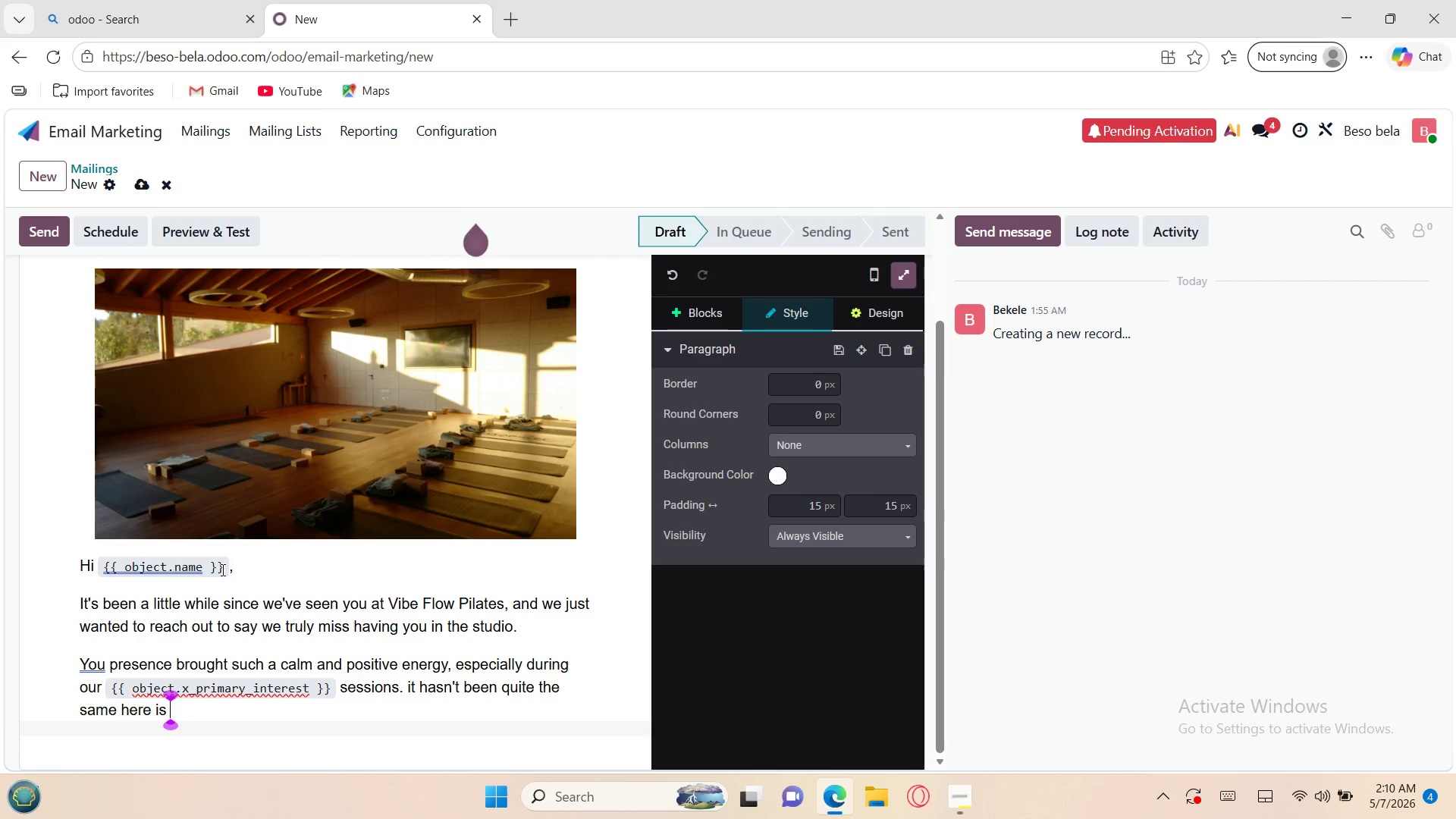 
key(Backspace)
key(Backspace)
key(Backspace)
key(Backspace)
key(Backspace)
key(Backspace)
type(without you.)
 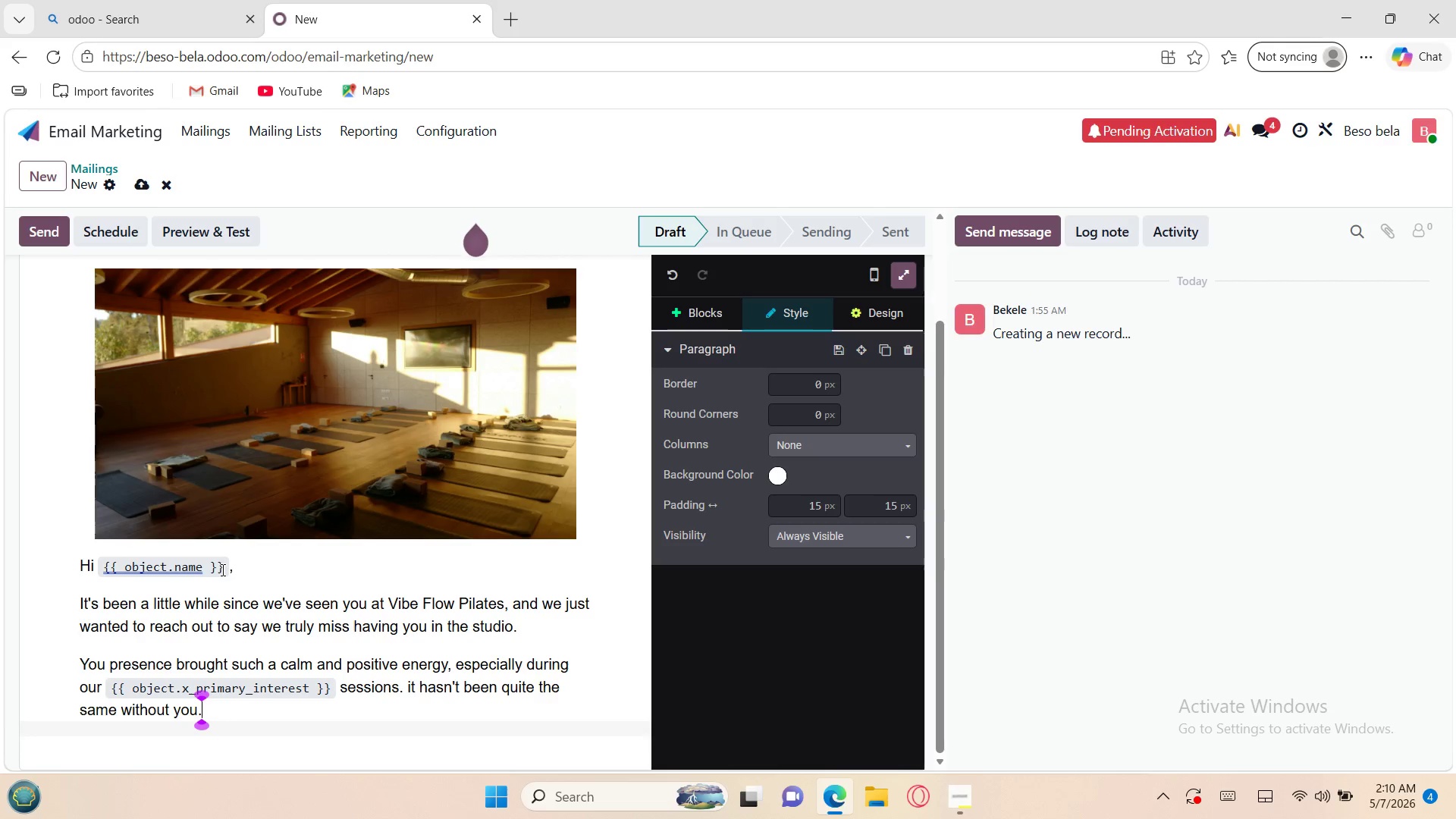 
key(Enter)
 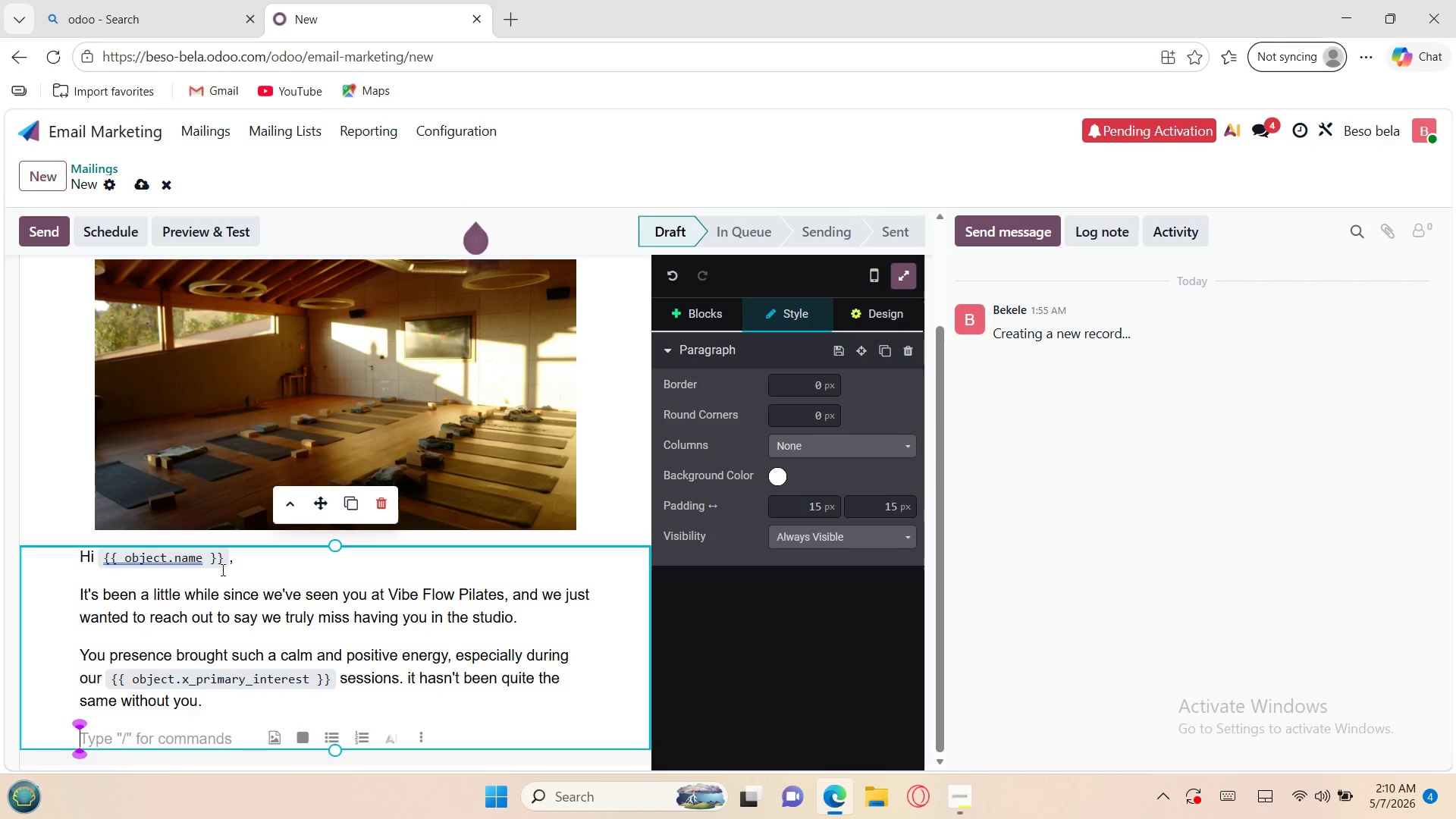 
wait(5.41)
 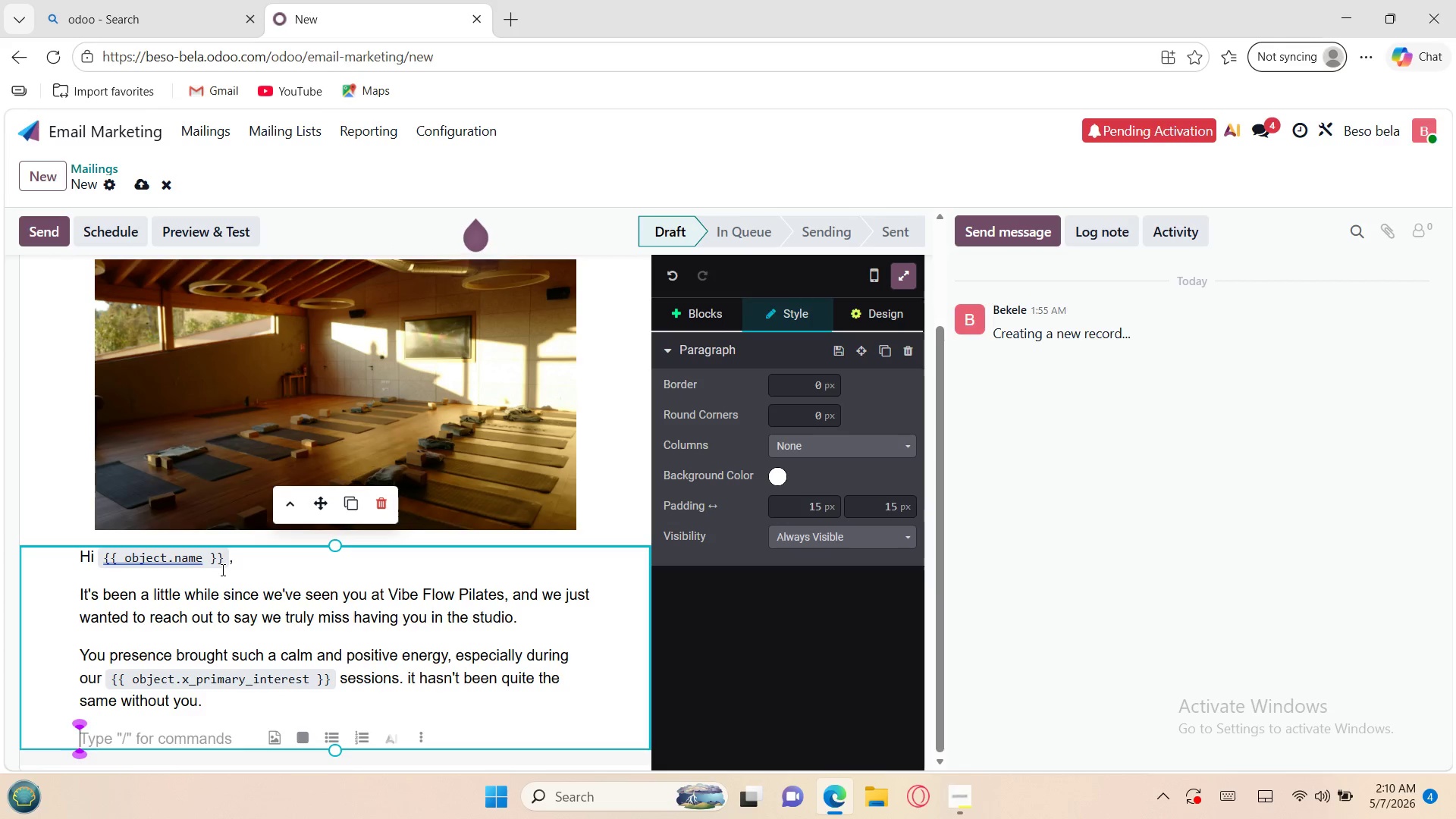 
type(We understand how life gets busy routine)
 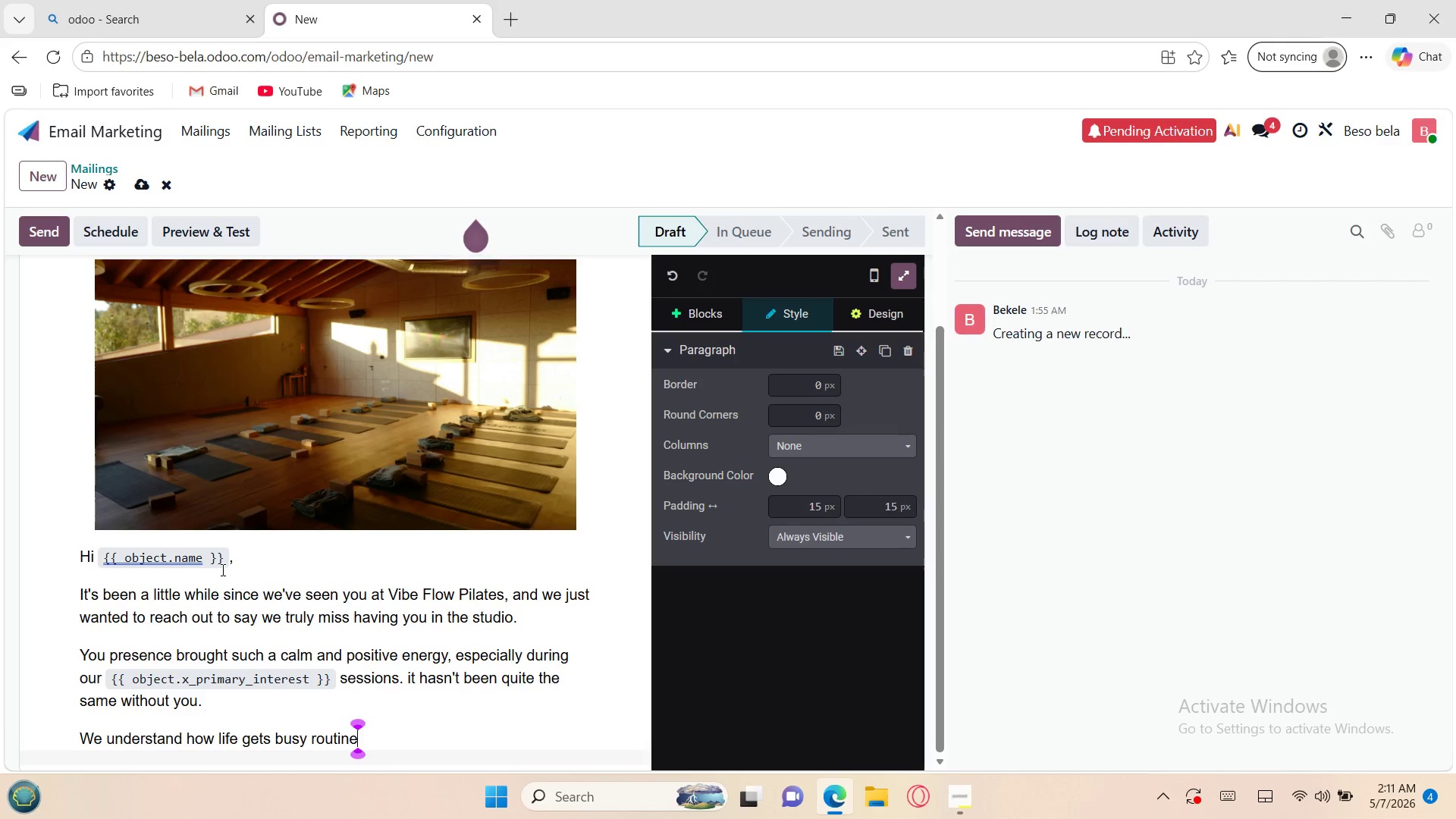 
type(s shift, and time slips awaye)
 